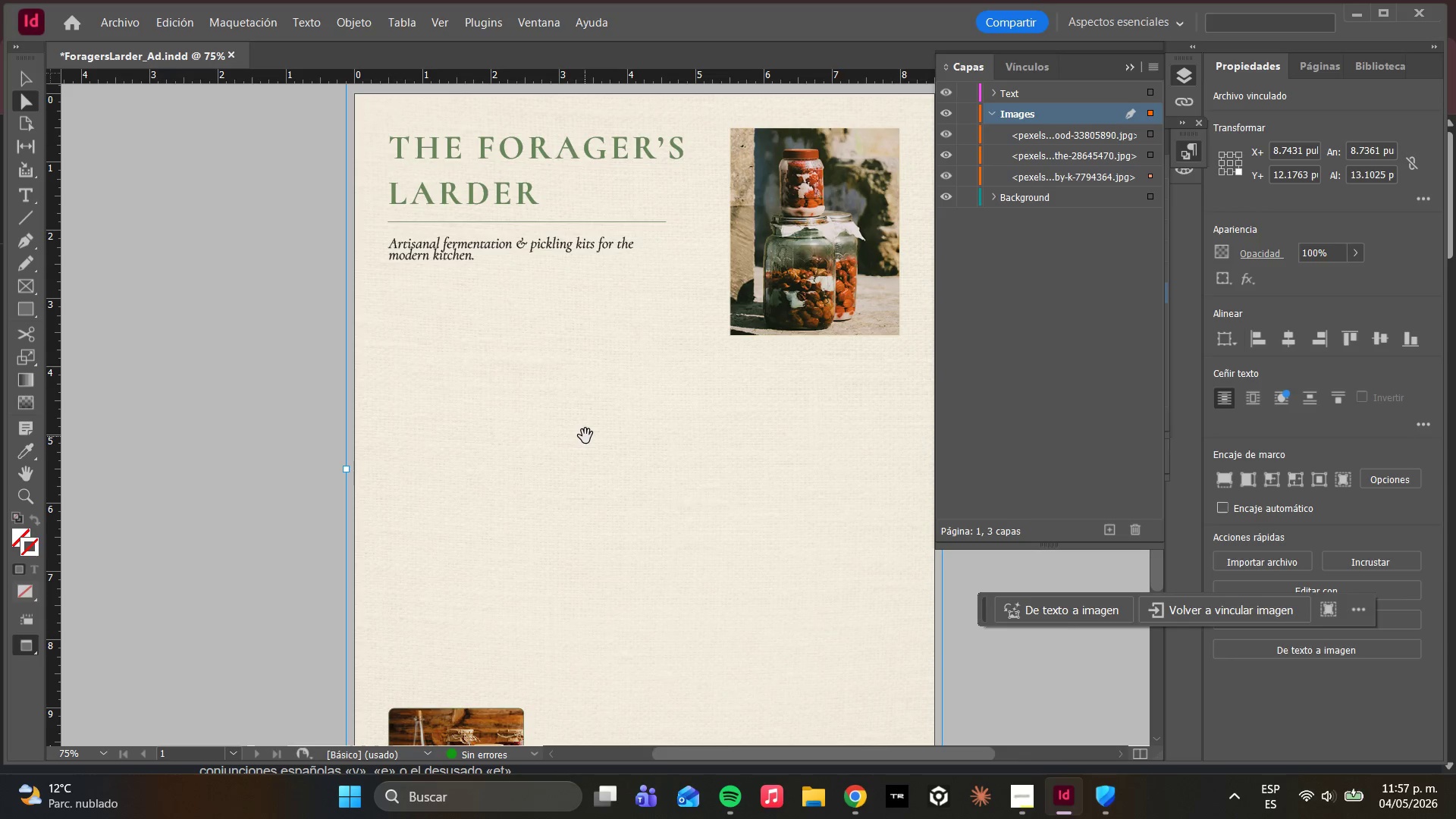 
key(W)
 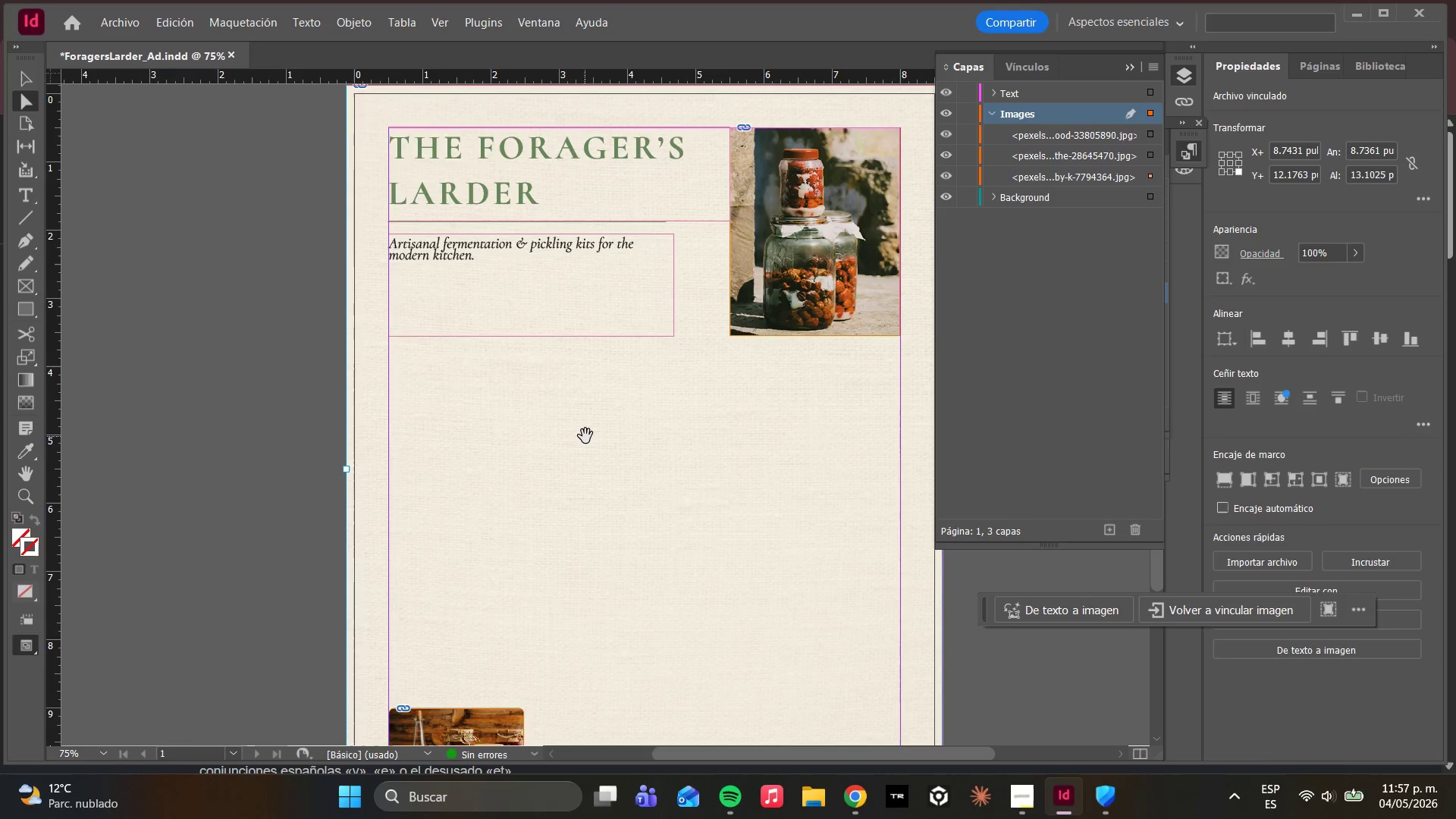 
wait(30.06)
 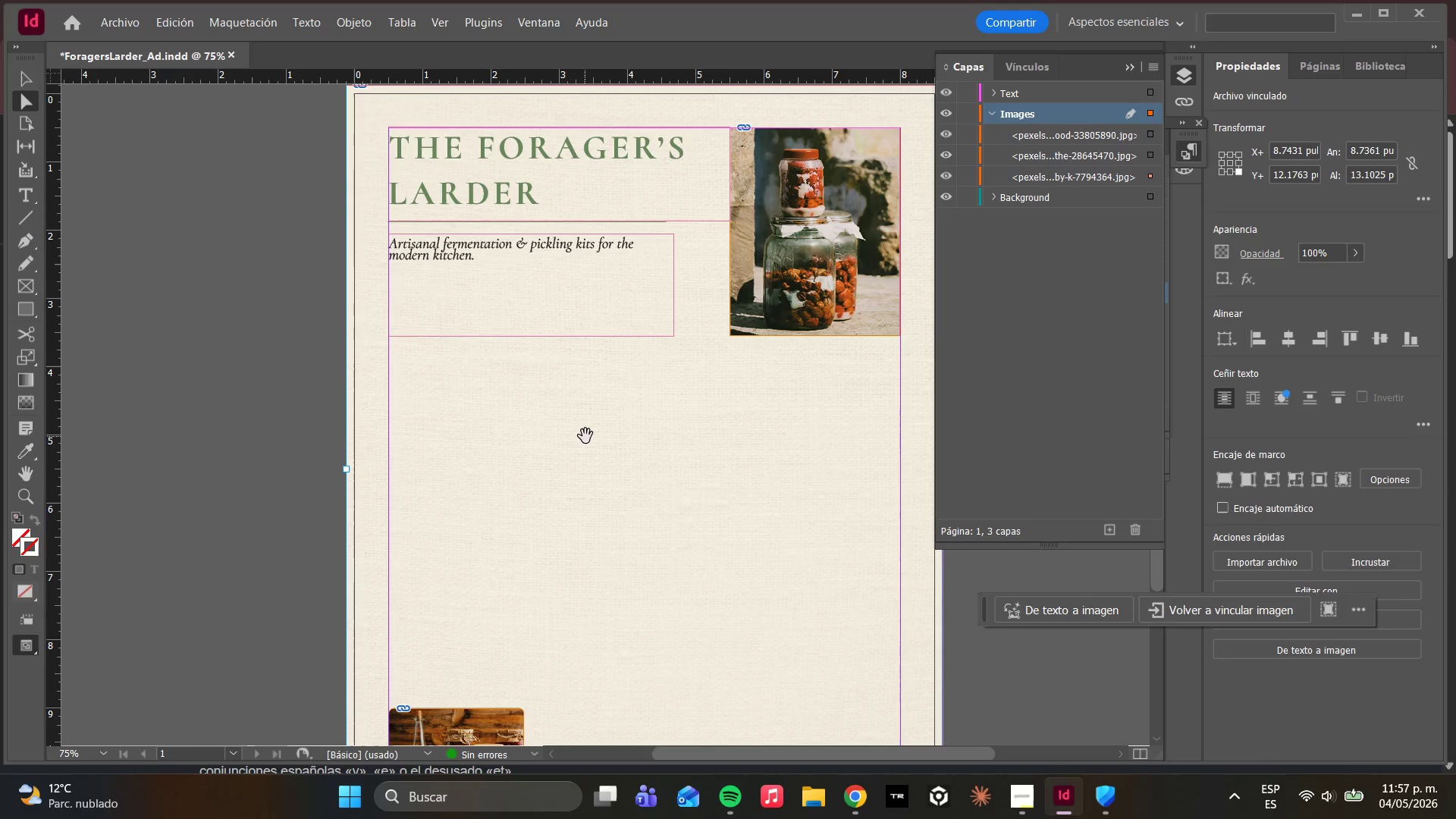 
left_click([701, 528])
 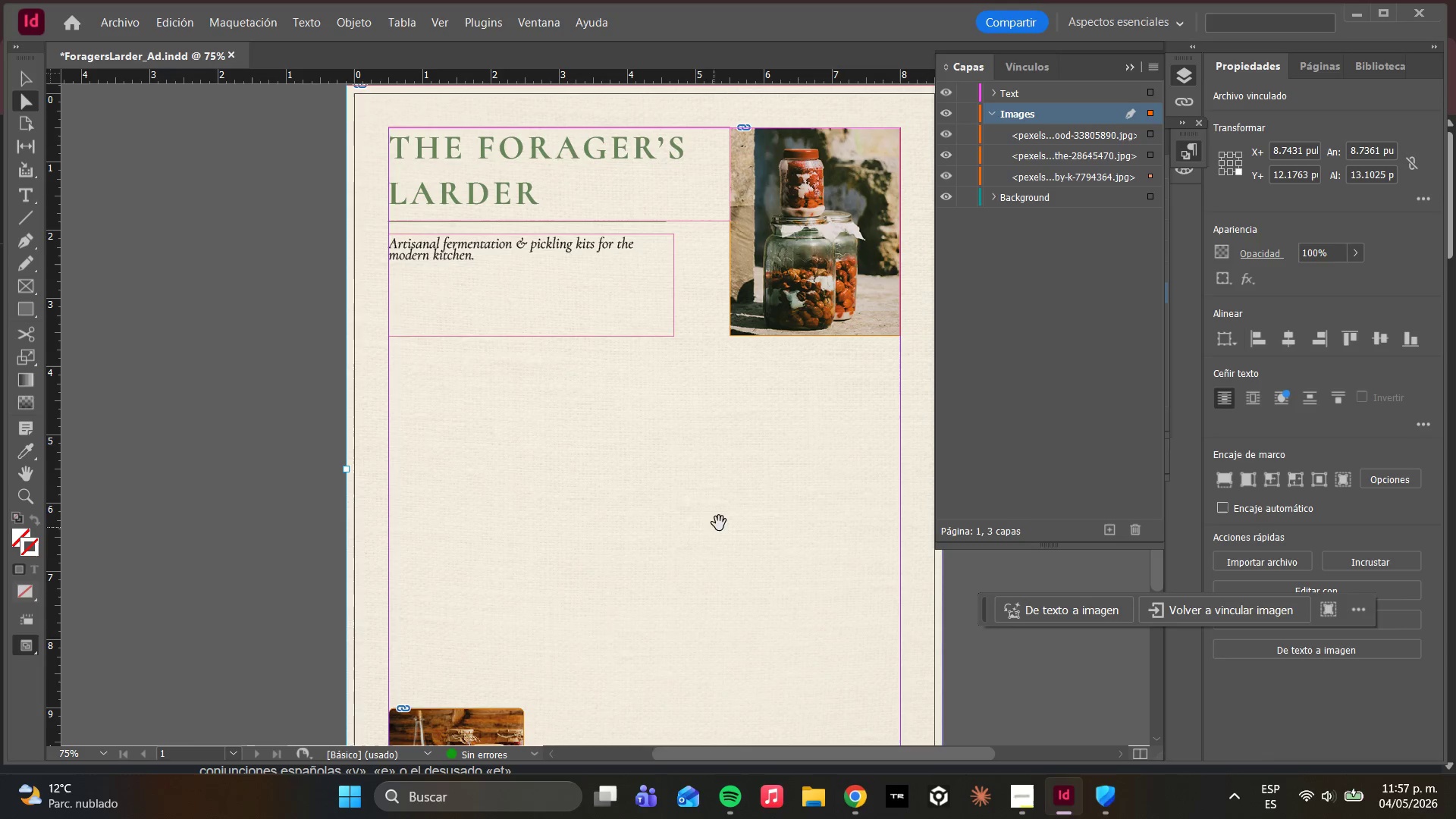 
key(W)
 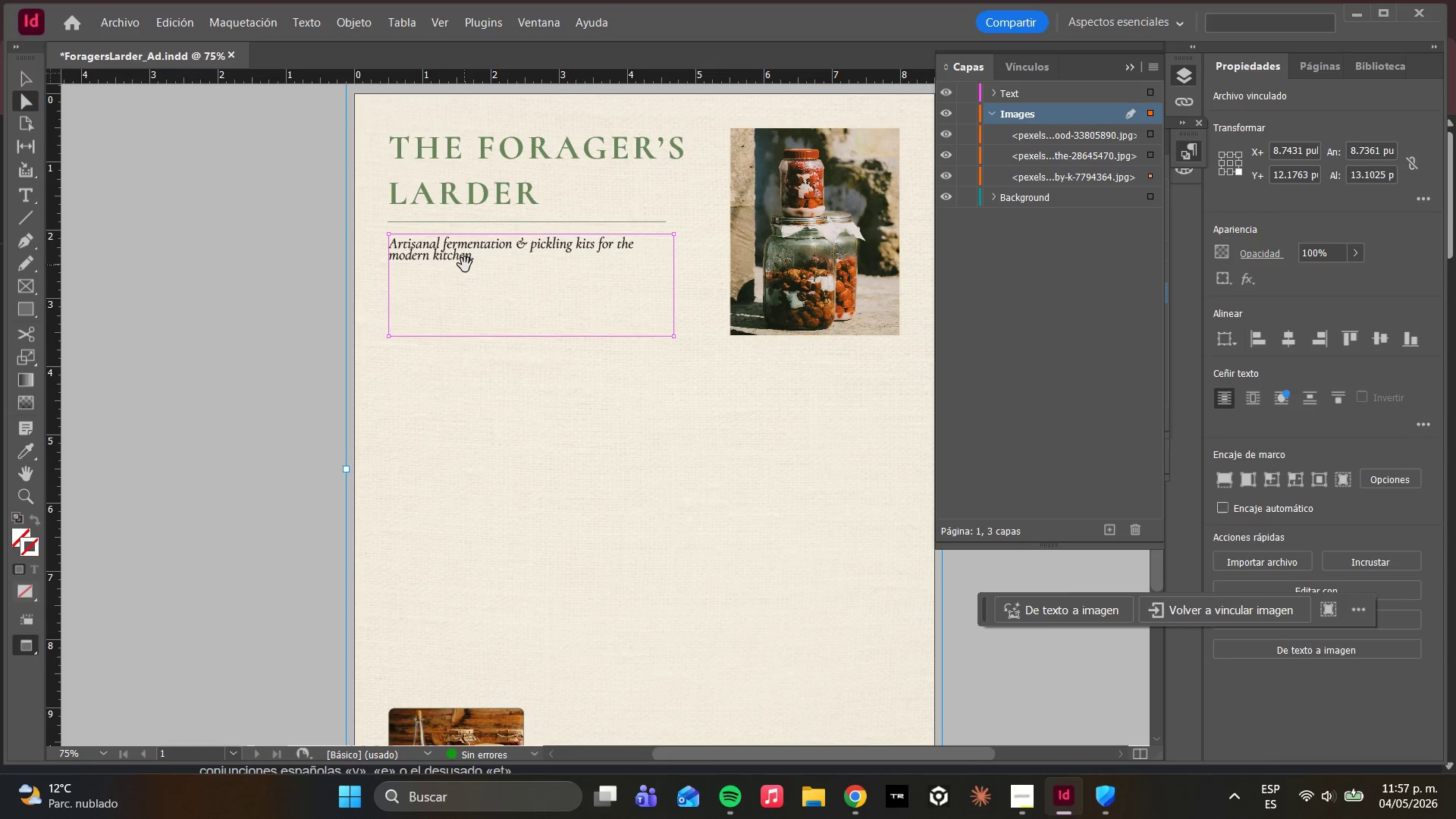 
double_click([465, 265])
 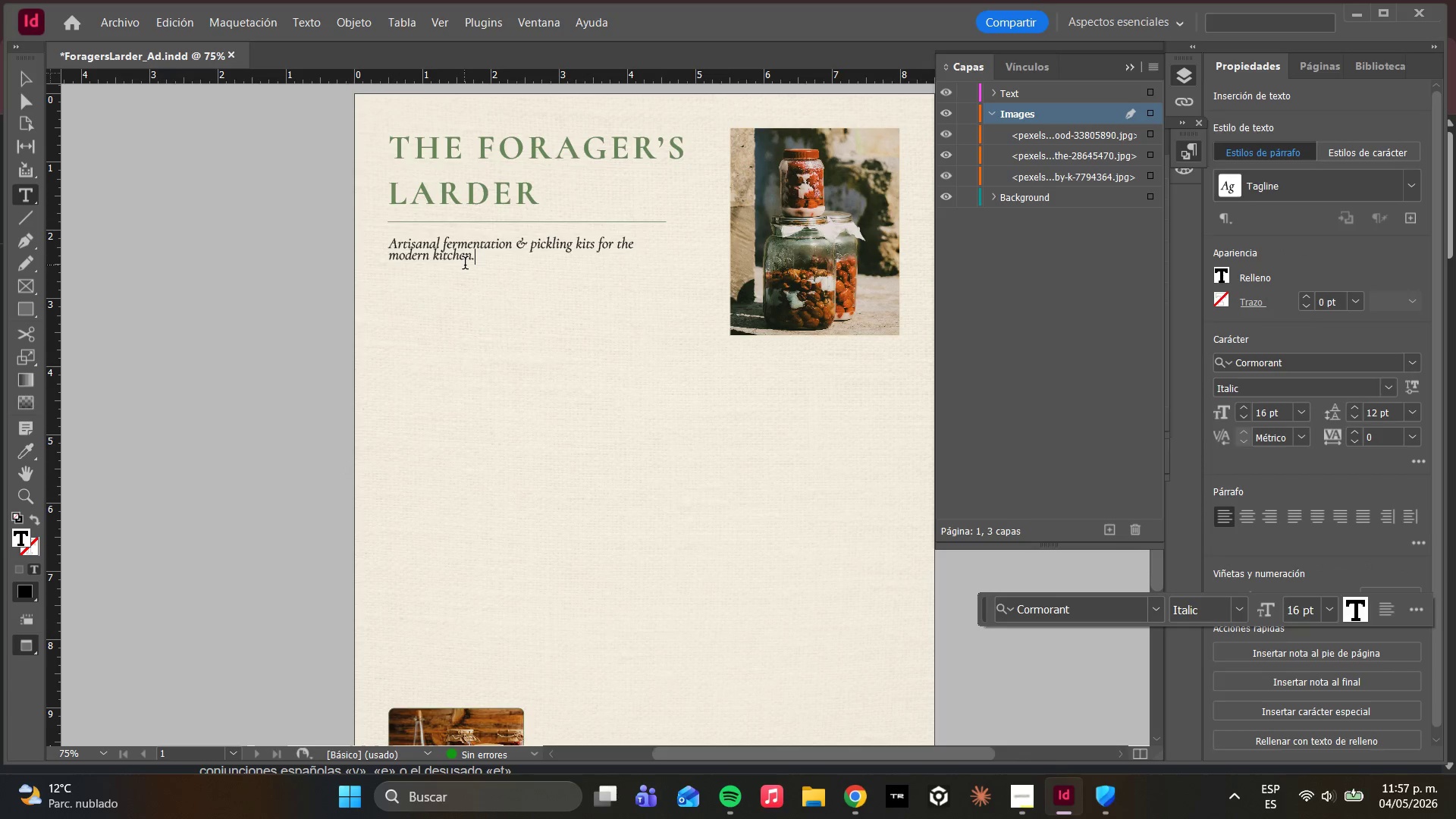 
key(Control+A)
 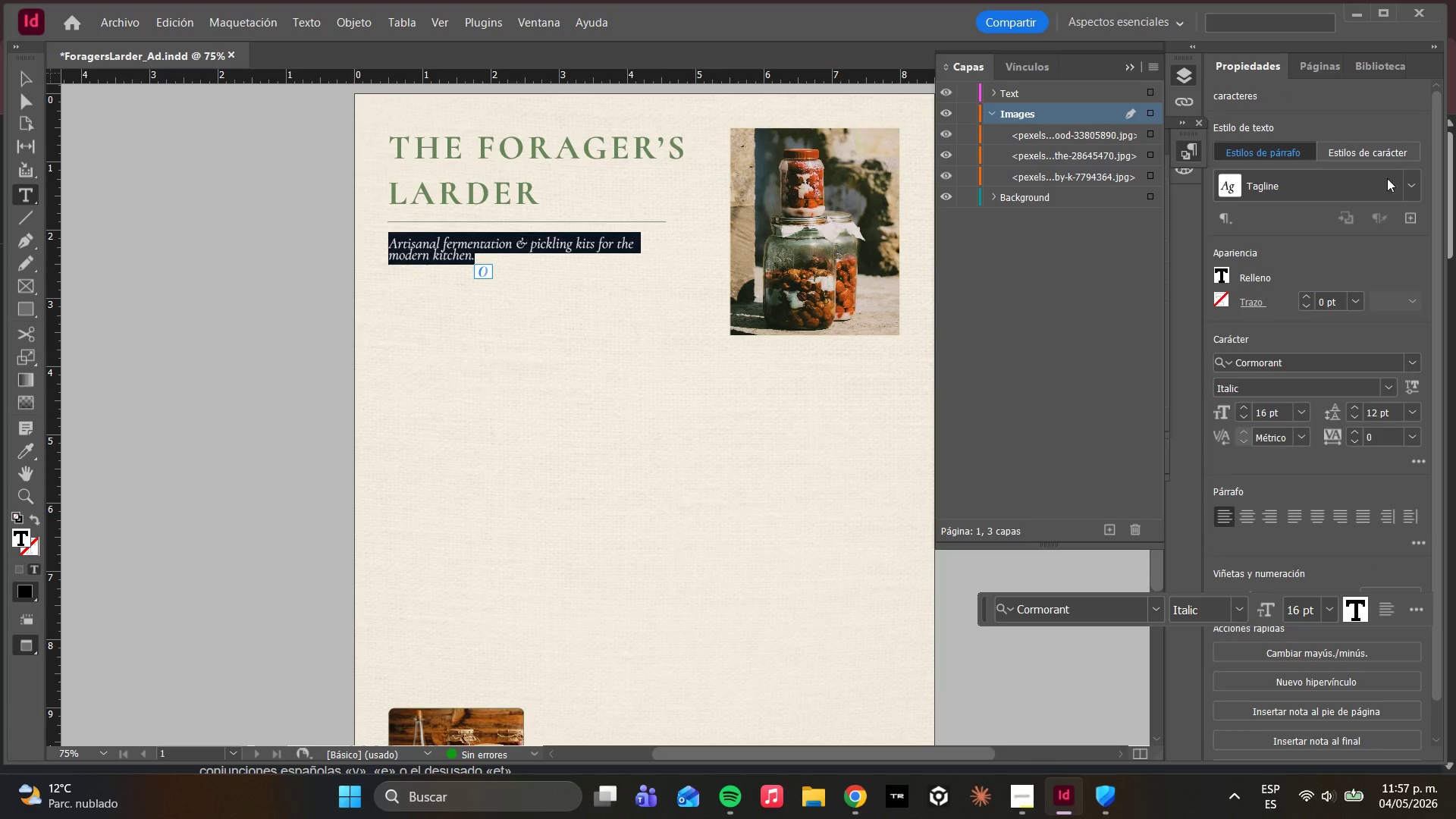 
left_click([1410, 173])
 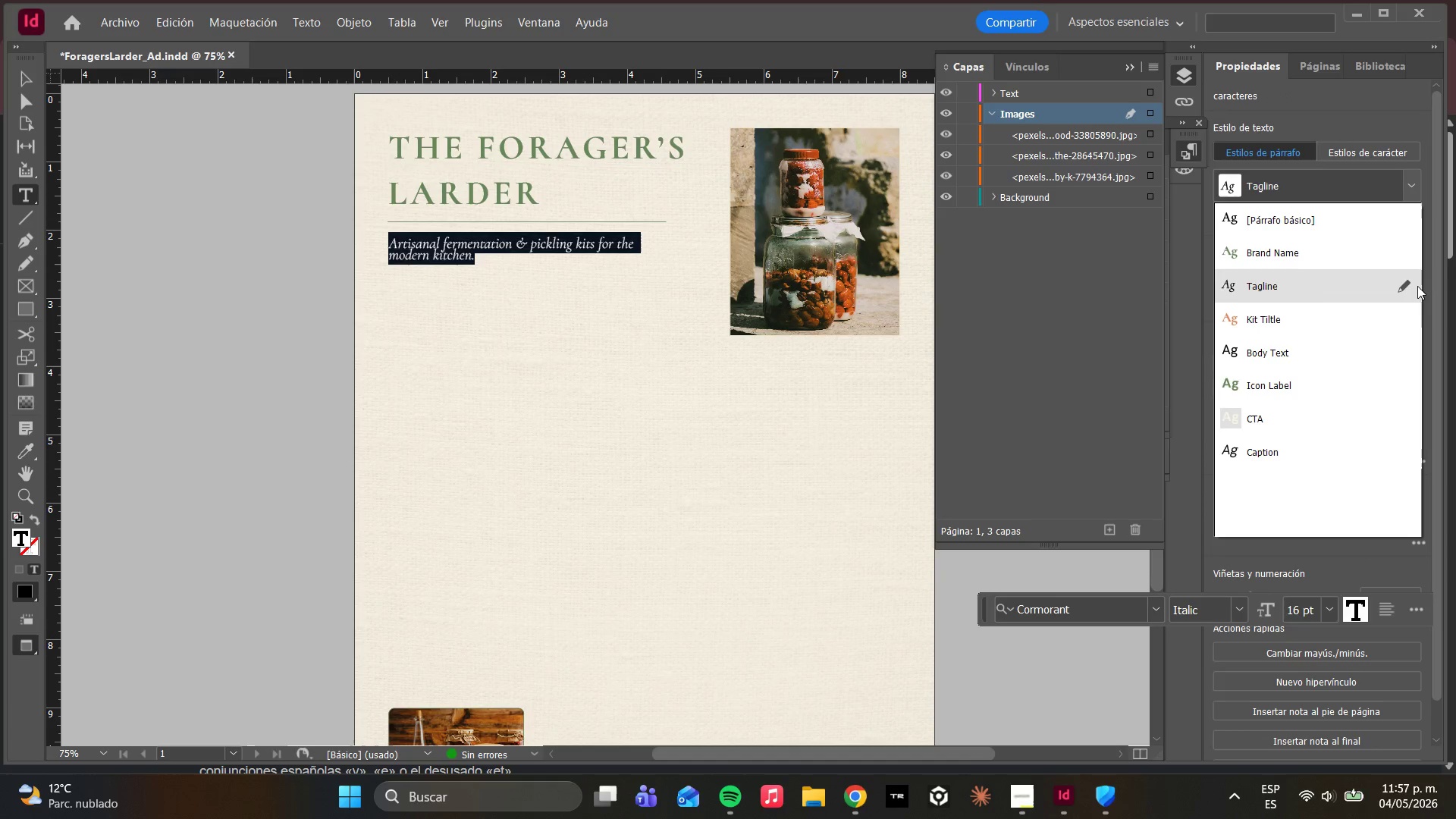 
left_click([1415, 286])
 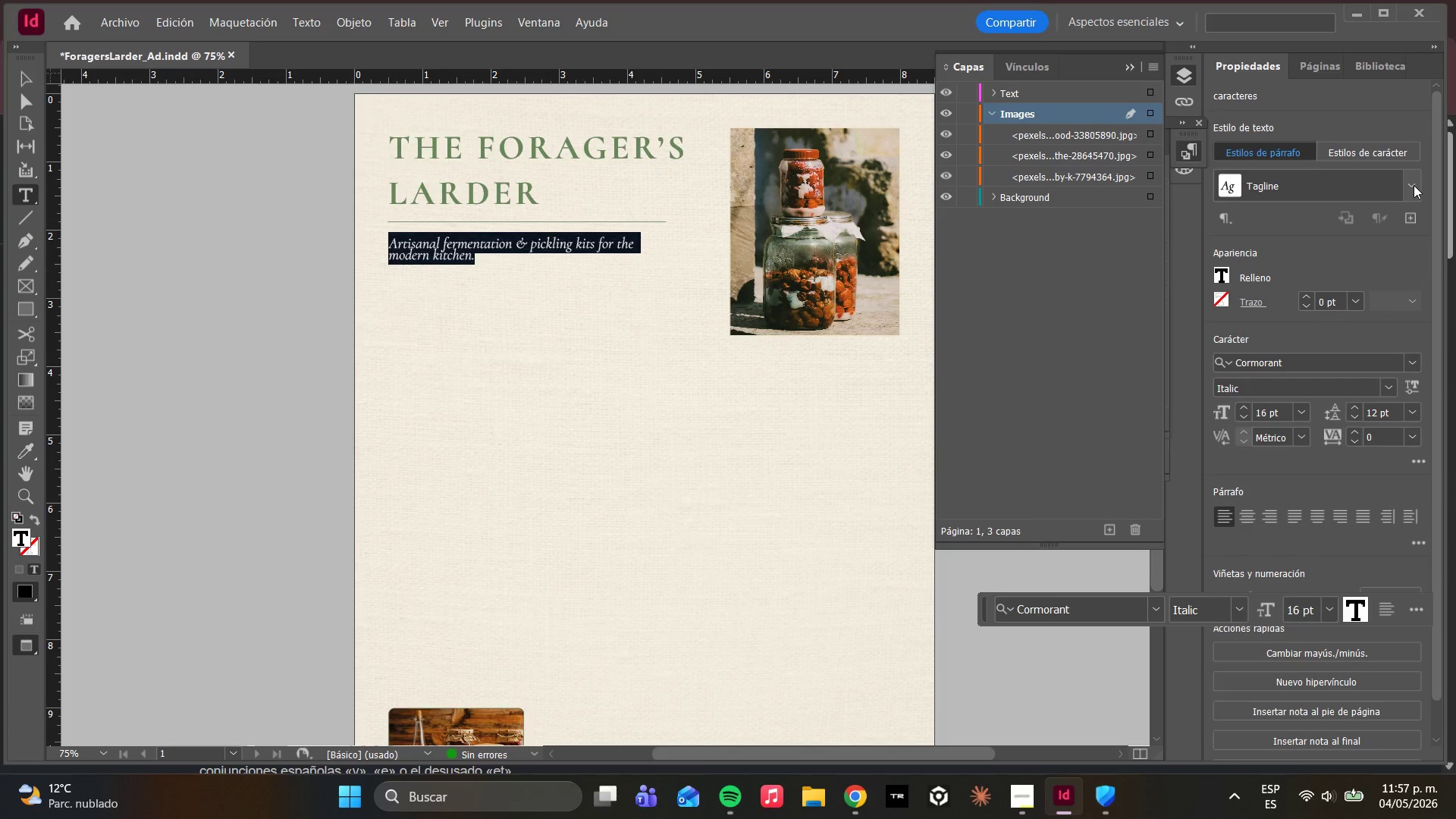 
left_click([1414, 184])
 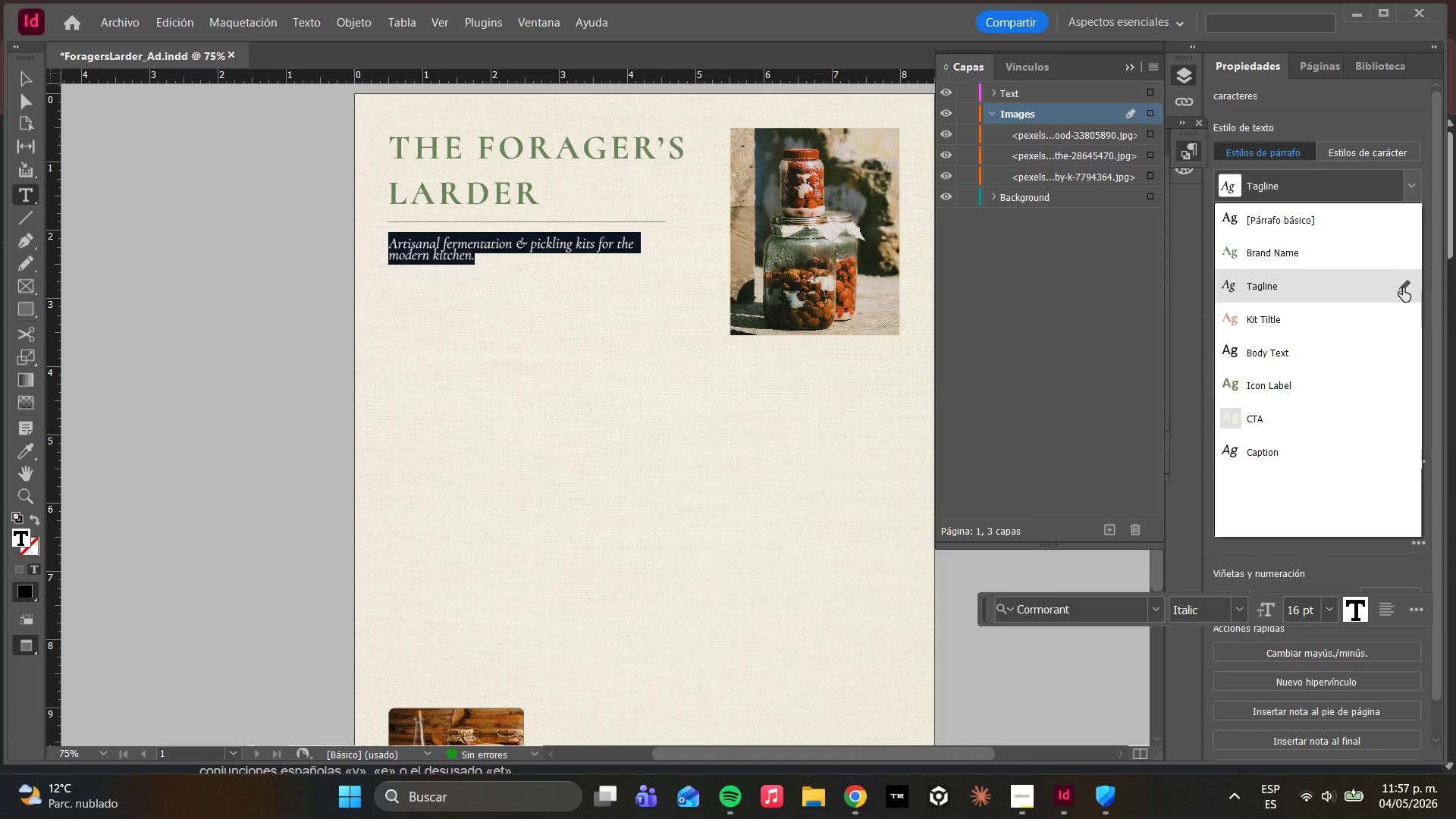 
left_click([1405, 288])
 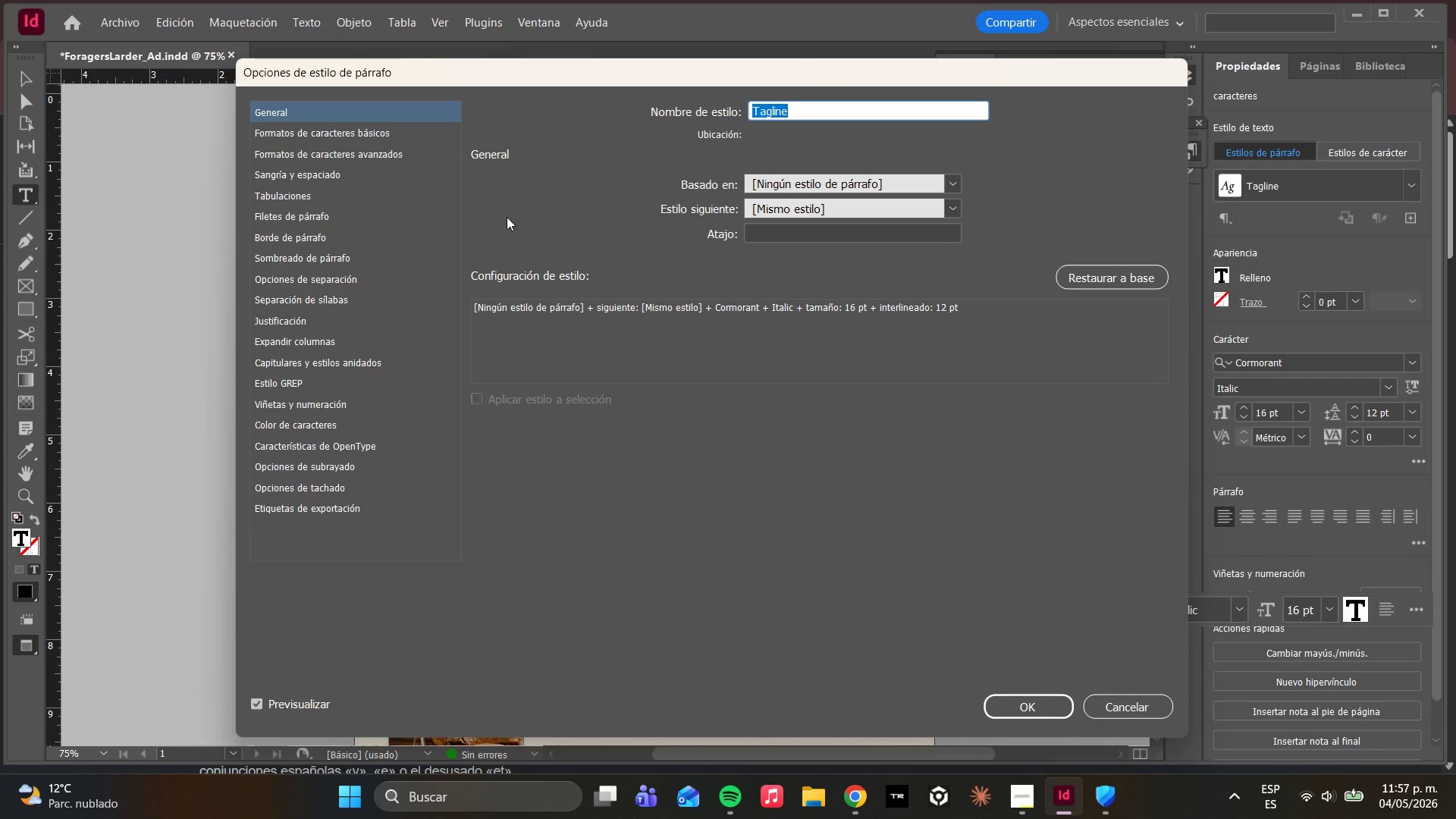 
left_click([335, 135])
 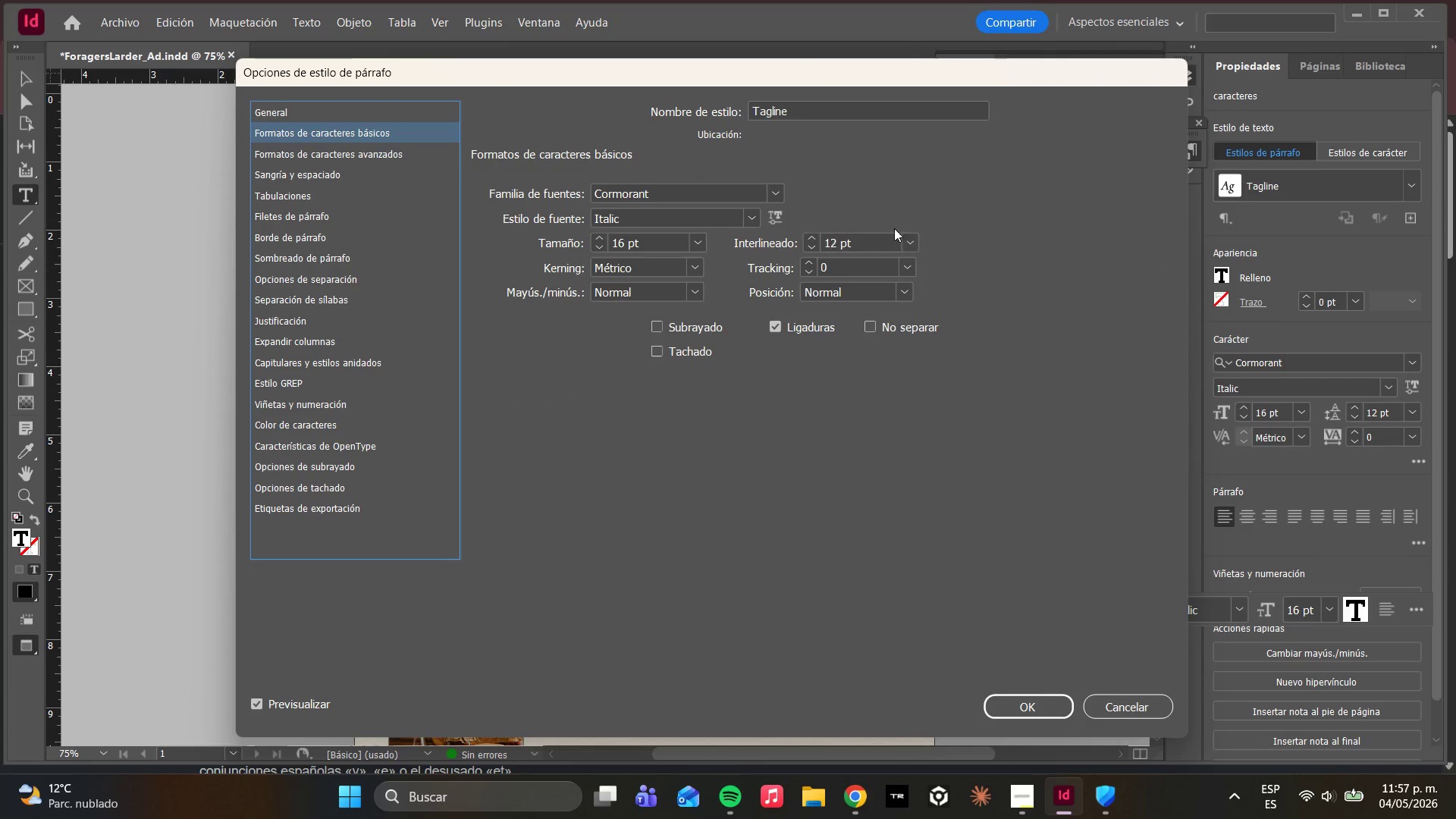 
left_click([908, 240])
 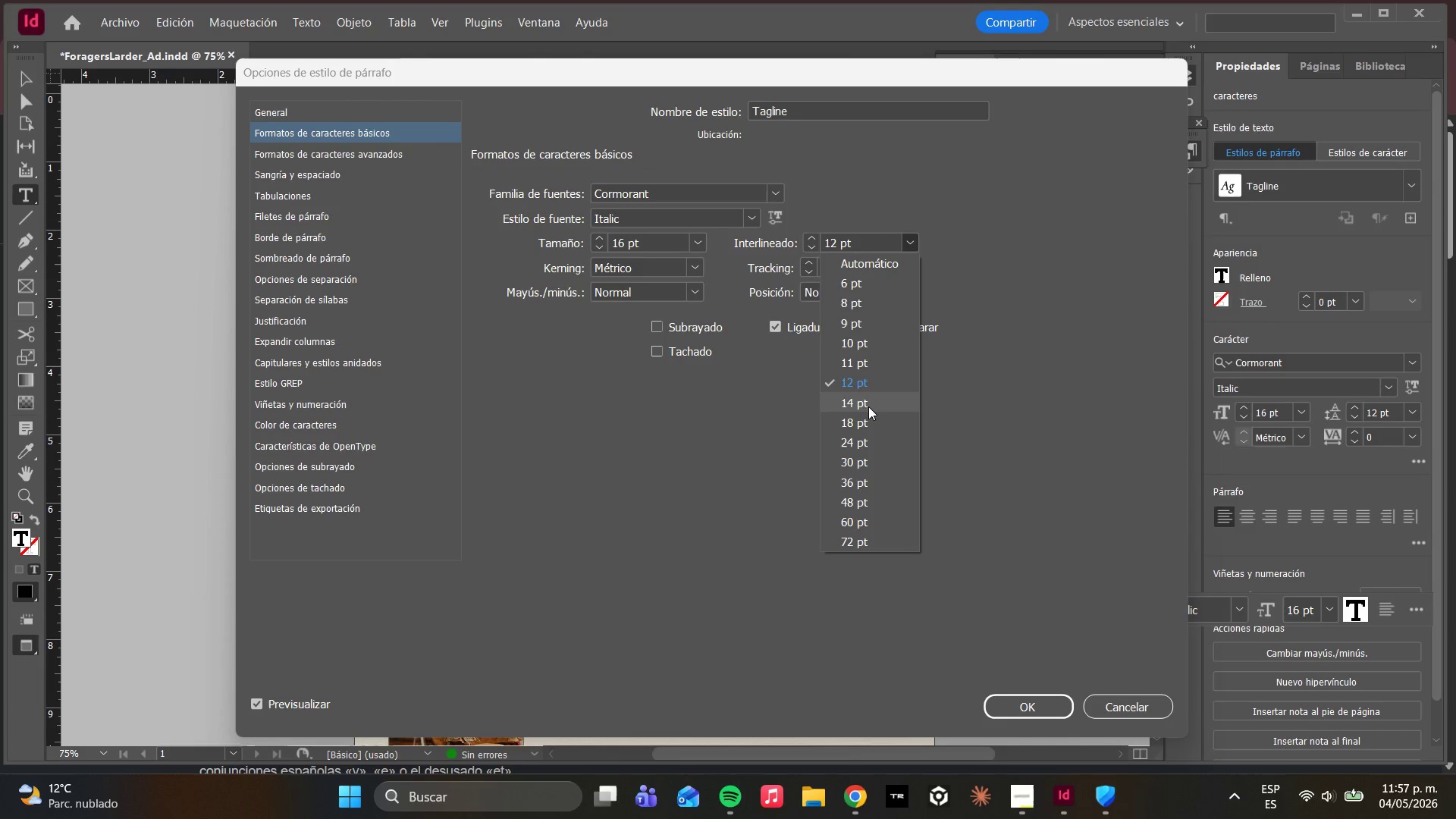 
left_click([868, 406])
 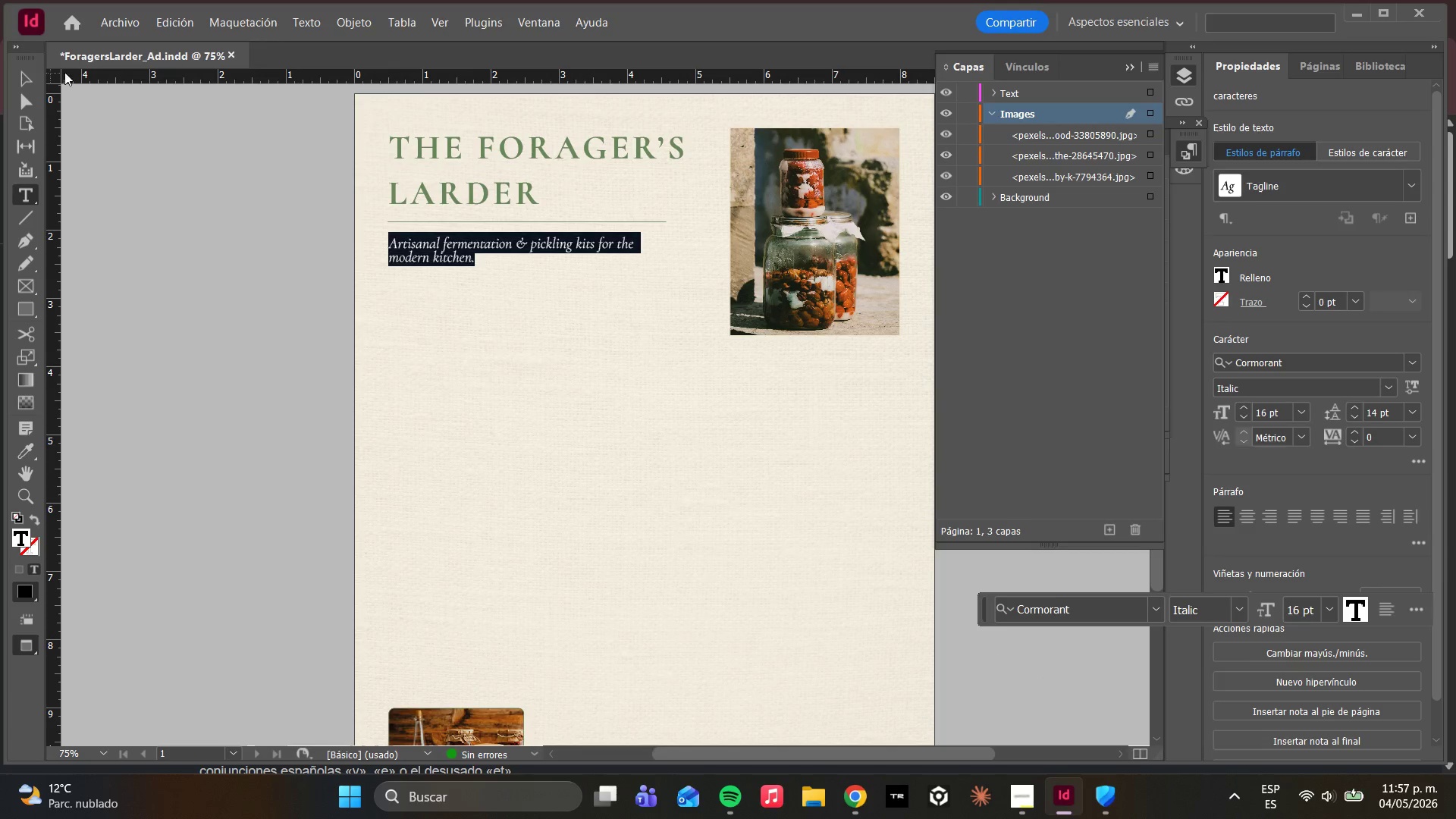 
left_click([17, 102])
 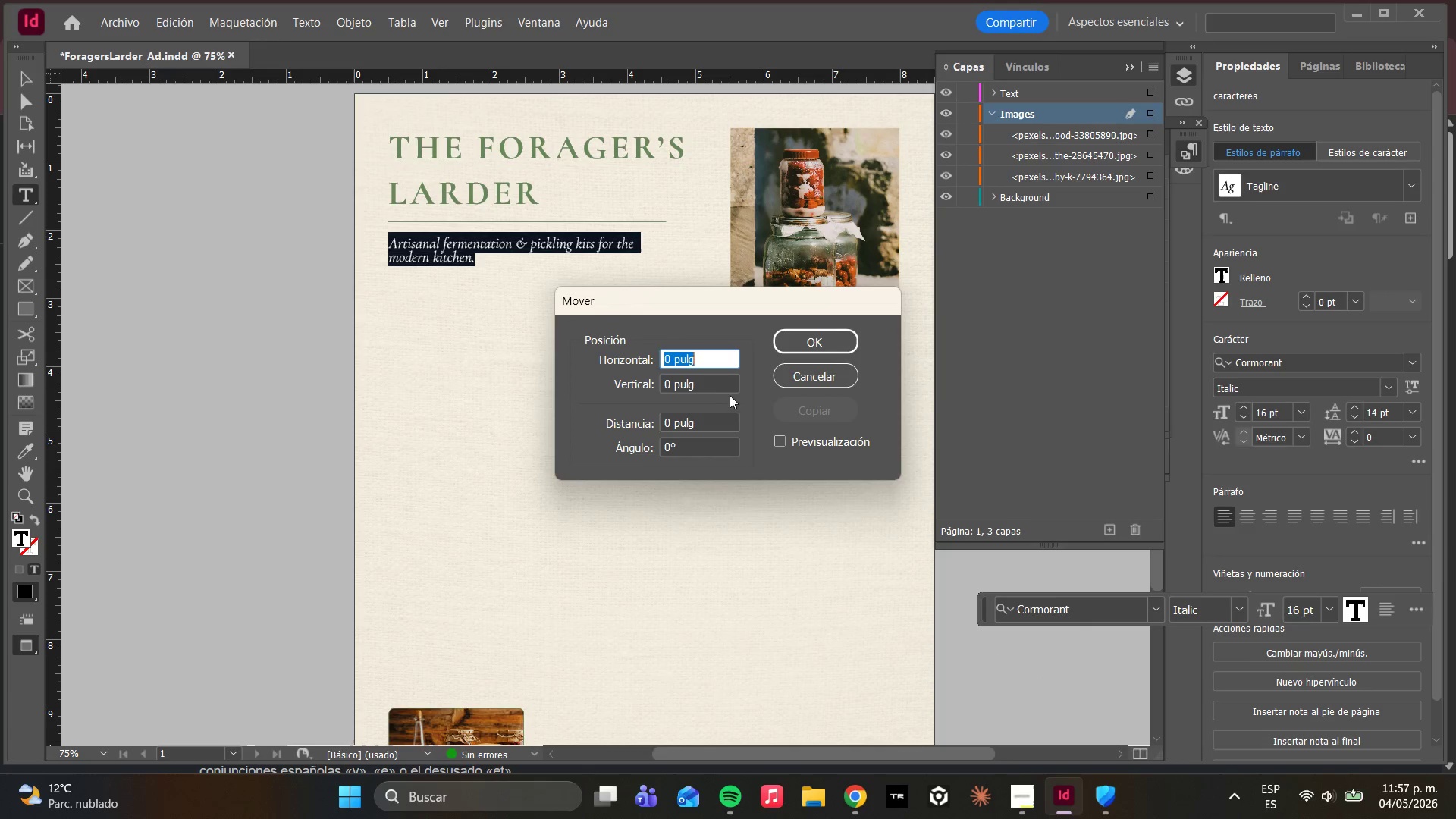 
left_click([800, 384])
 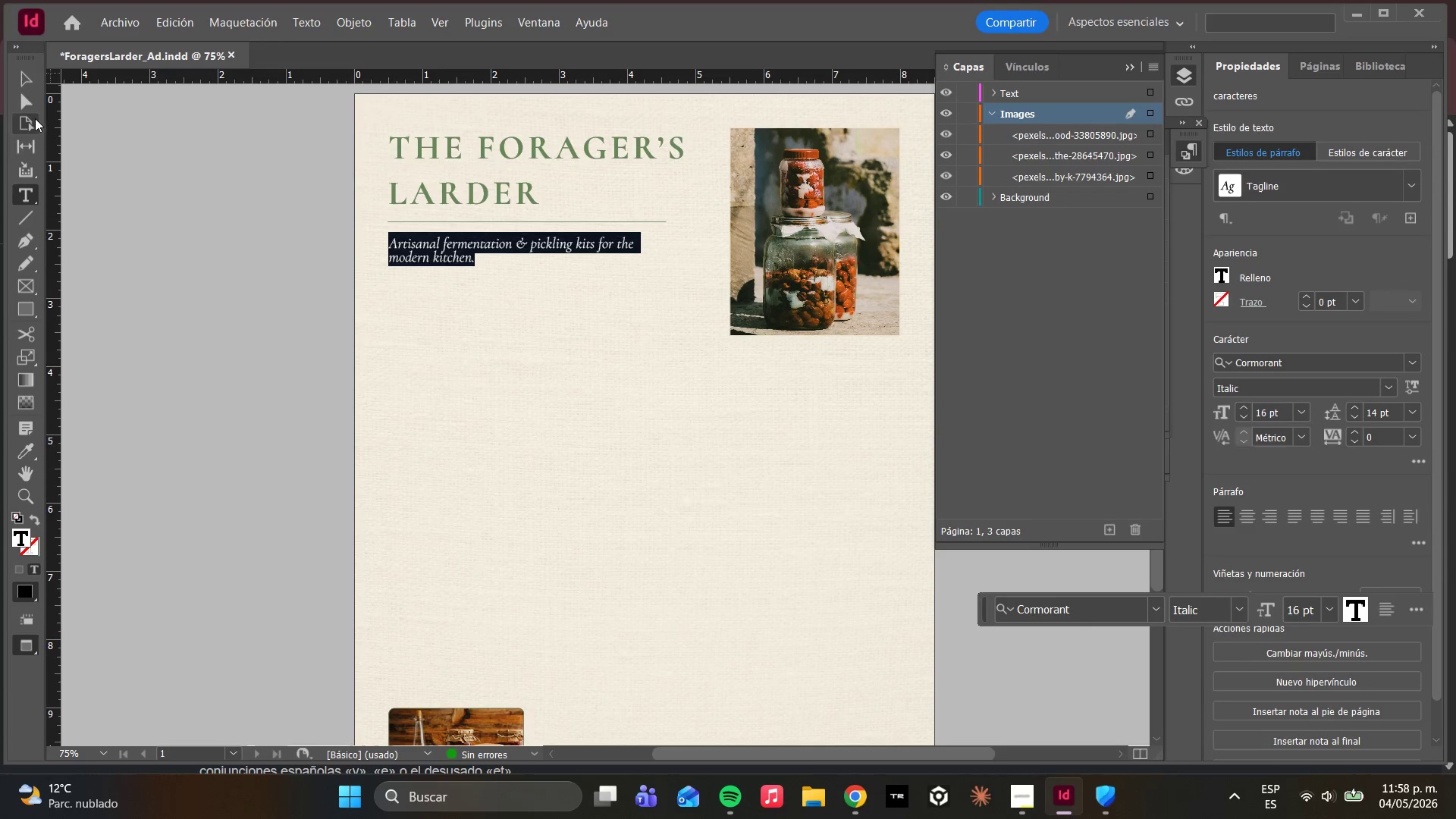 
left_click([23, 107])
 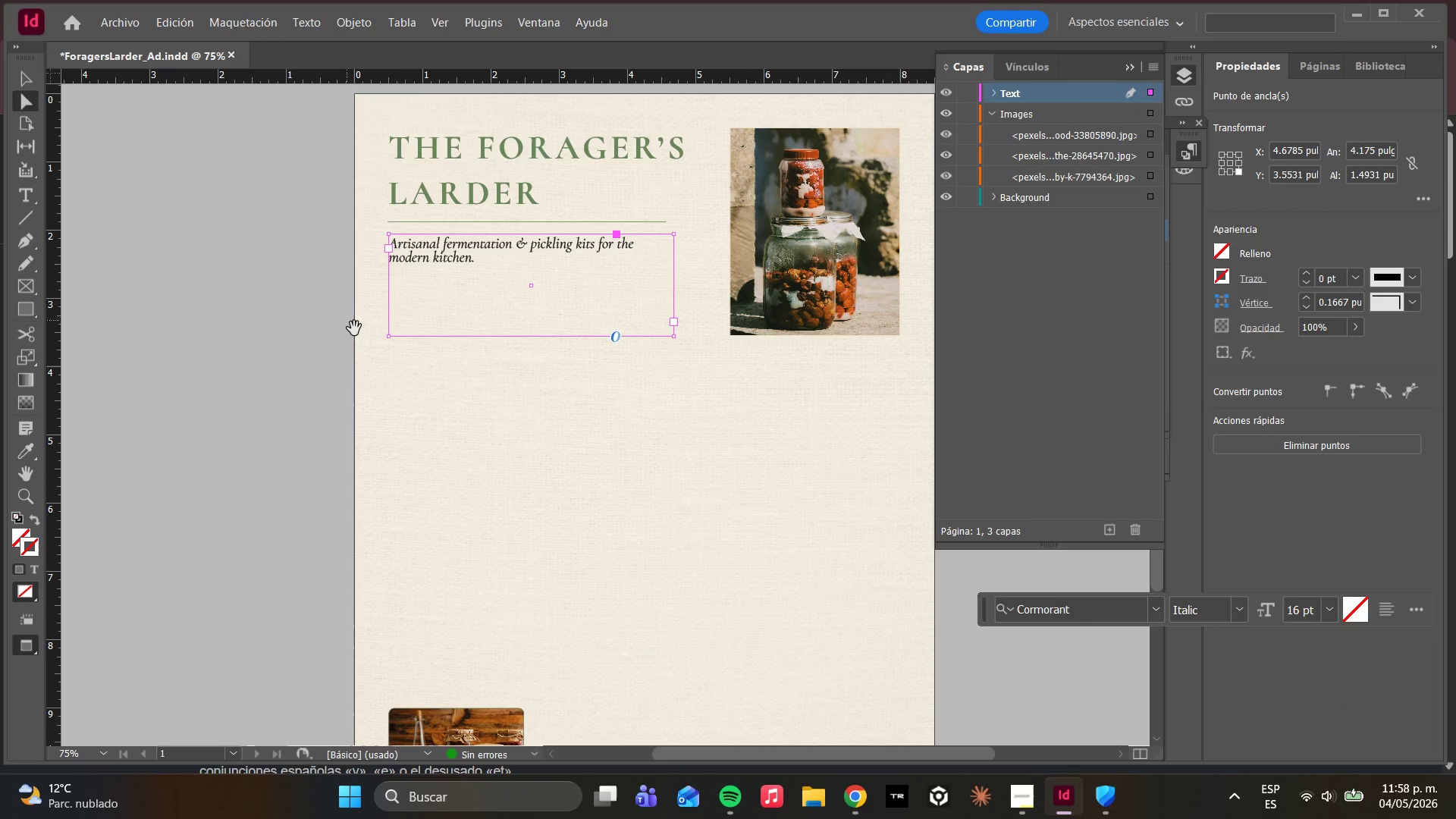 
left_click([455, 396])
 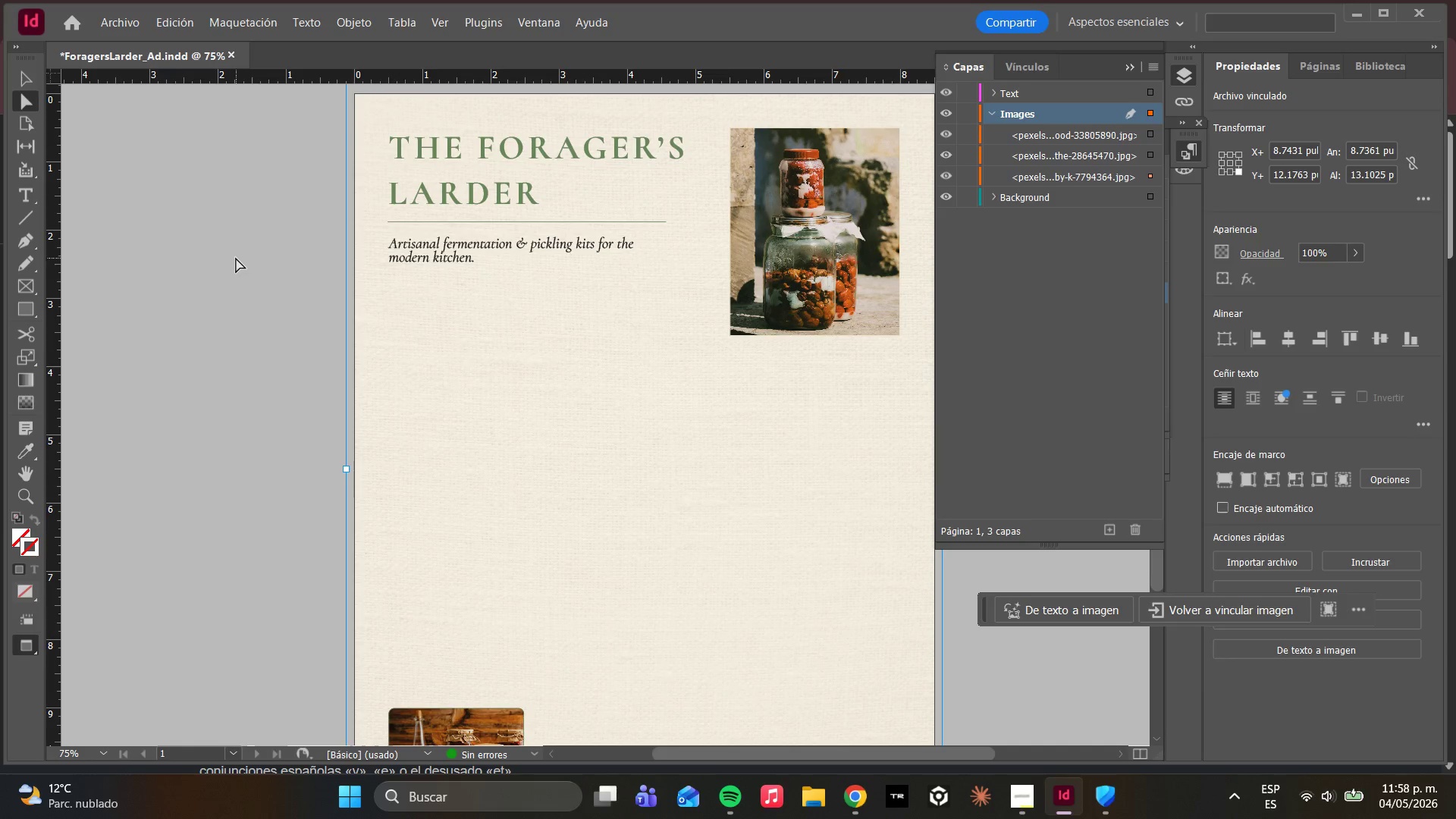 
wait(44.69)
 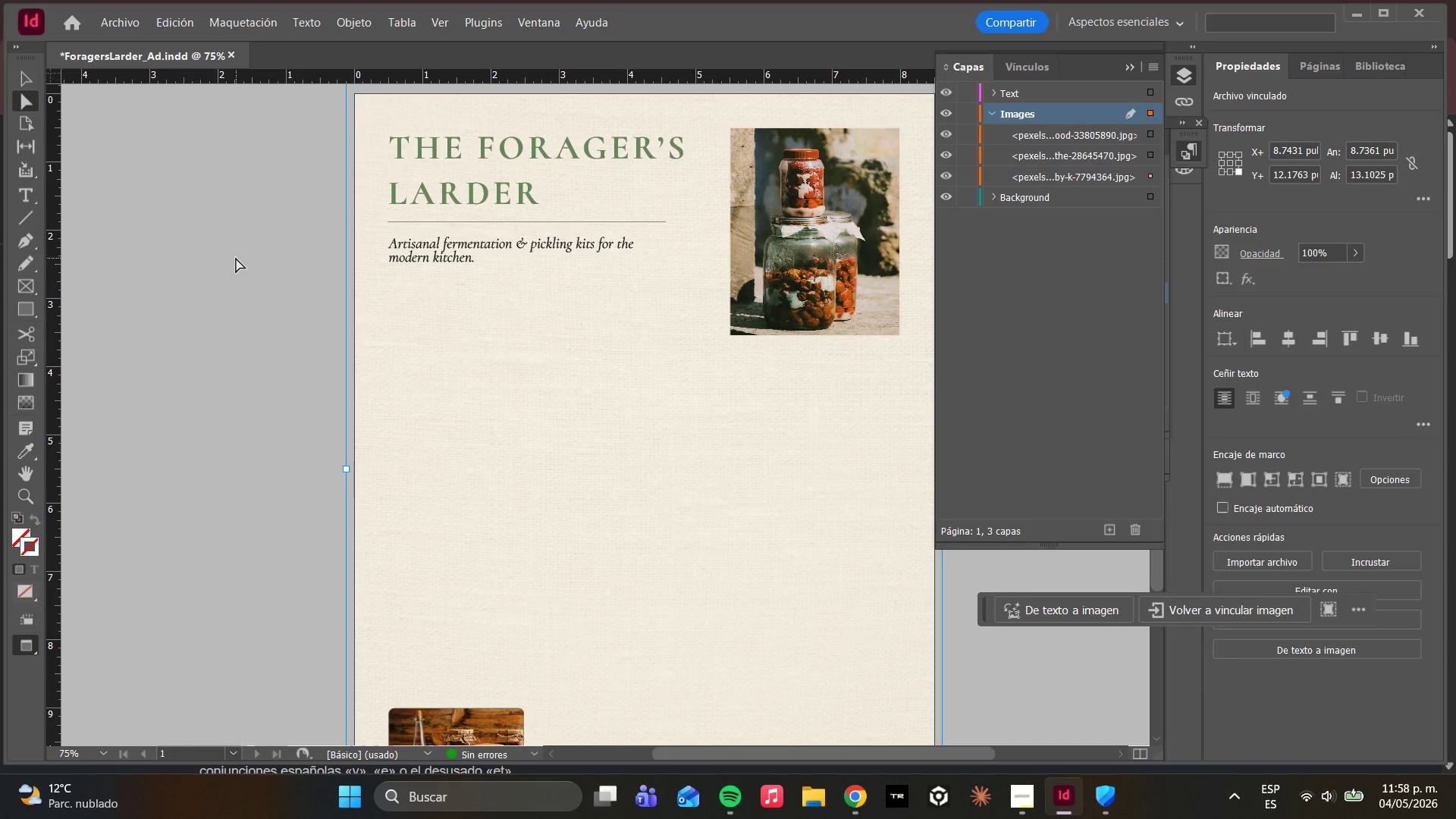 
left_click([24, 184])
 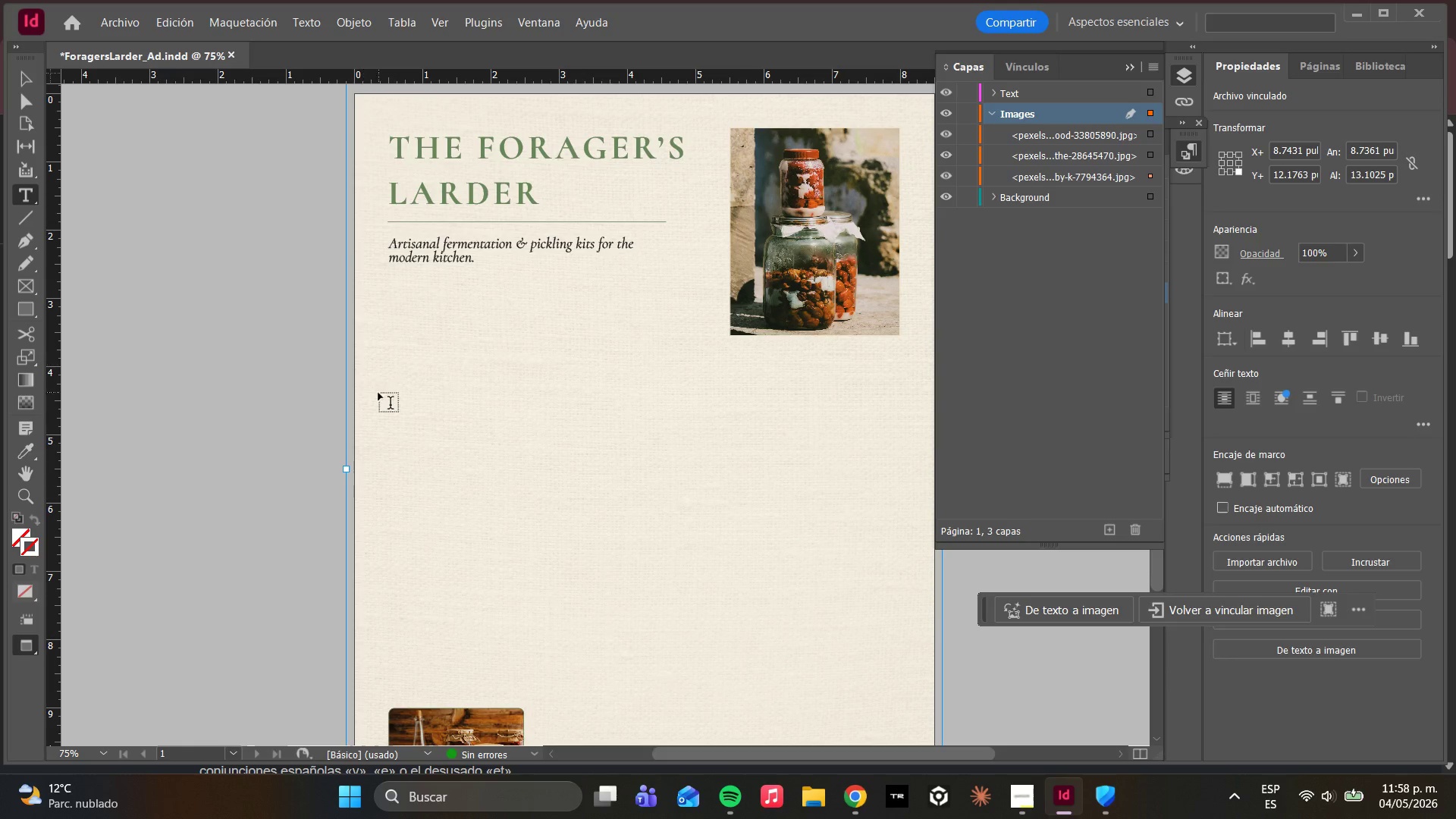 
key(W)
 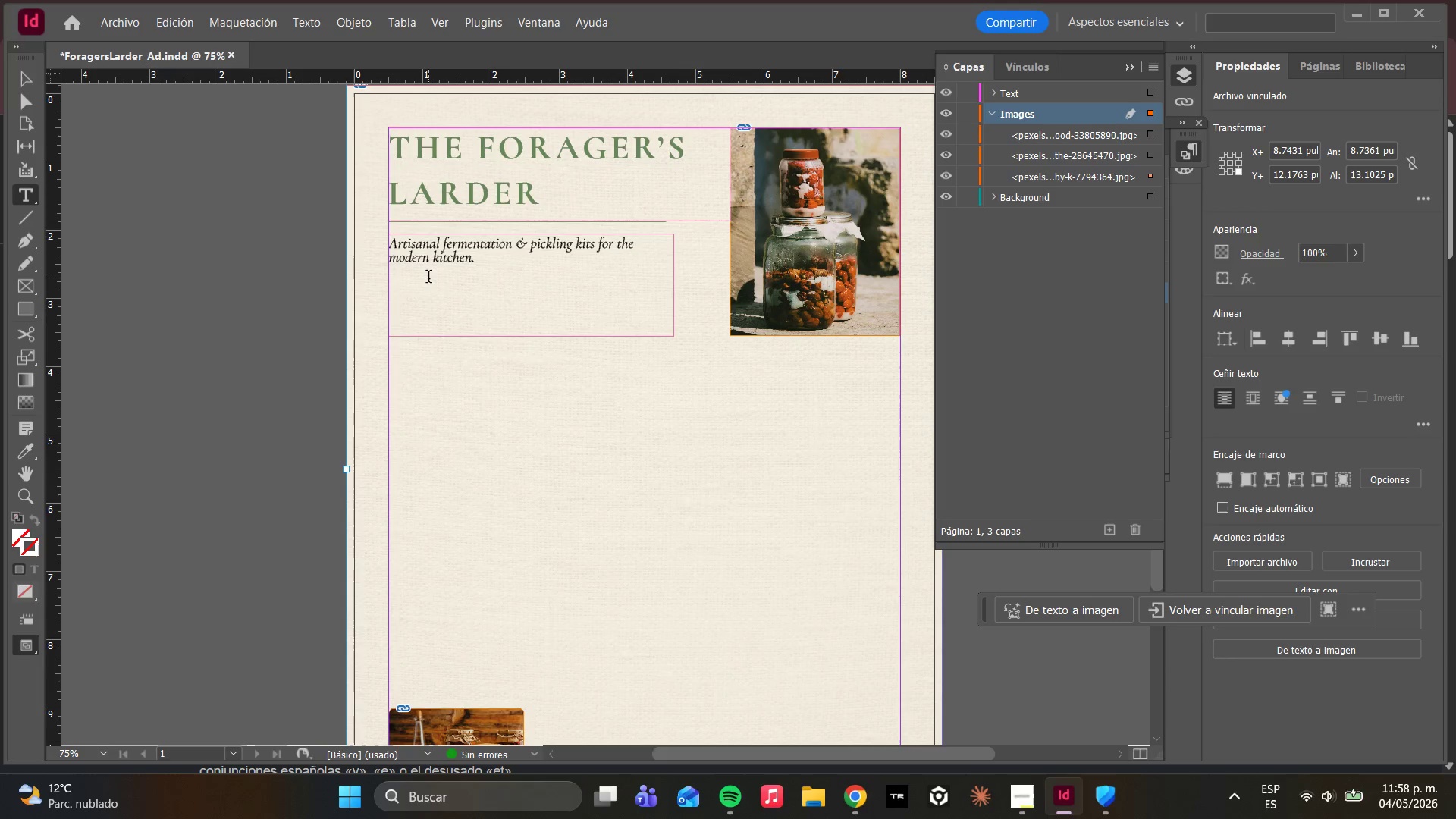 
wait(9.84)
 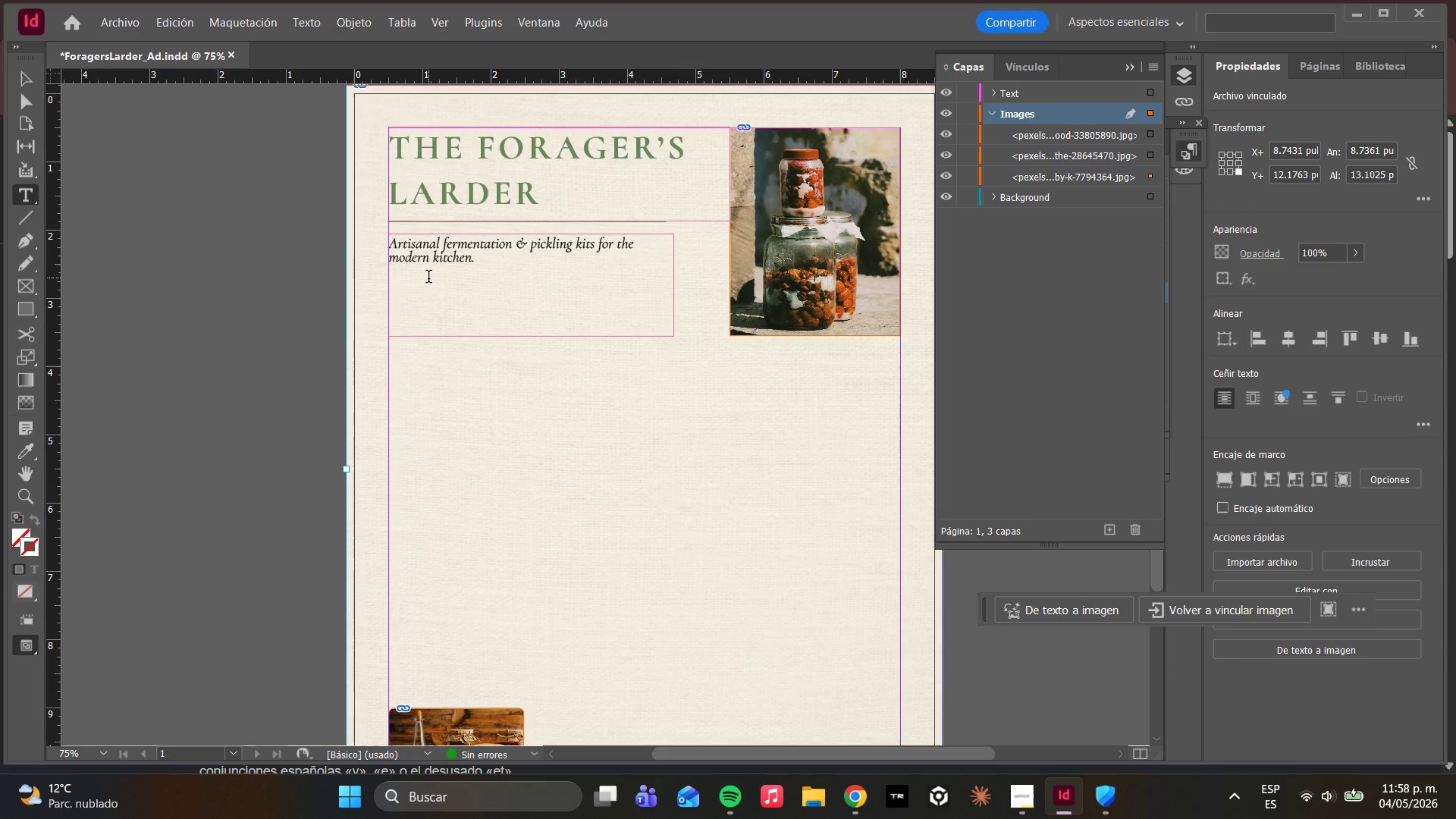 
double_click([16, 98])
 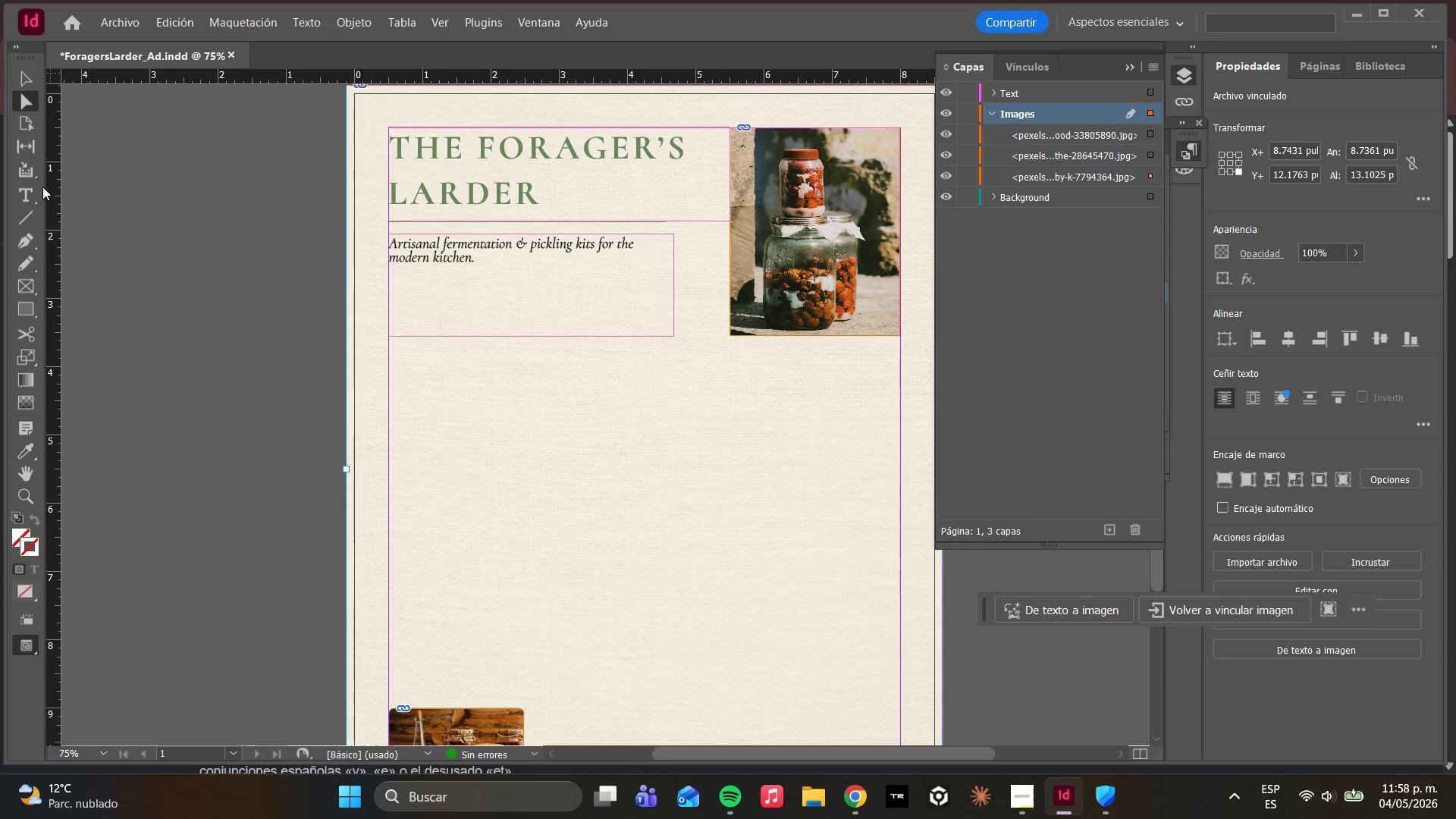 
left_click([30, 188])
 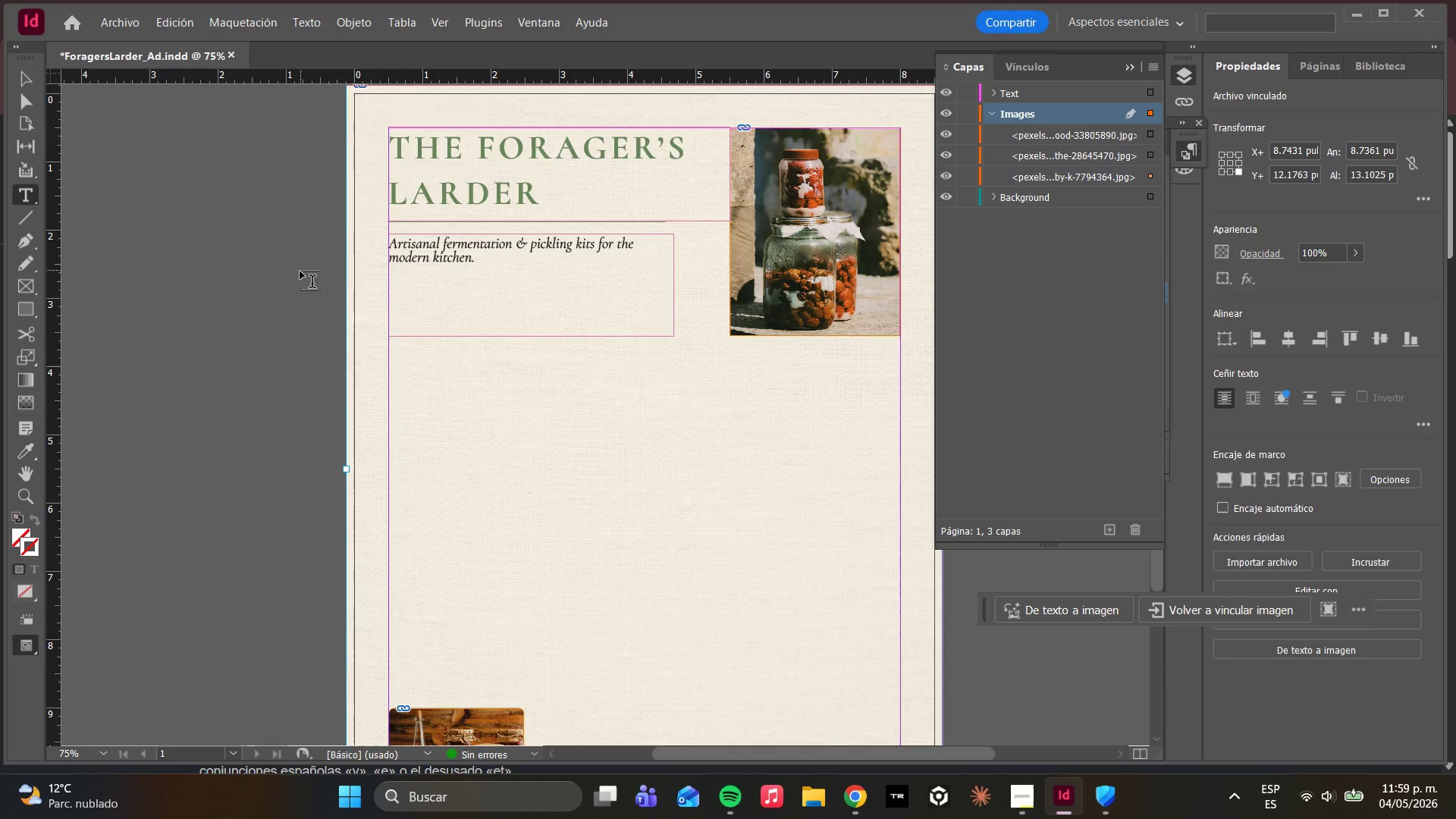 
left_click([444, 412])
 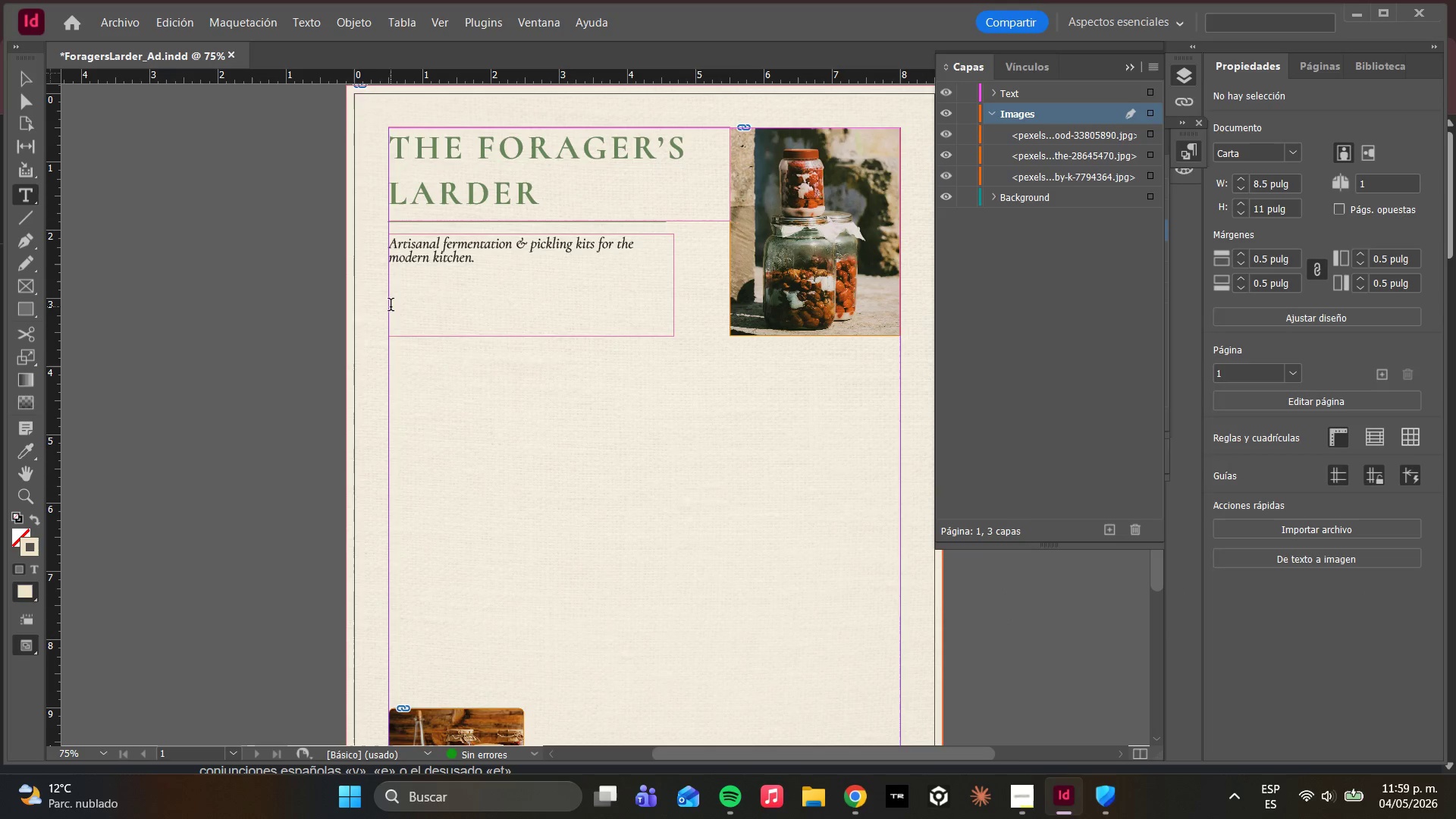 
left_click_drag(start_coordinate=[388, 306], to_coordinate=[673, 384])
 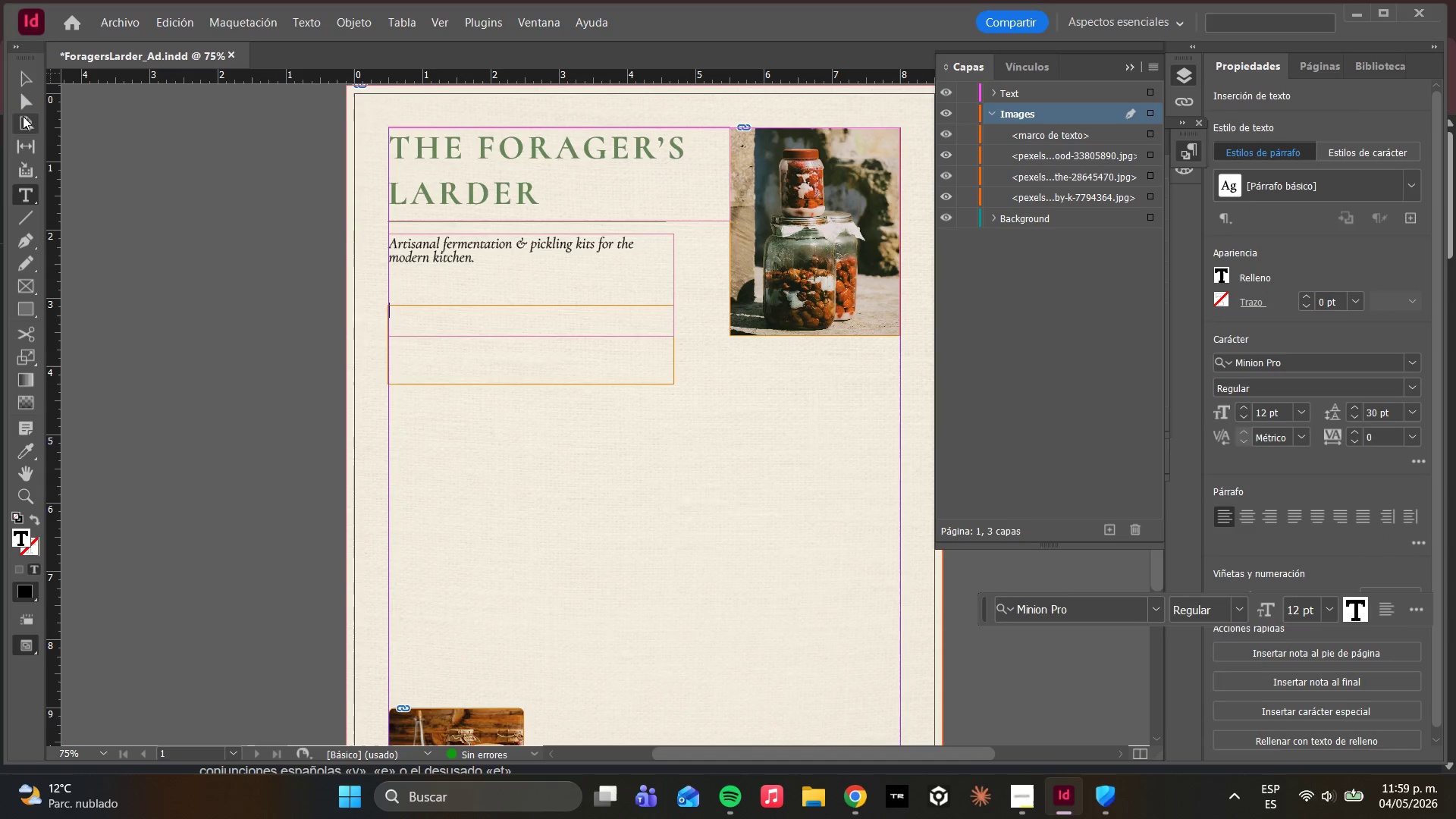 
left_click([24, 102])
 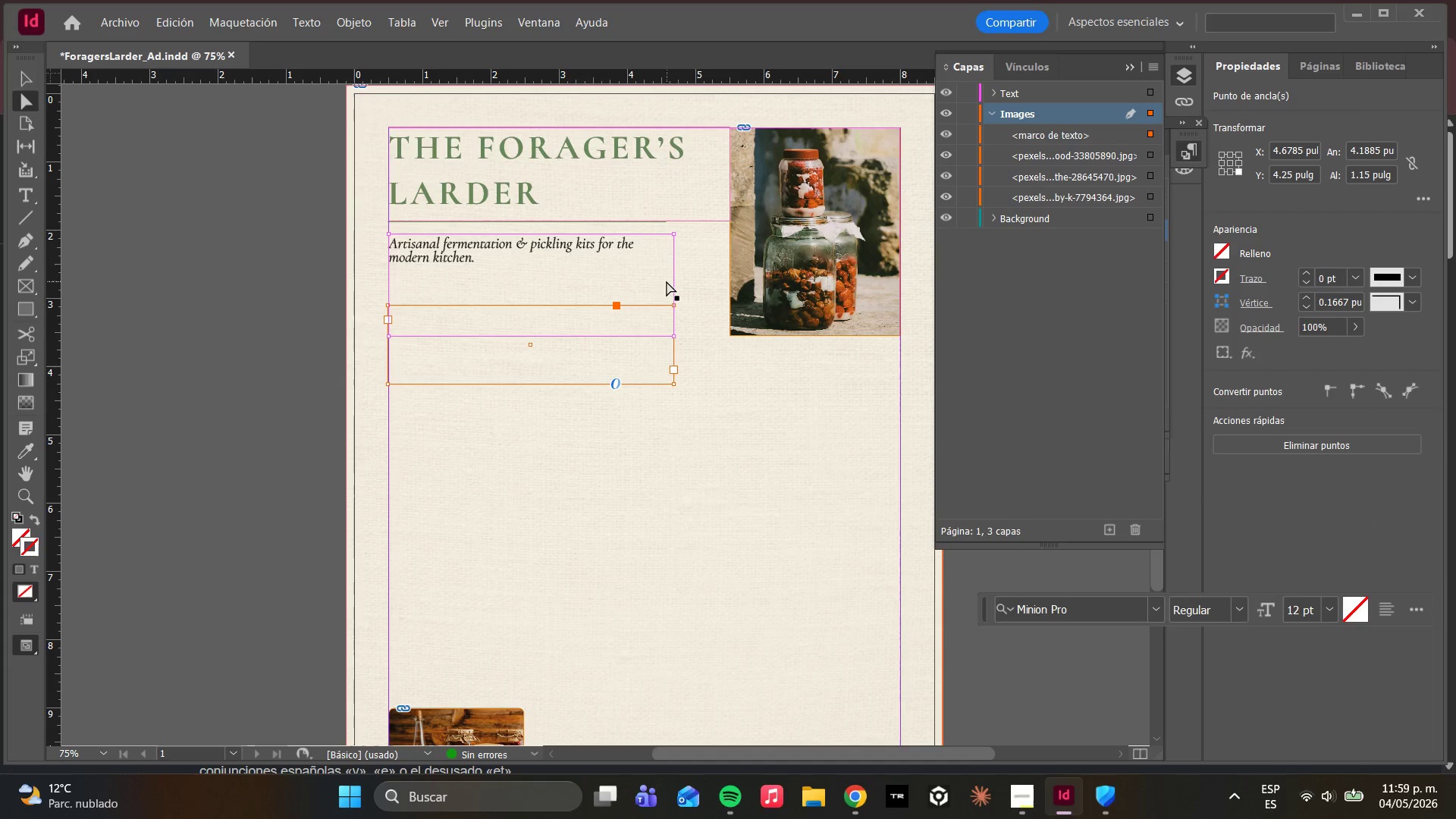 
left_click([673, 285])
 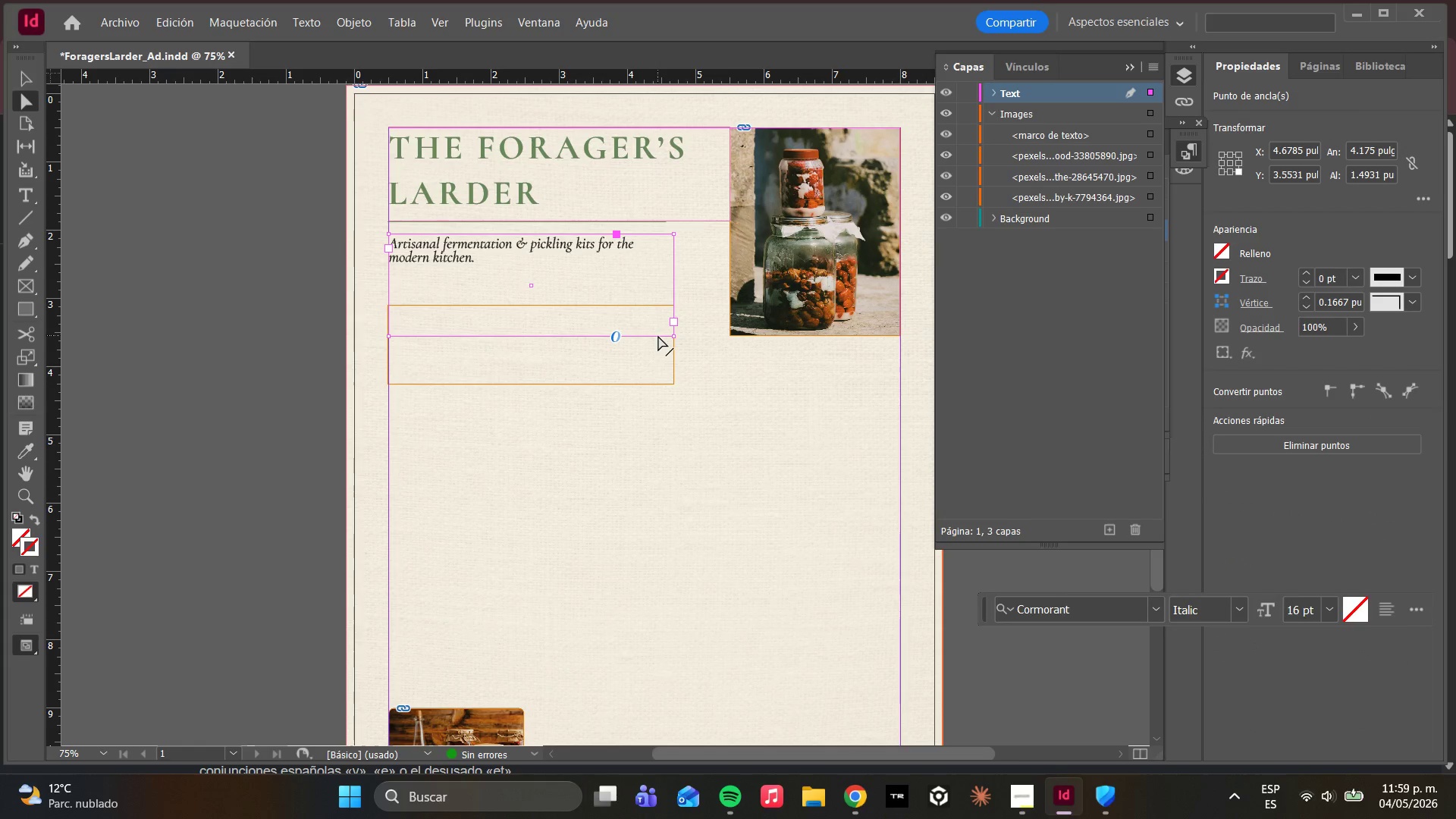 
left_click_drag(start_coordinate=[657, 335], to_coordinate=[649, 271])
 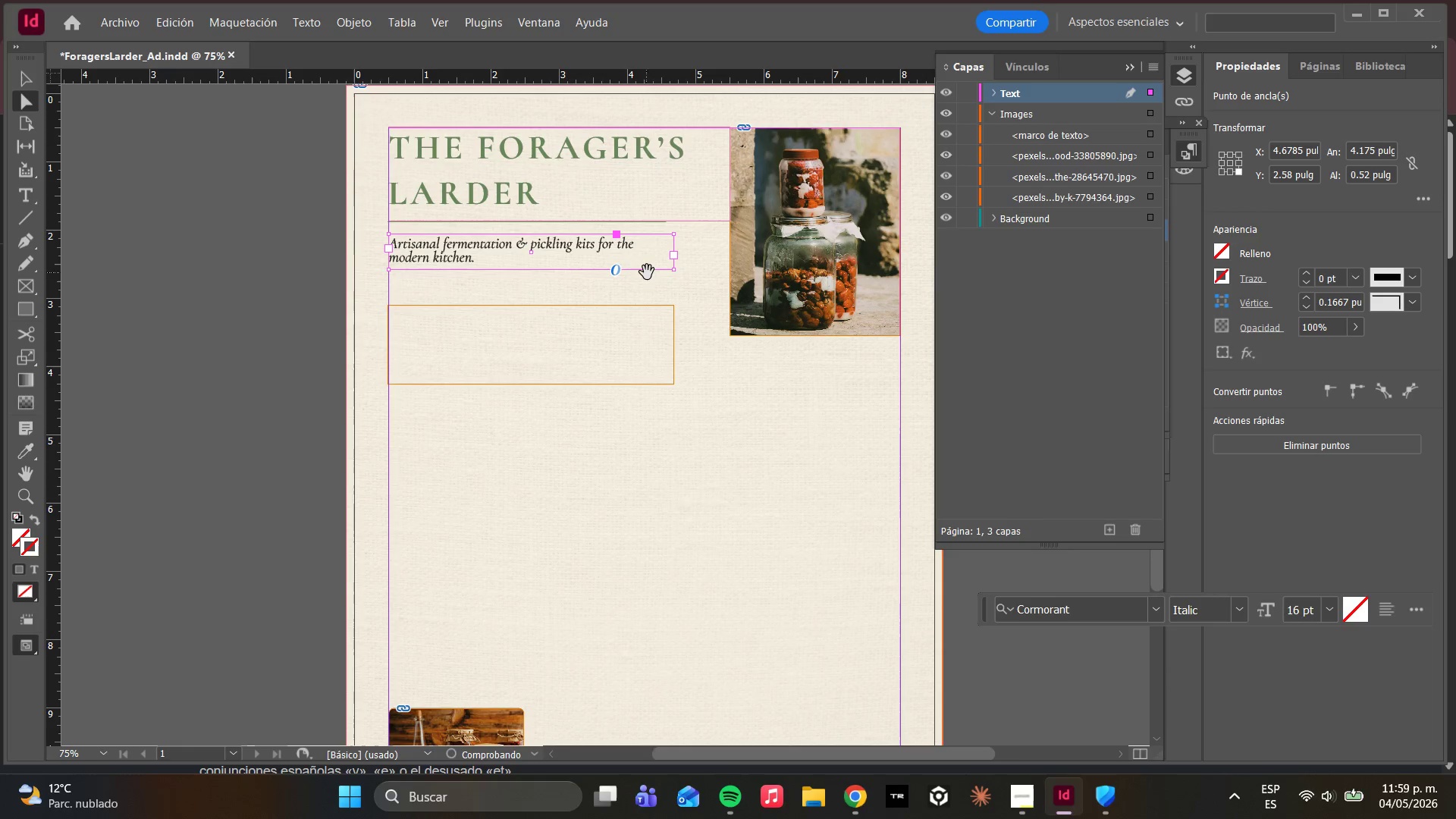 
hold_key(key=ShiftLeft, duration=3.5)
 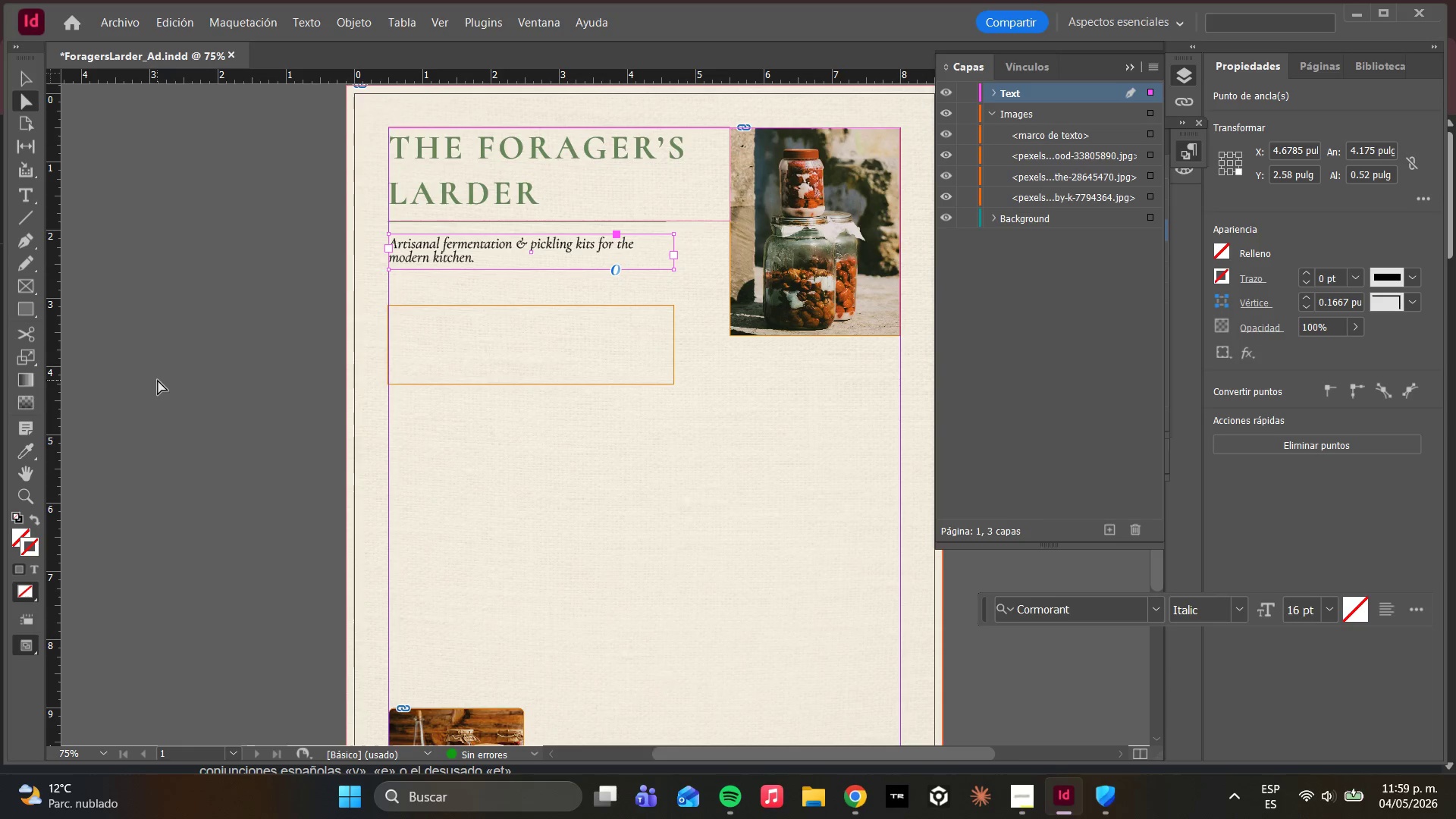 
left_click([315, 357])
 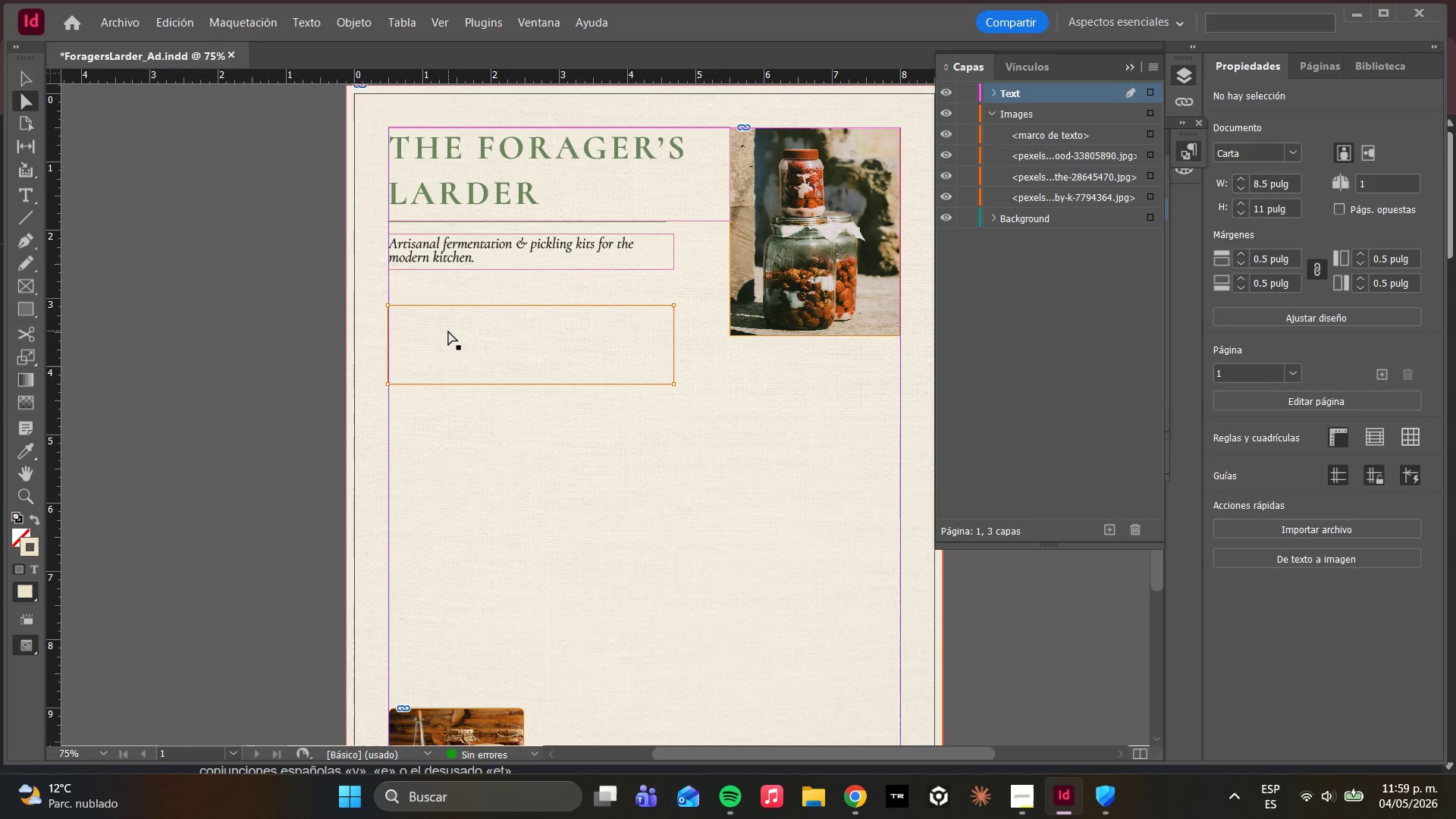 
double_click([448, 331])
 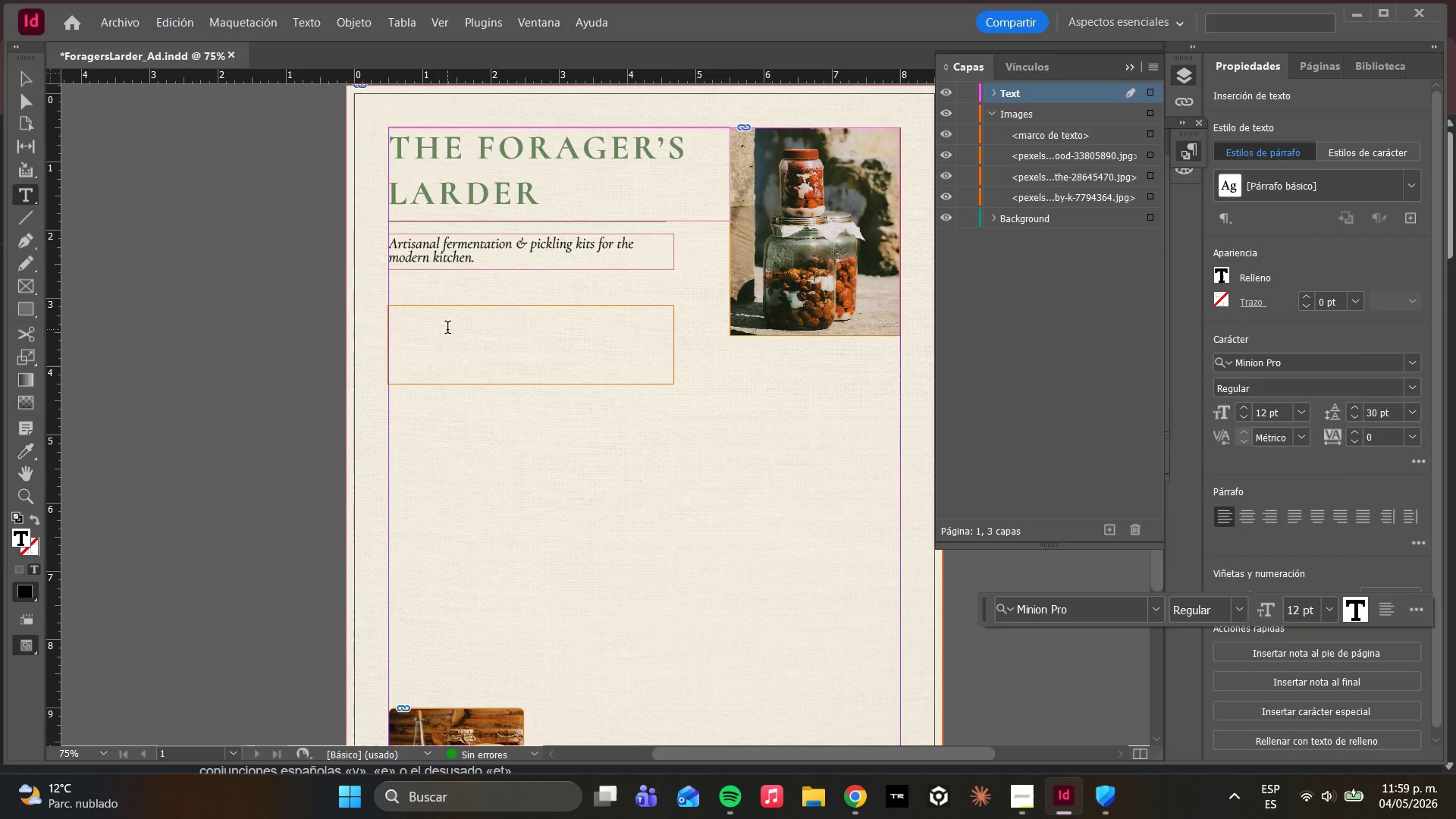 
type(THE CLASSICBINE KIT)
 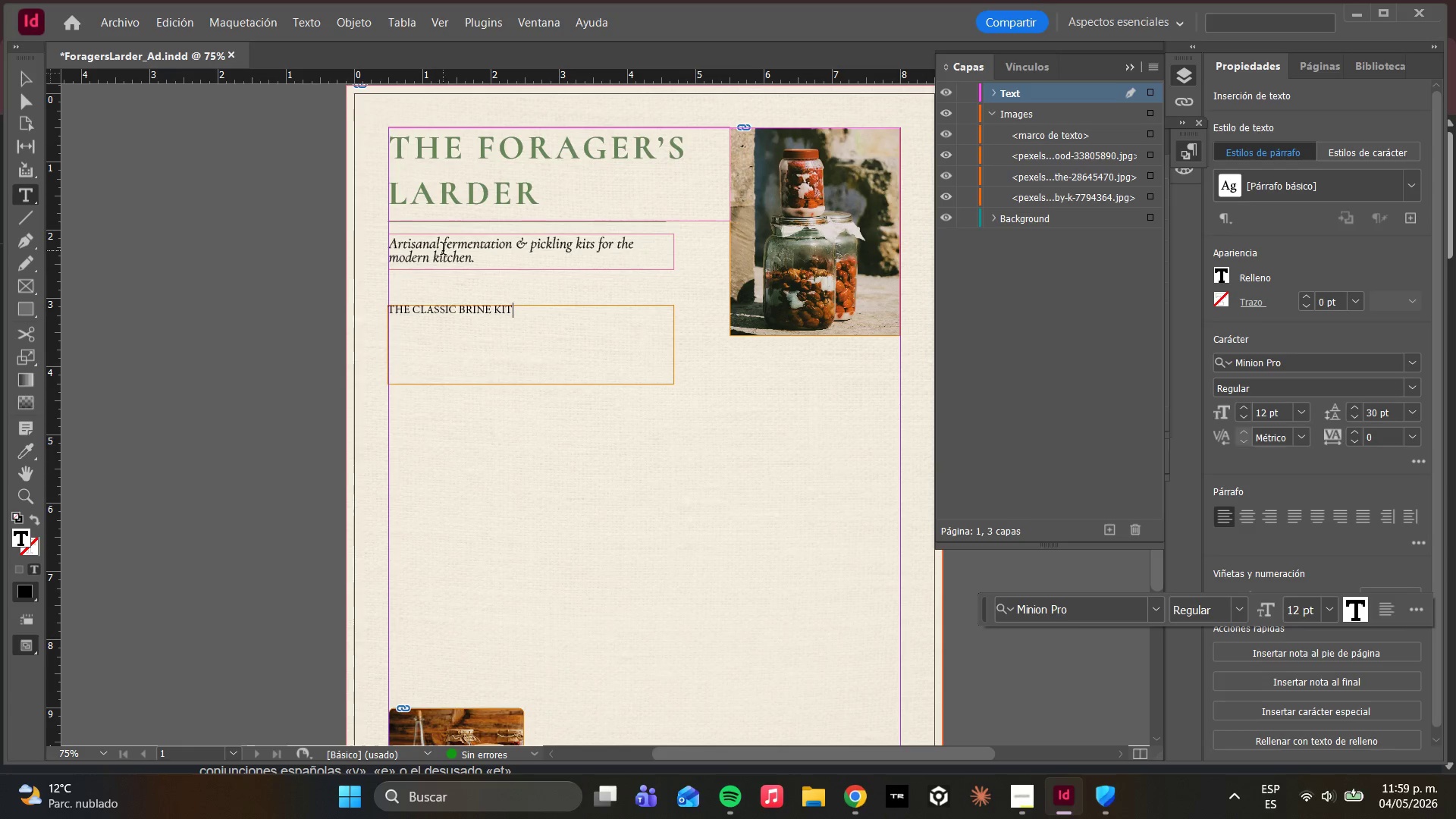 
key(Control+A)
 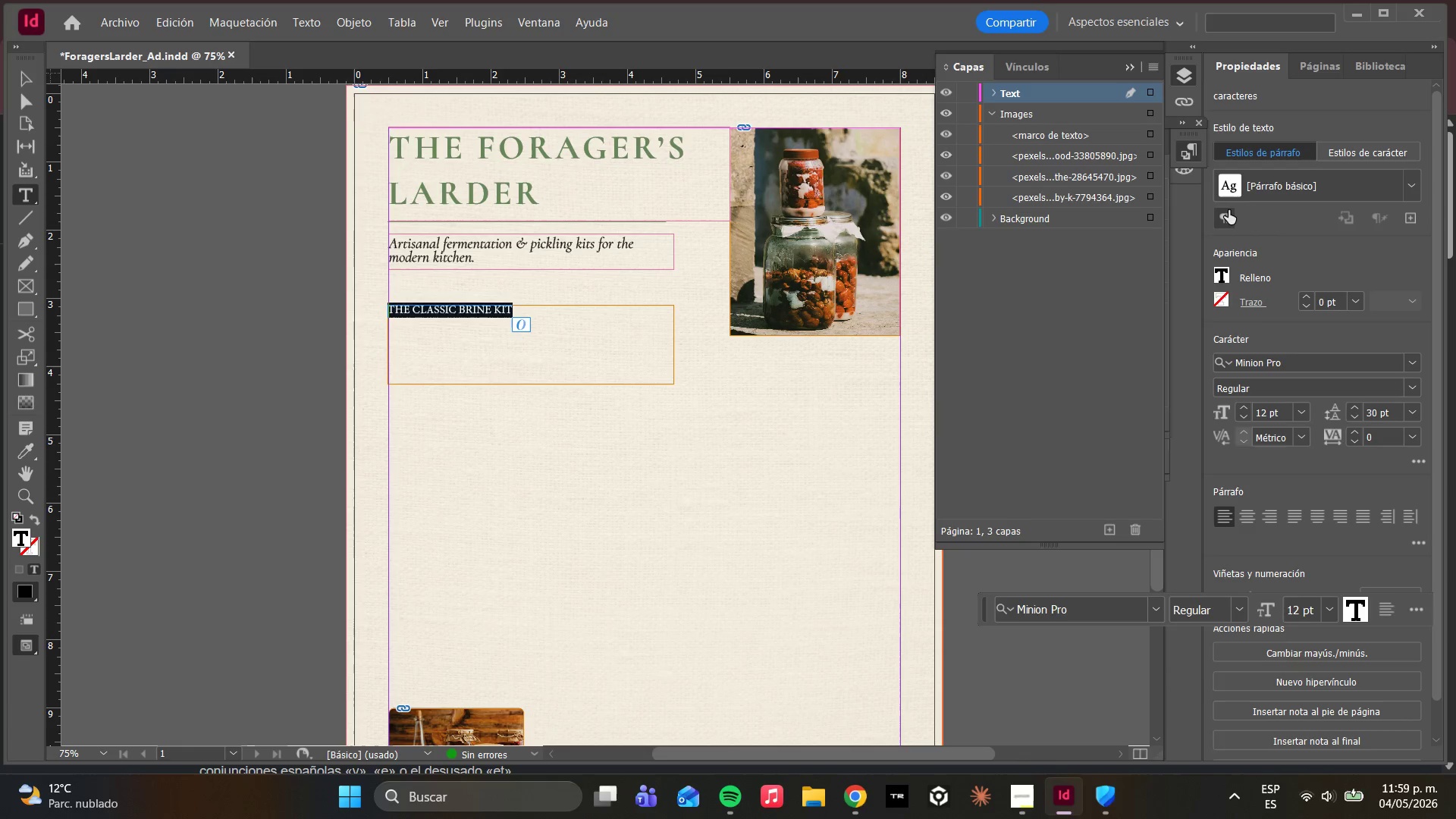 
wait(9.56)
 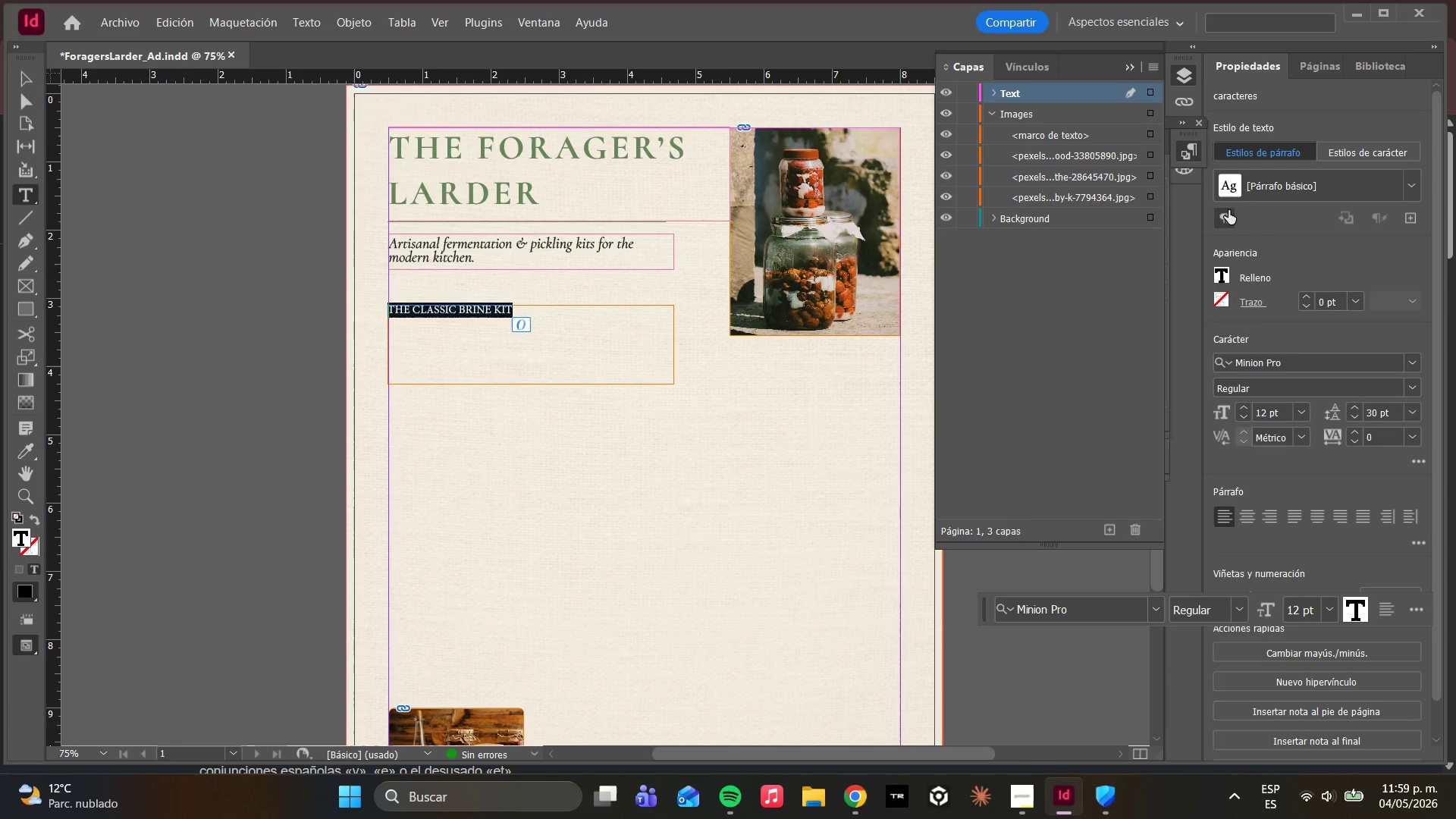 
left_click([1405, 184])
 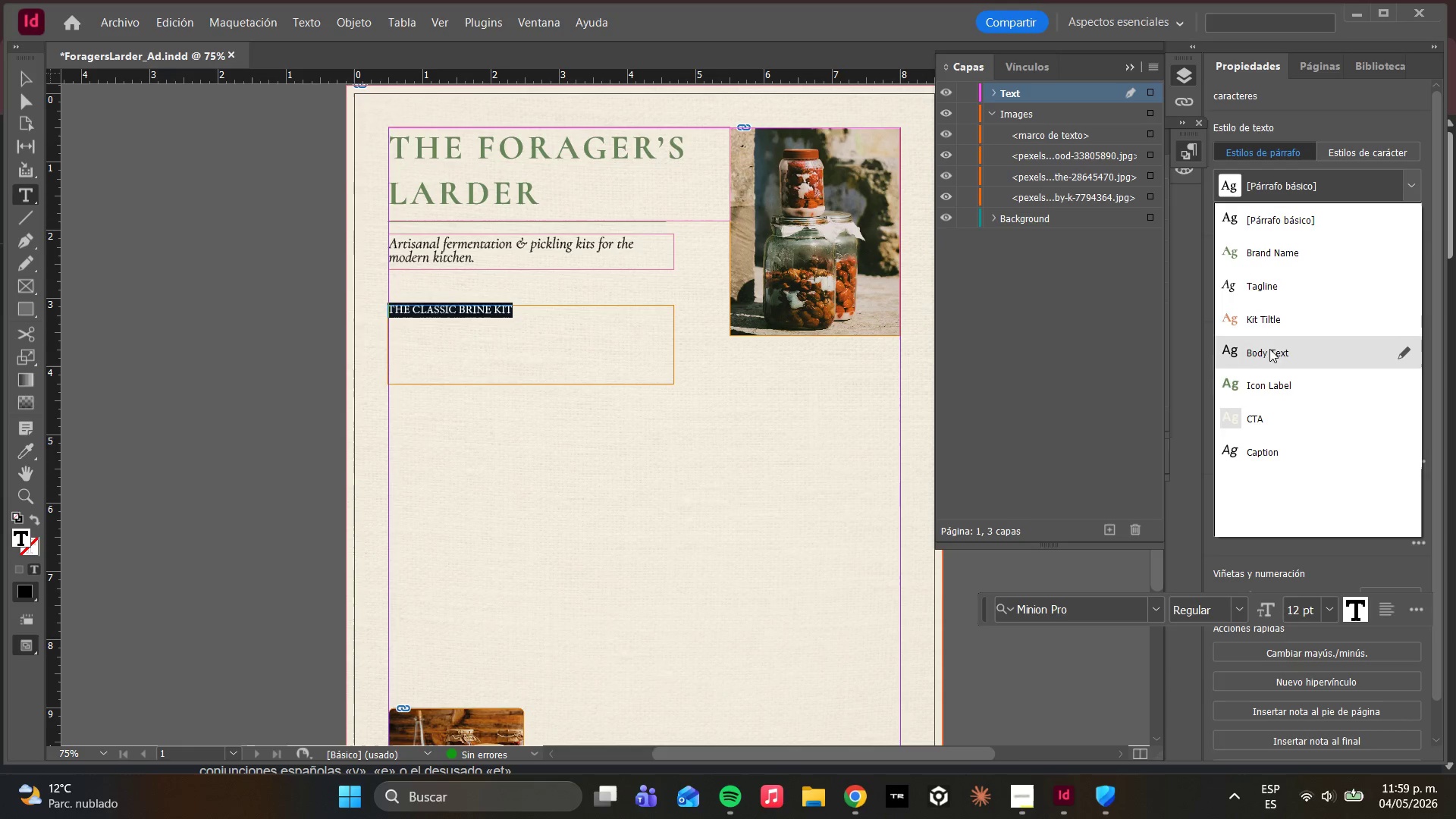 
left_click([1269, 316])
 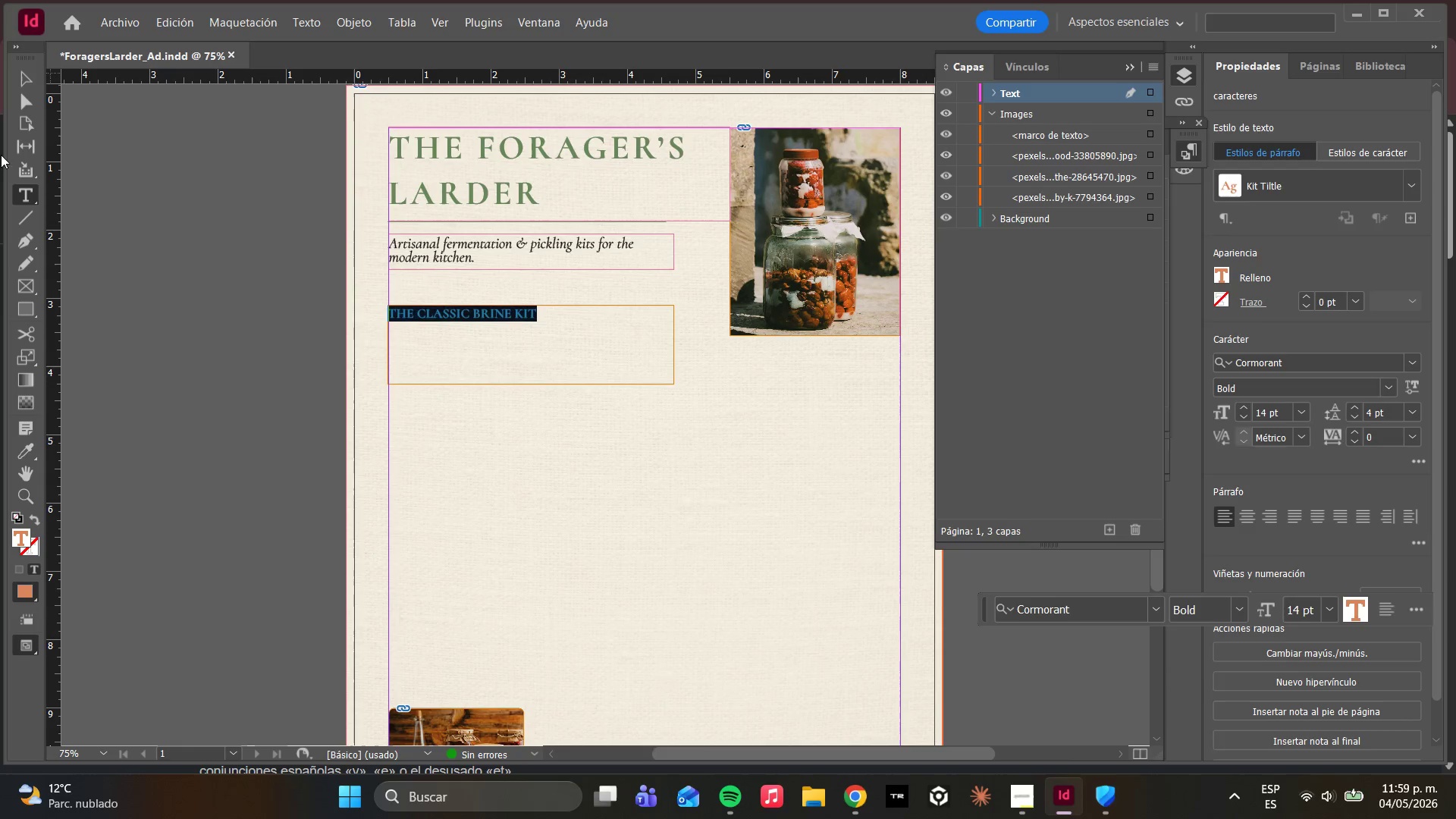 
left_click([23, 106])
 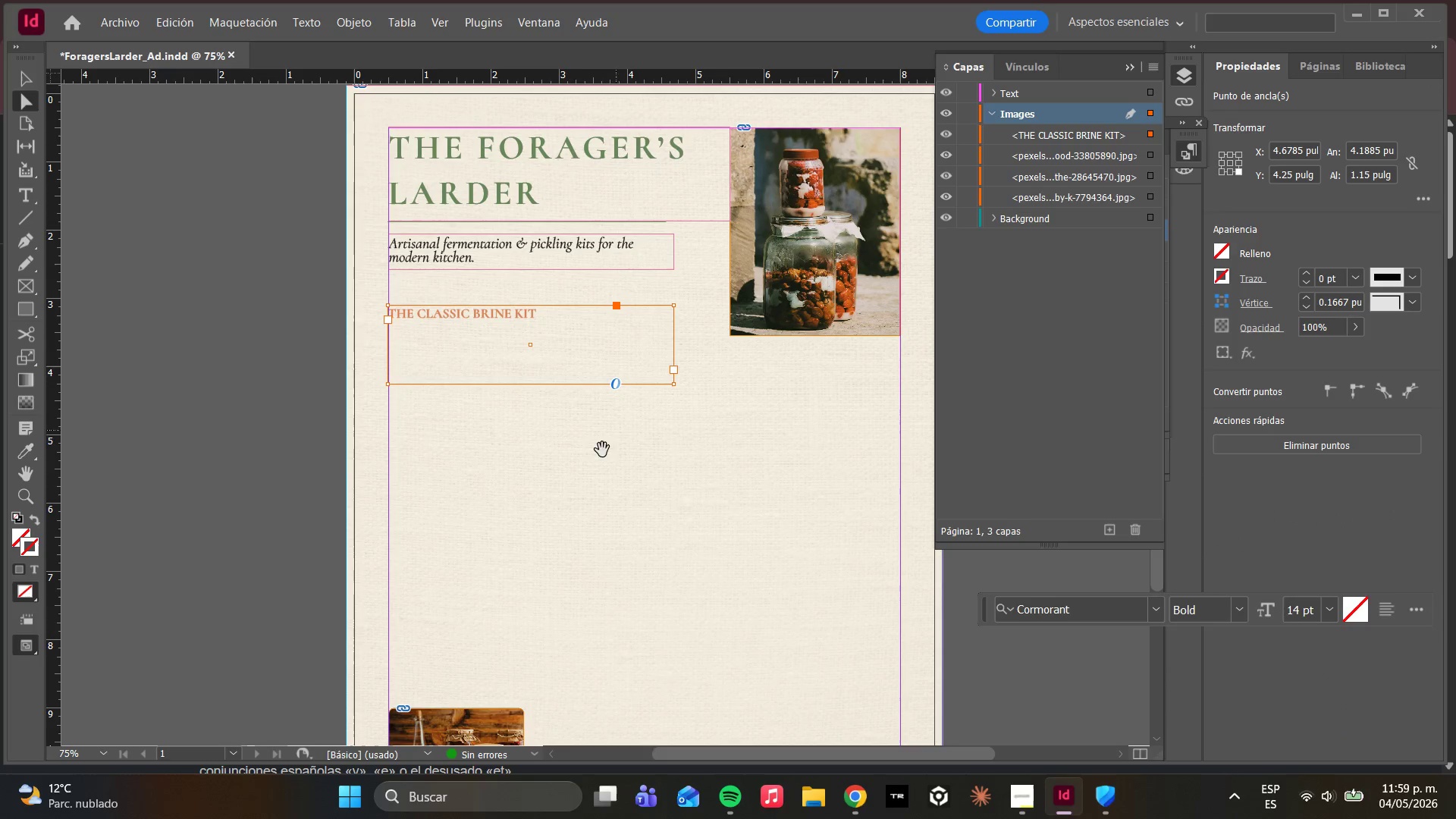 
left_click([562, 484])
 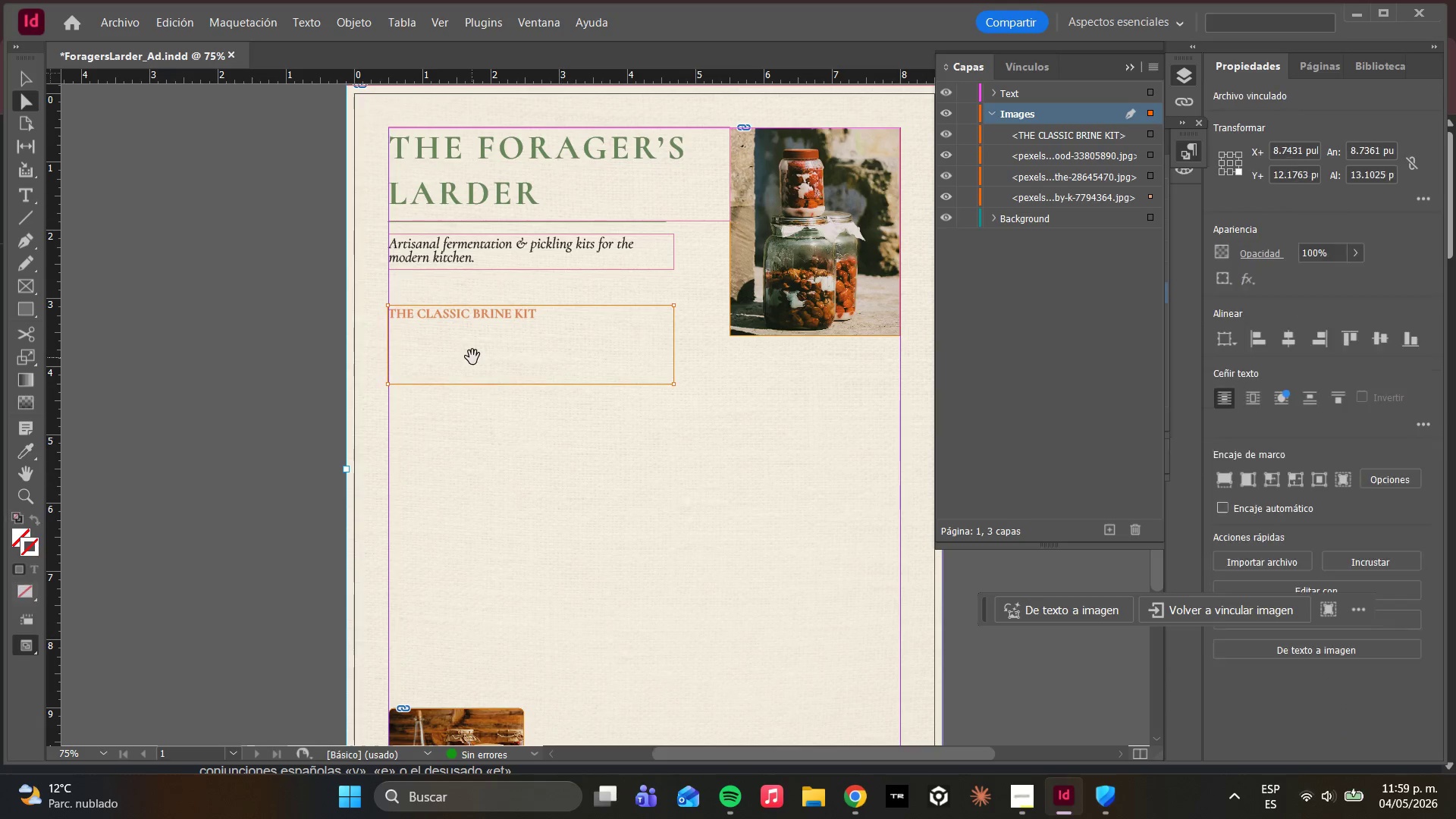 
left_click([472, 357])
 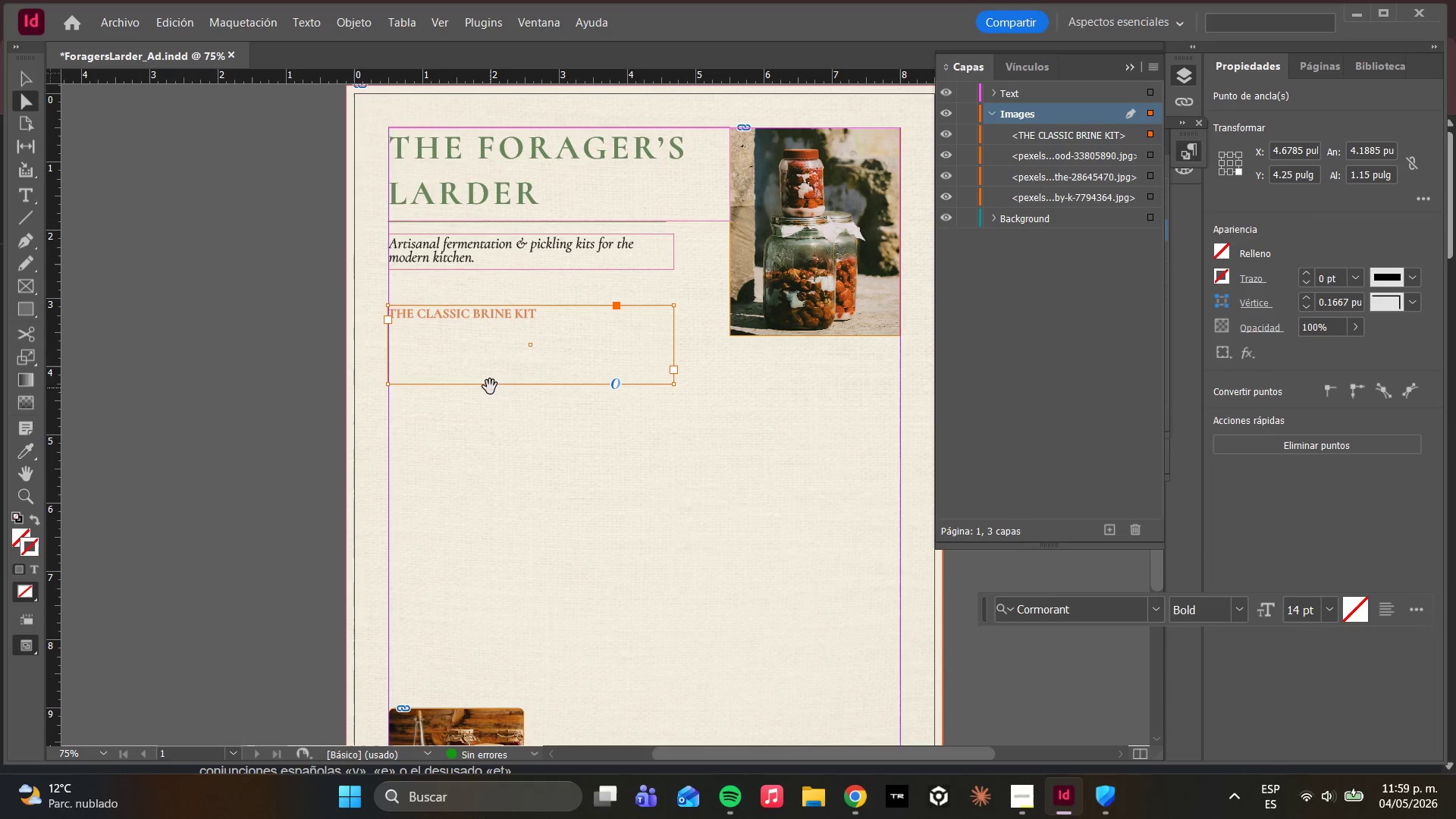 
left_click_drag(start_coordinate=[491, 383], to_coordinate=[487, 331])
 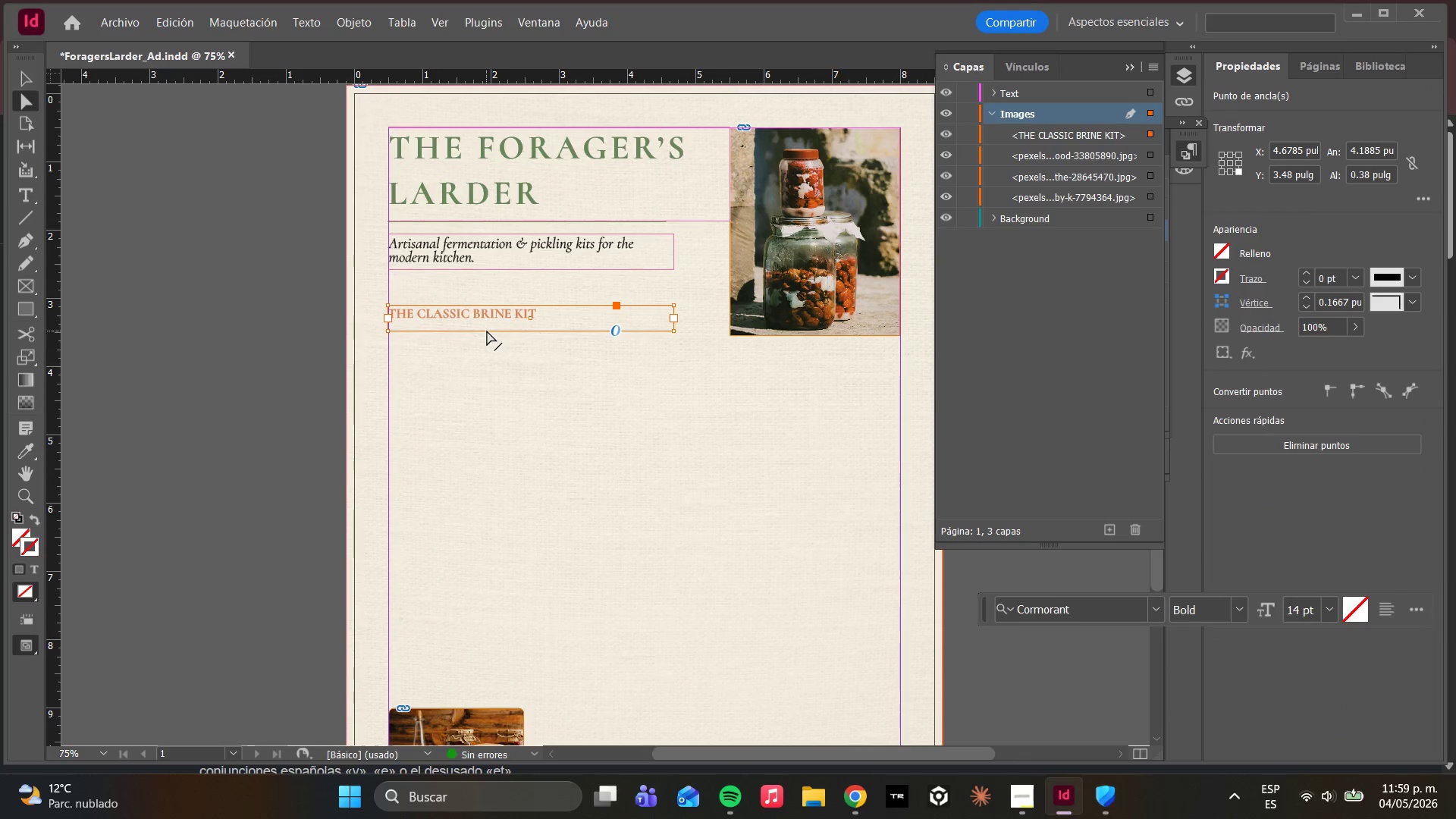 
hold_key(key=ShiftLeft, duration=1.23)
 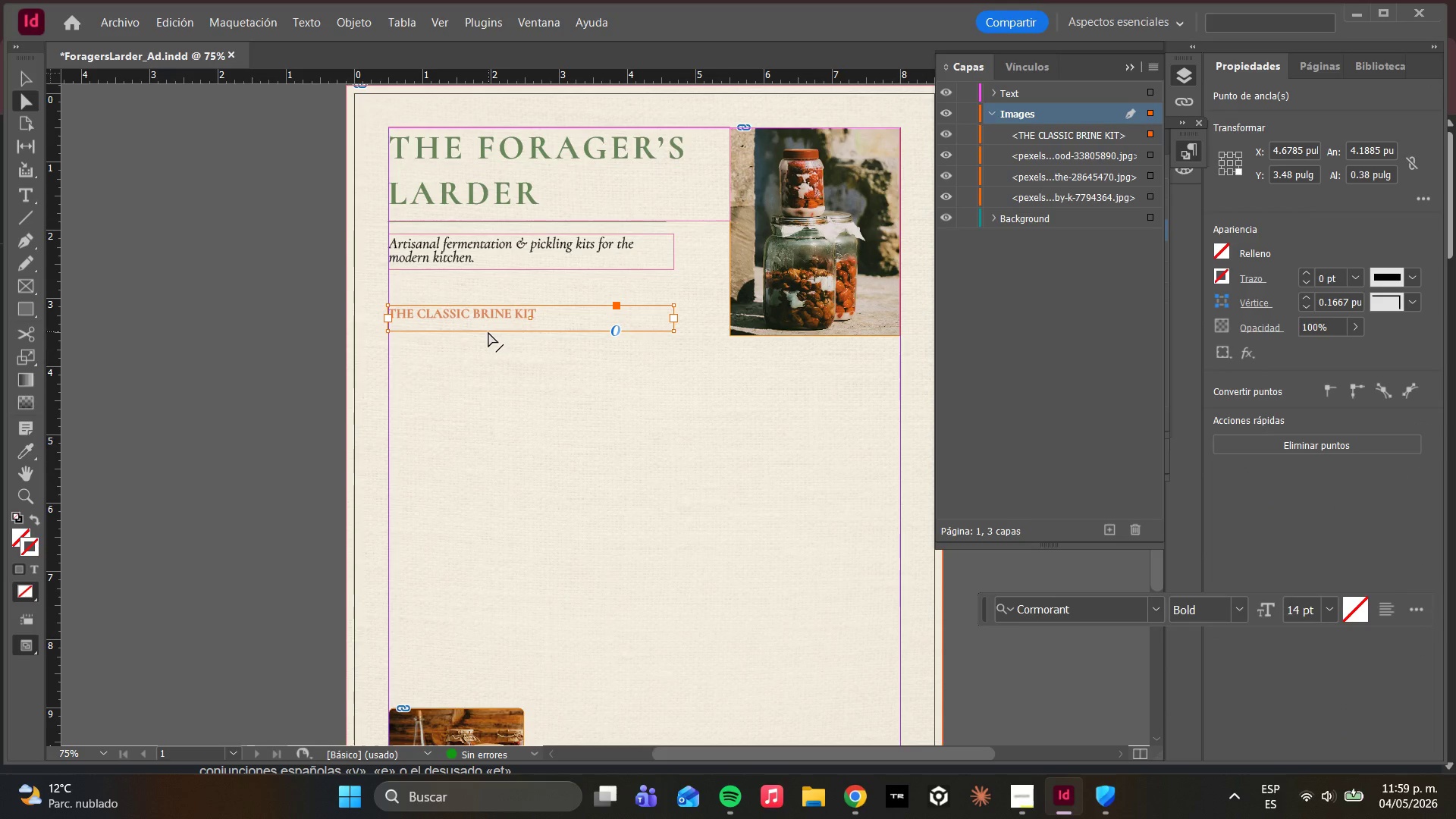 
left_click_drag(start_coordinate=[488, 332], to_coordinate=[488, 323])
 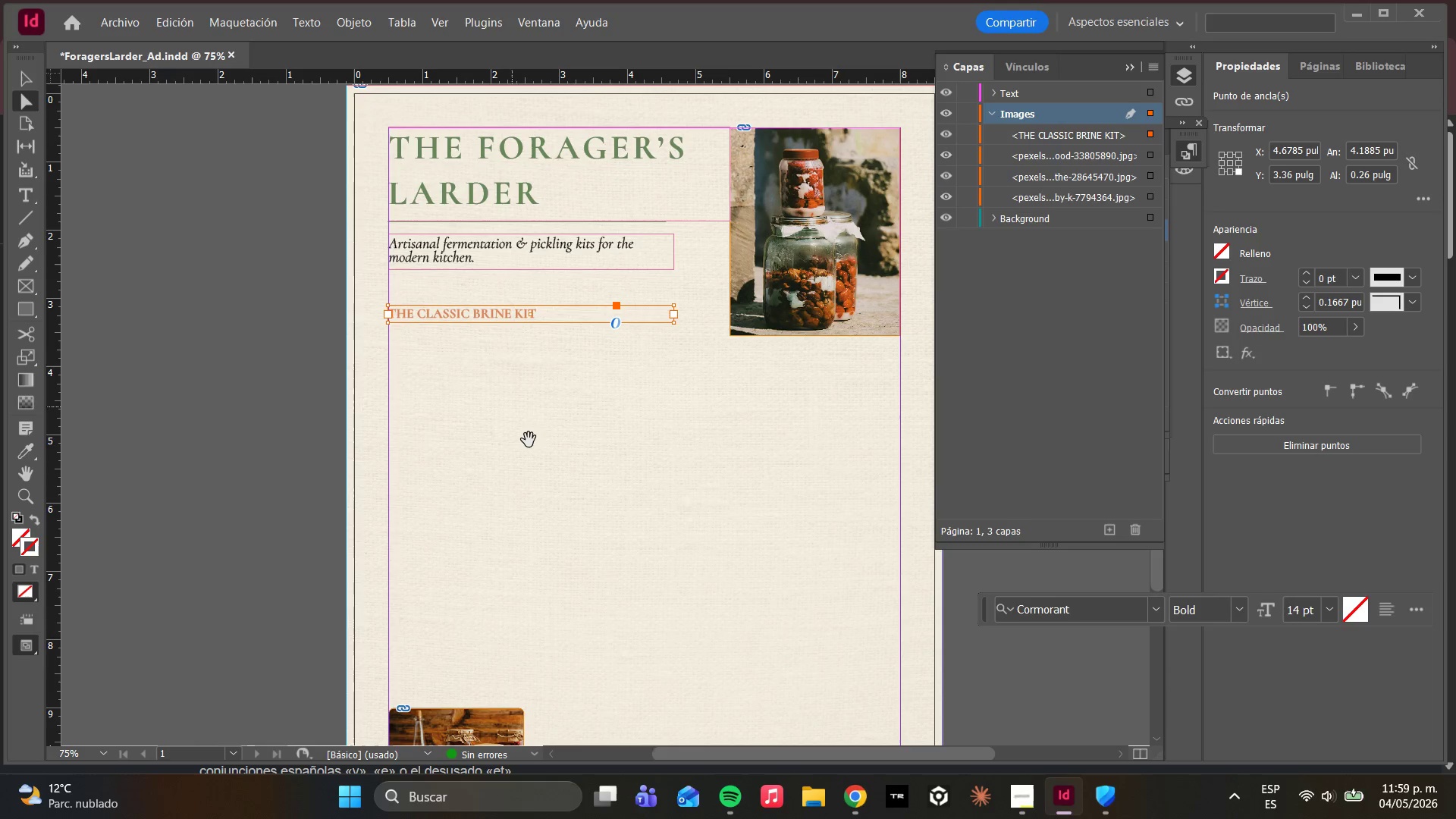 
hold_key(key=ShiftLeft, duration=2.97)
 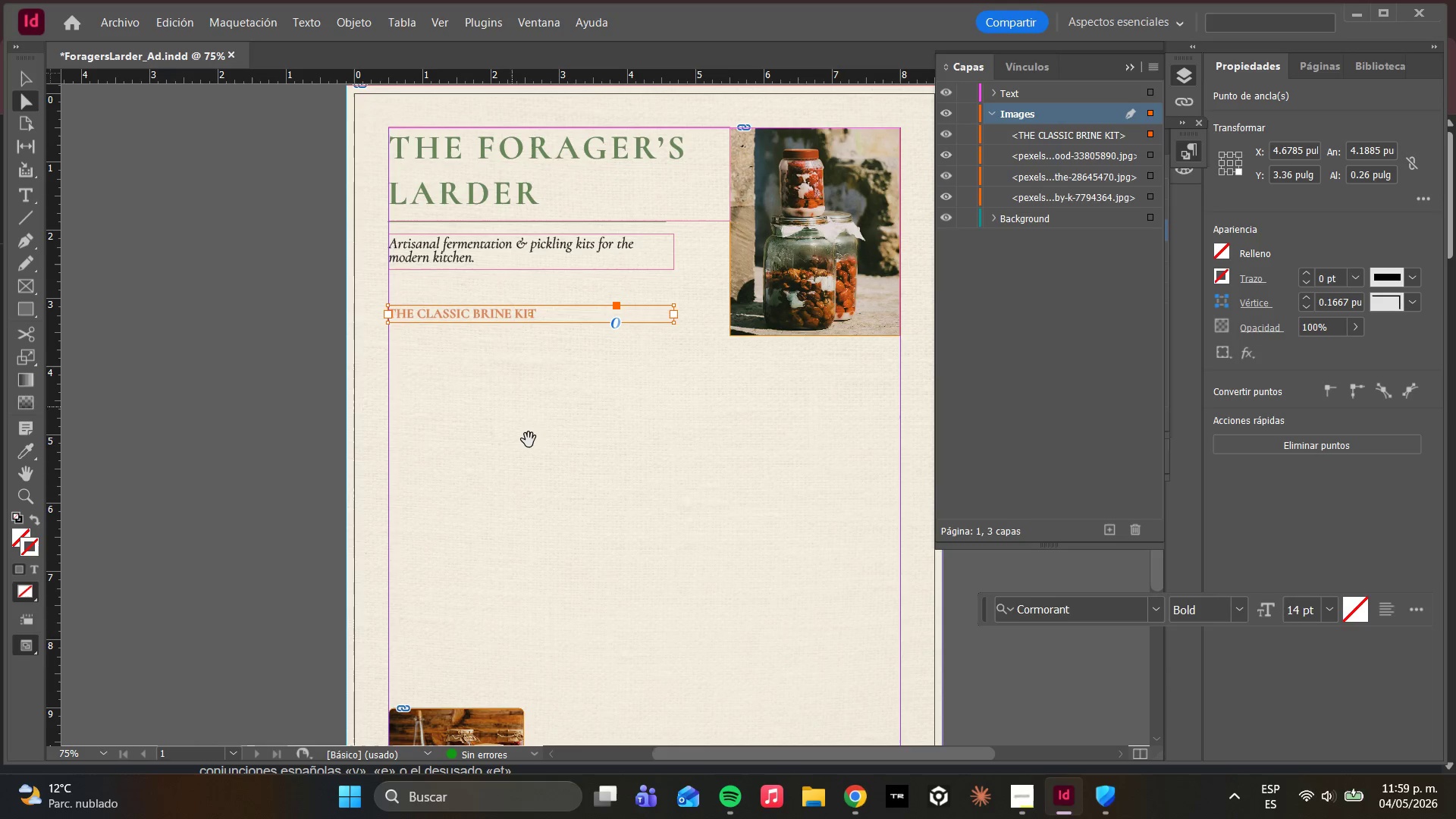 
left_click([529, 441])
 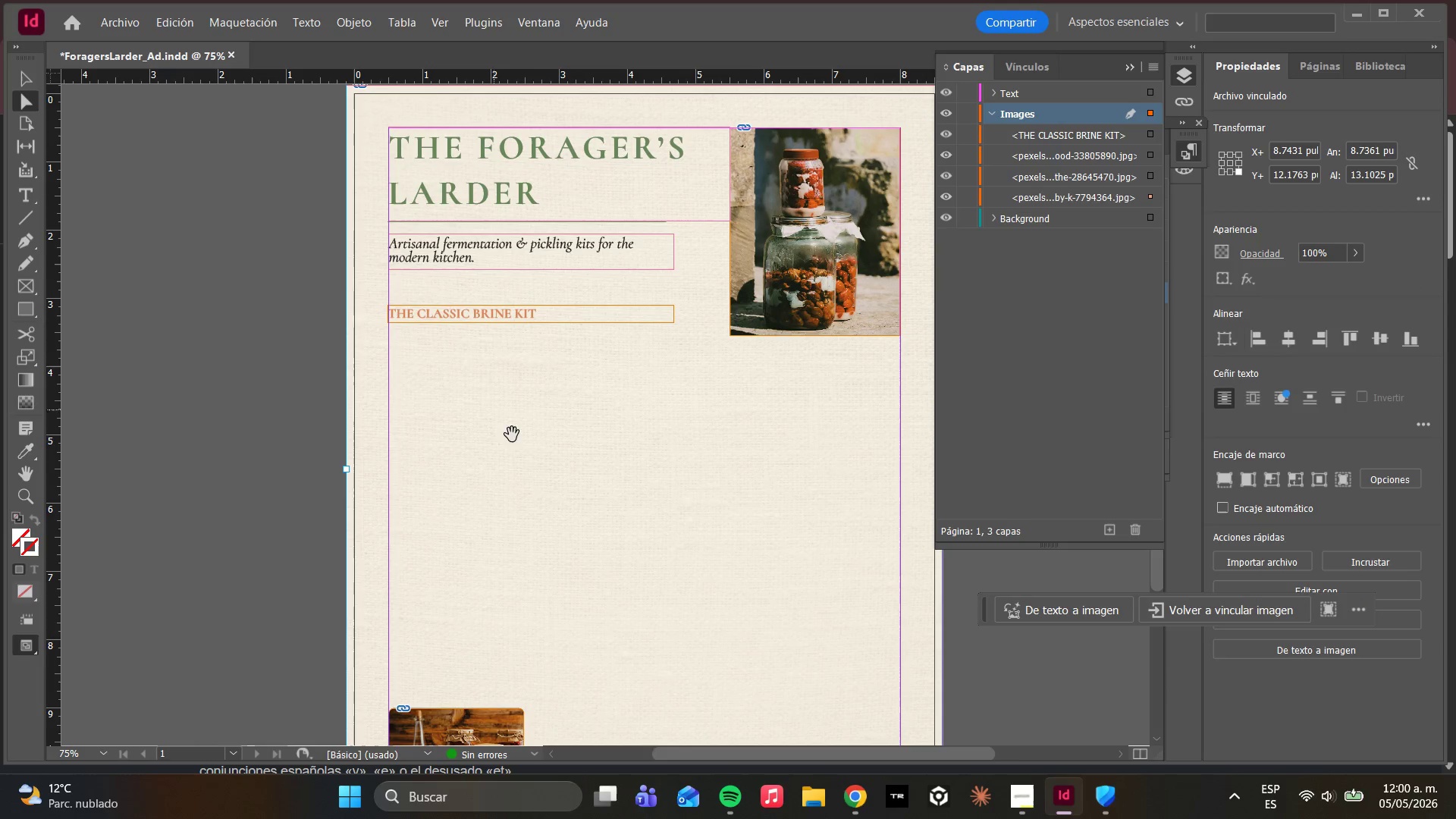 
type(WW)
 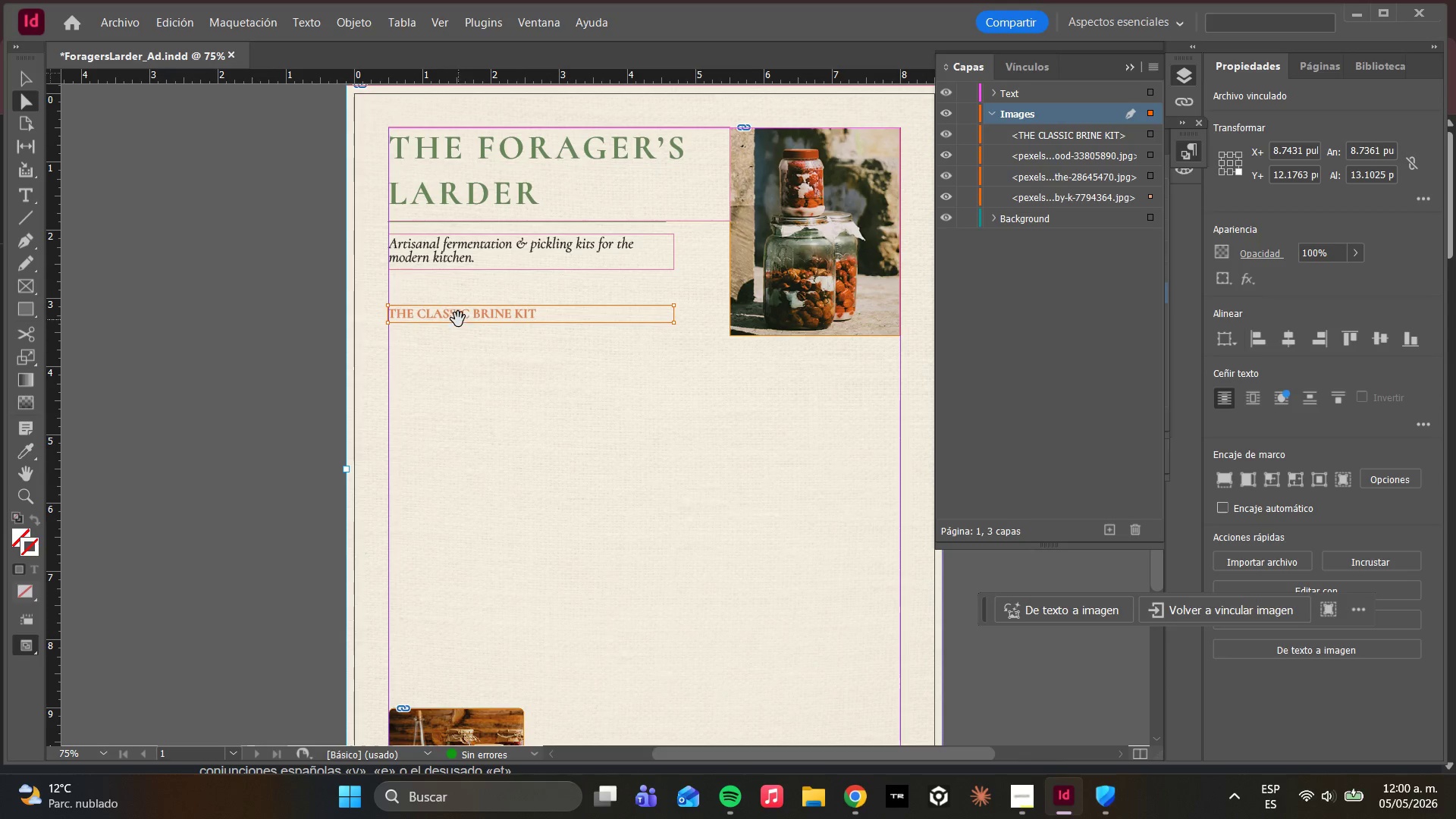 
left_click([455, 315])
 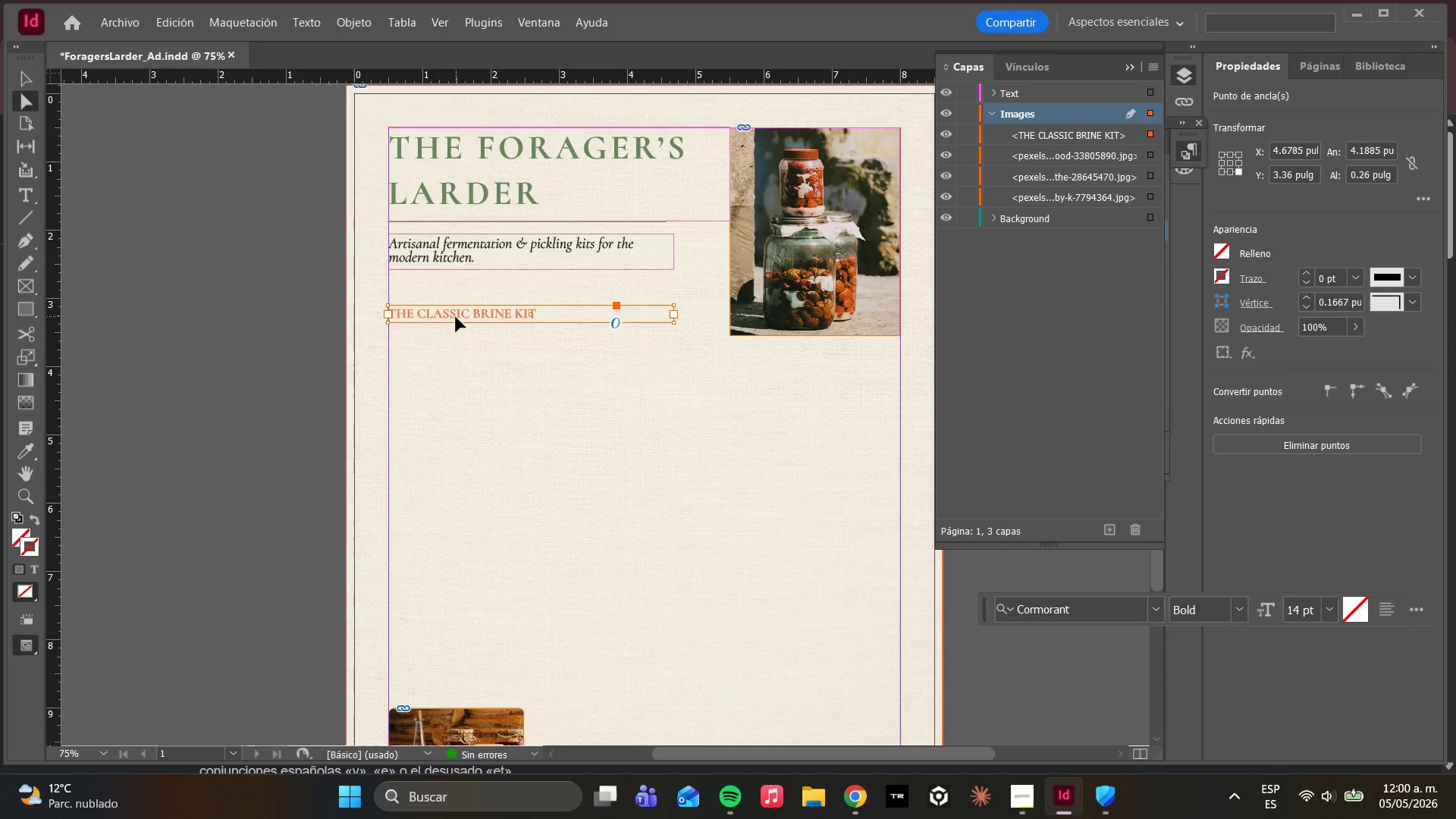 
left_click_drag(start_coordinate=[456, 317], to_coordinate=[458, 298])
 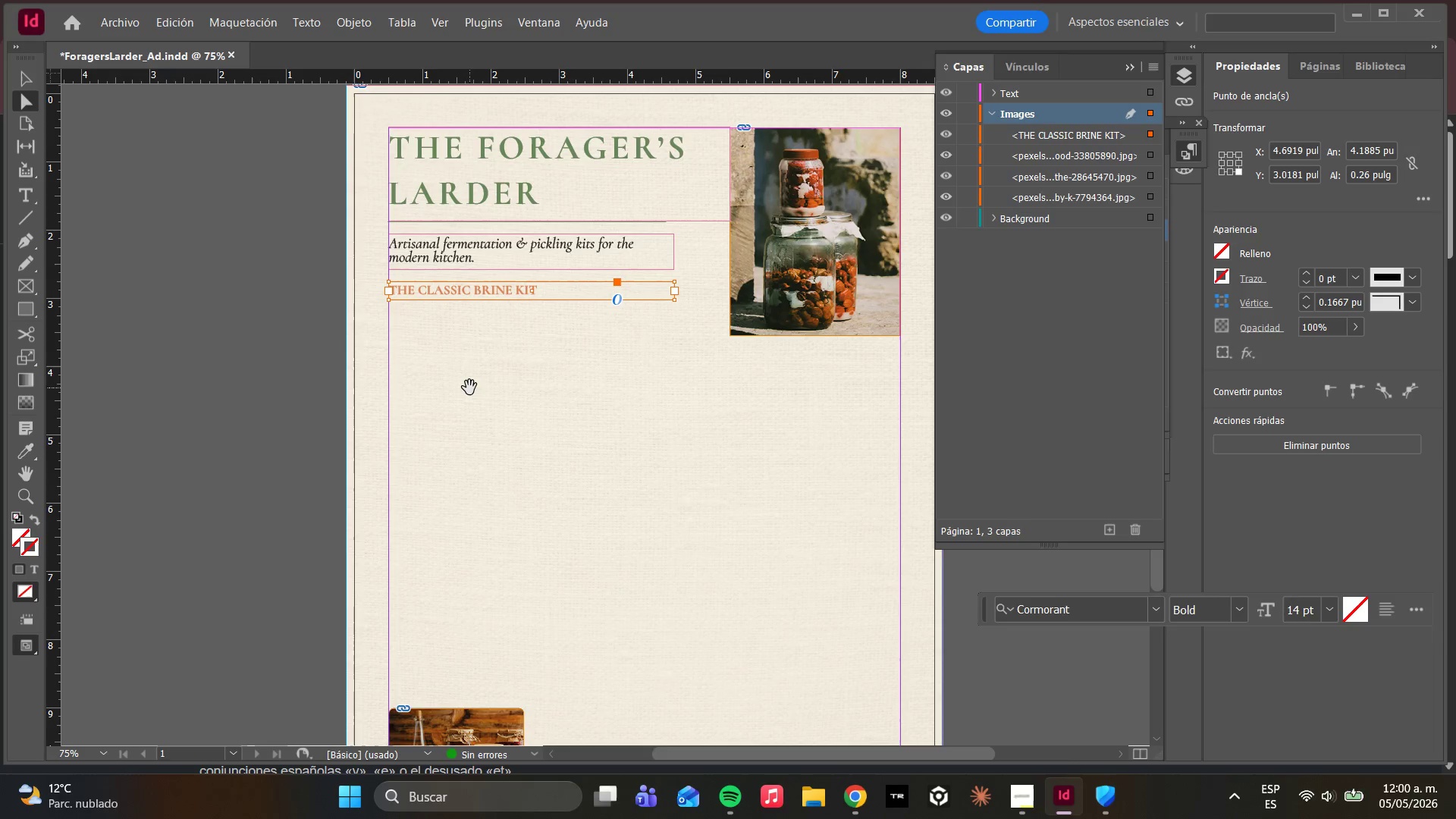 
left_click([469, 388])
 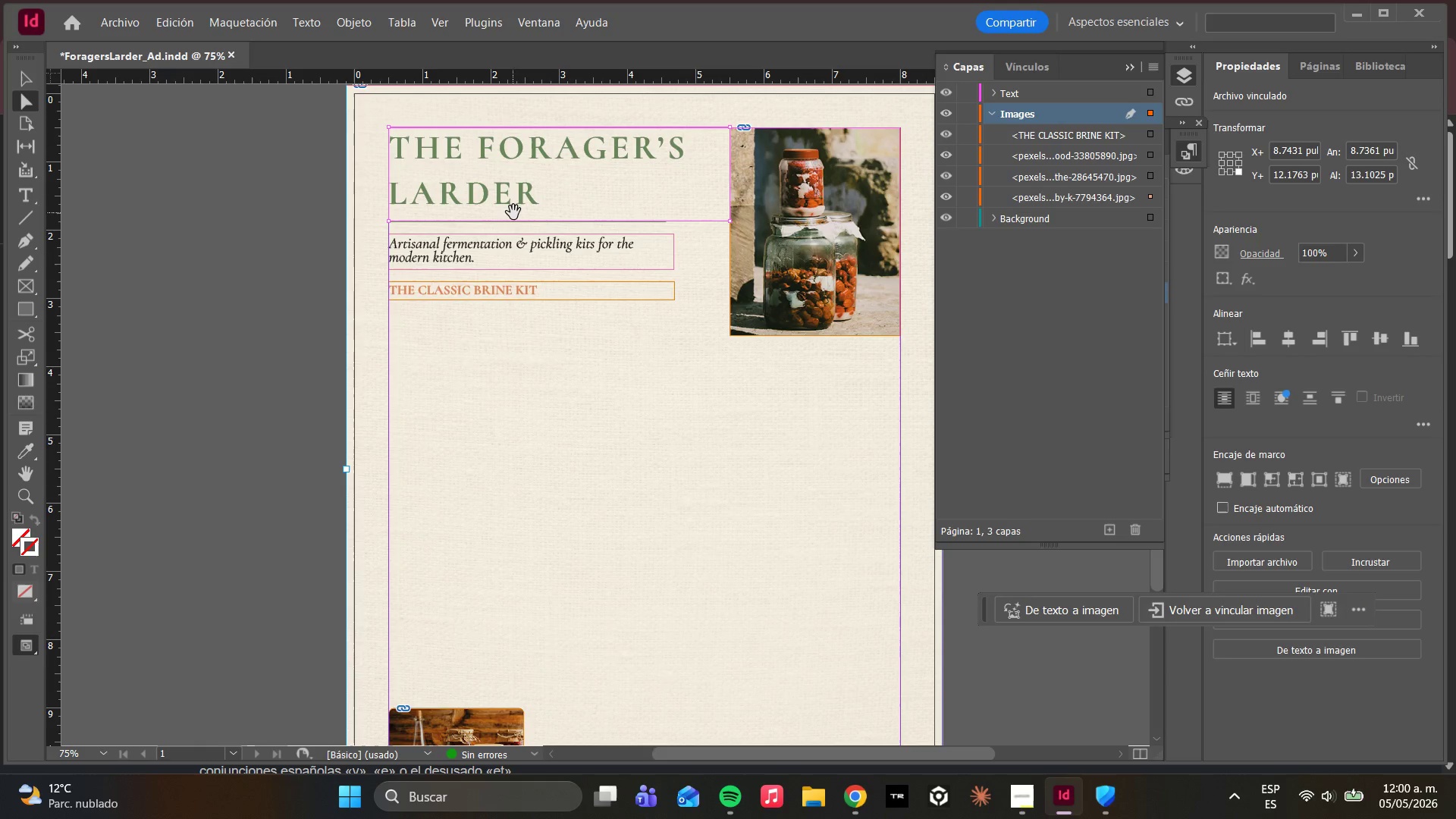 
wait(14.08)
 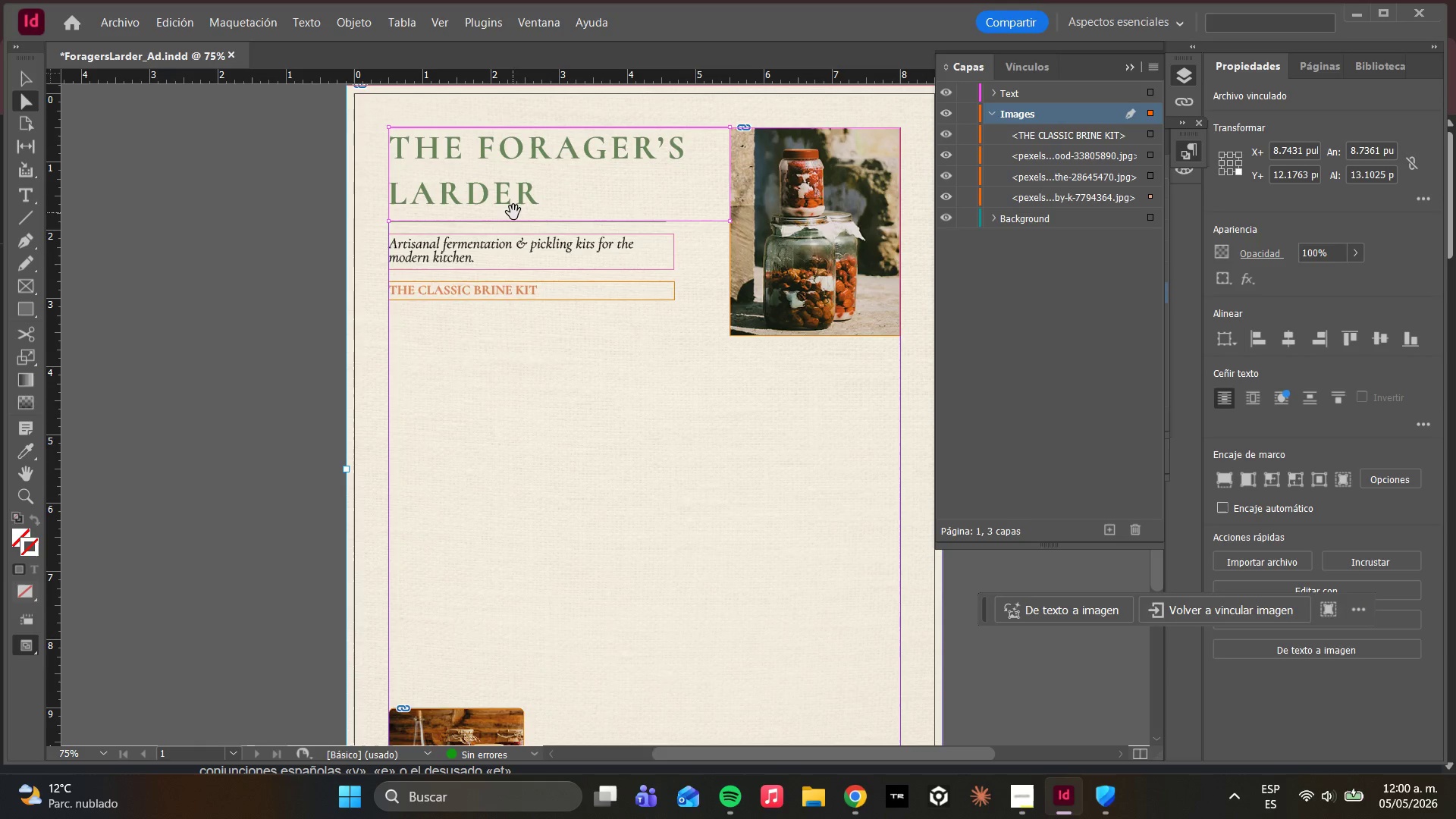 
left_click([20, 200])
 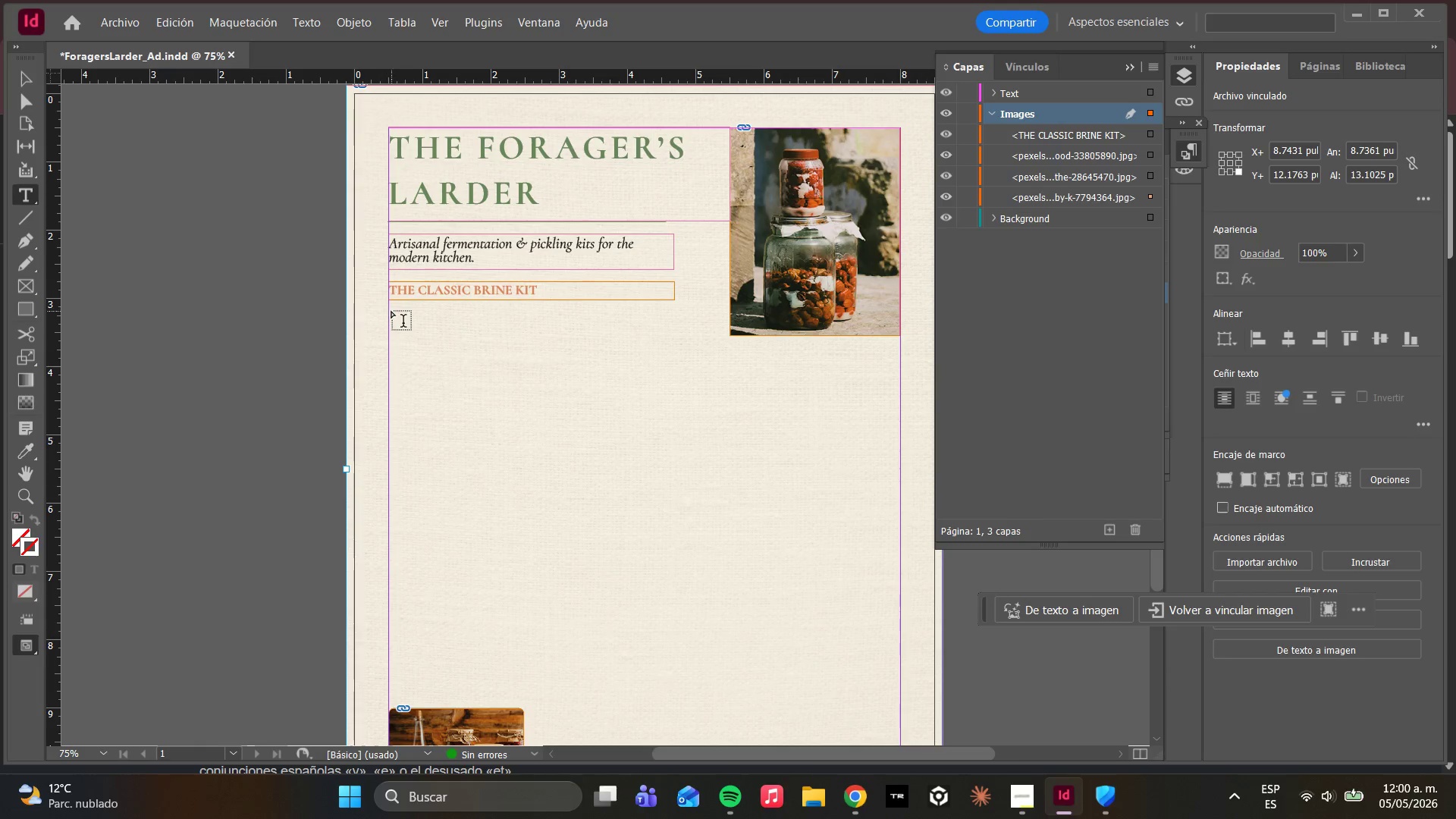 
left_click_drag(start_coordinate=[389, 312], to_coordinate=[676, 460])
 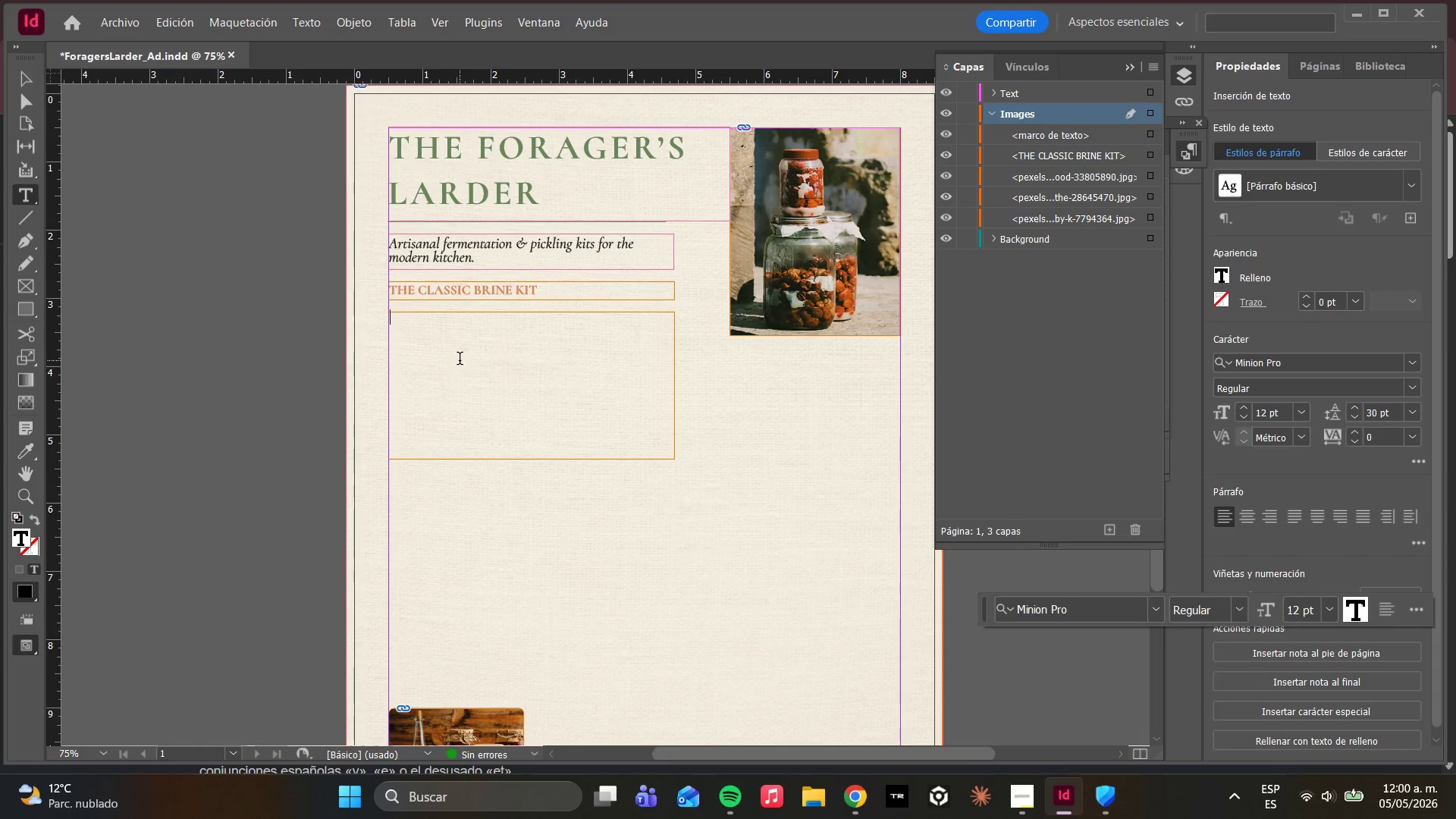 
wait(11.94)
 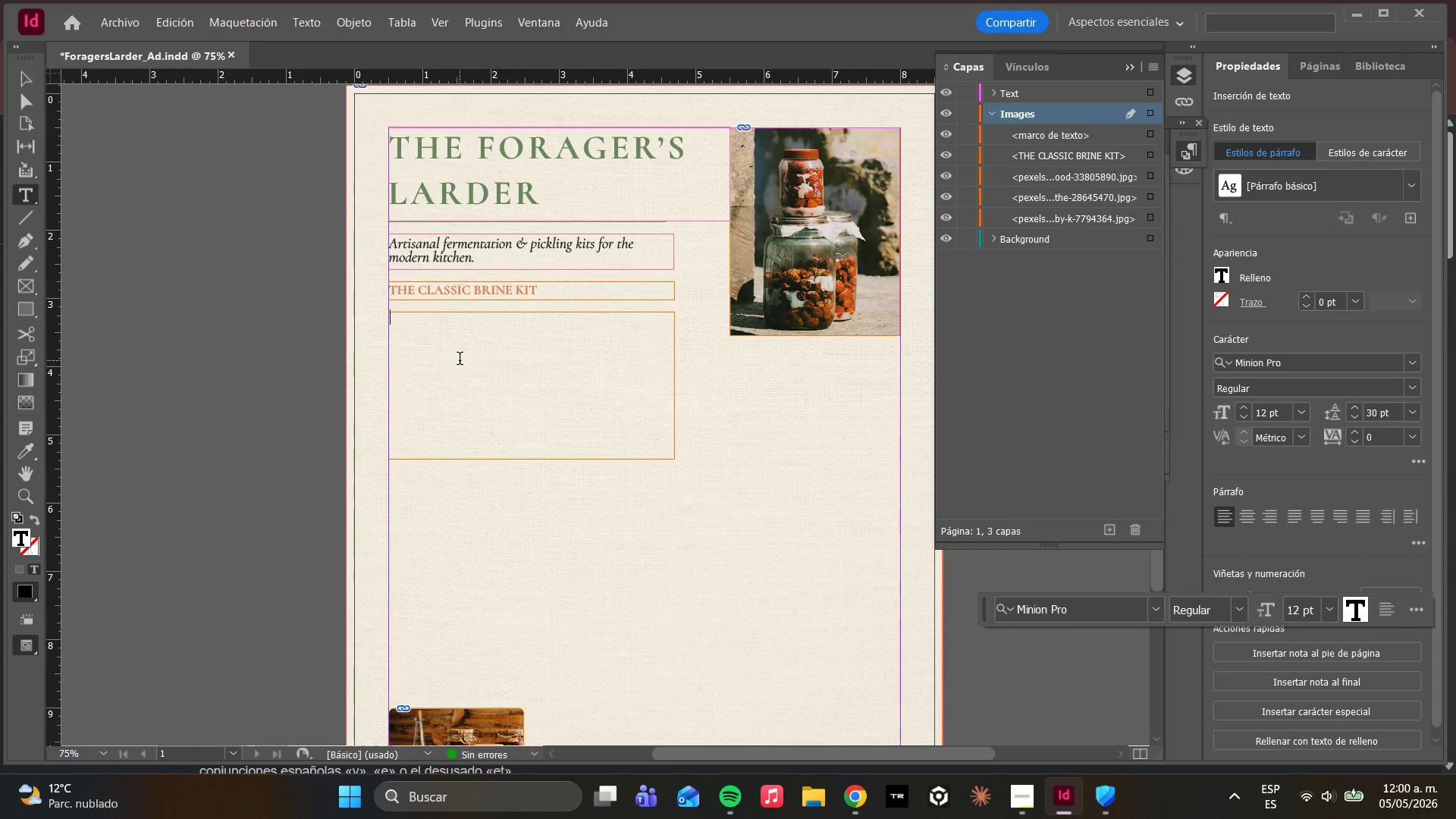 
type(Artisanal fermntation )
 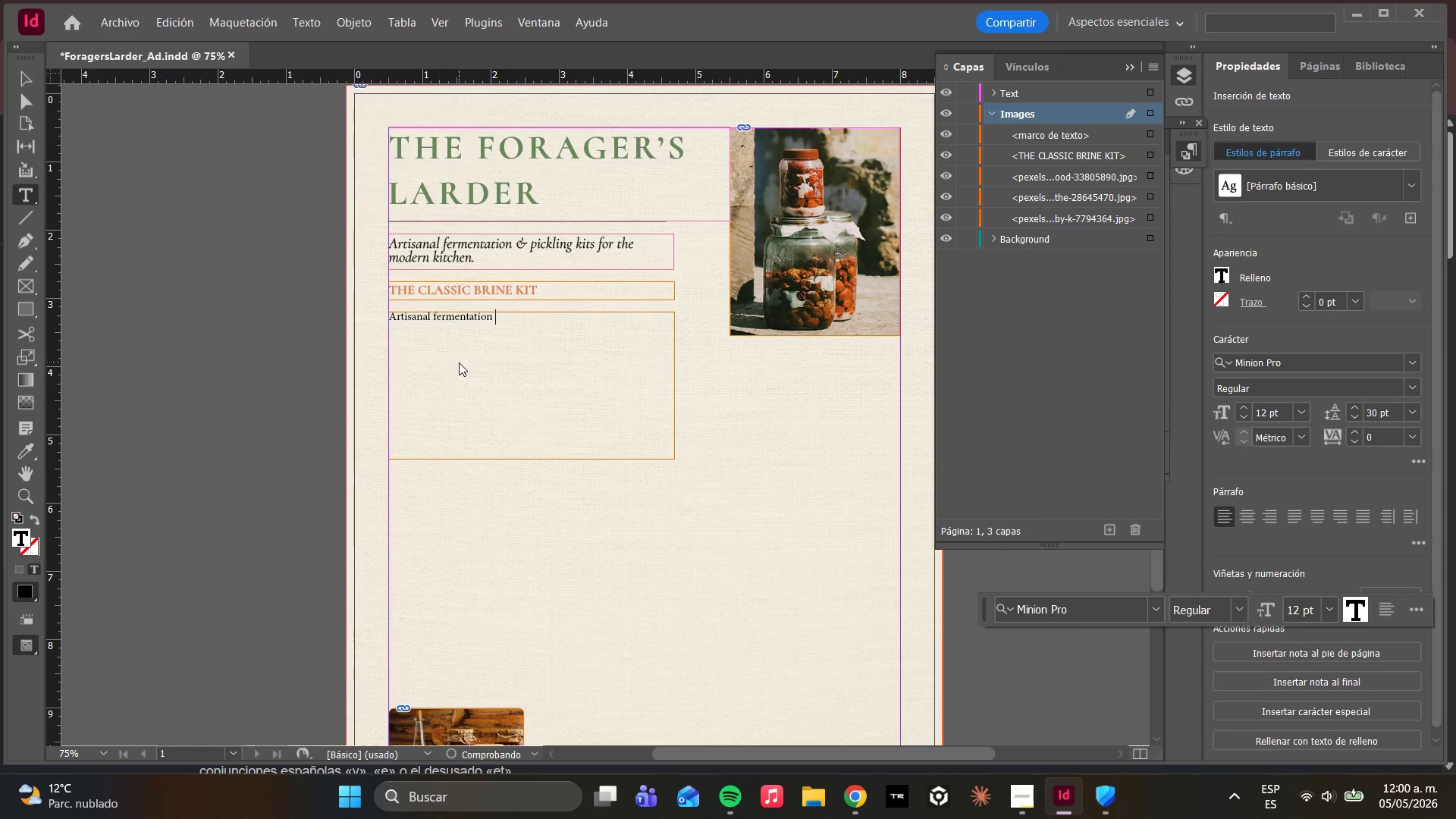 
key(Control+V)
 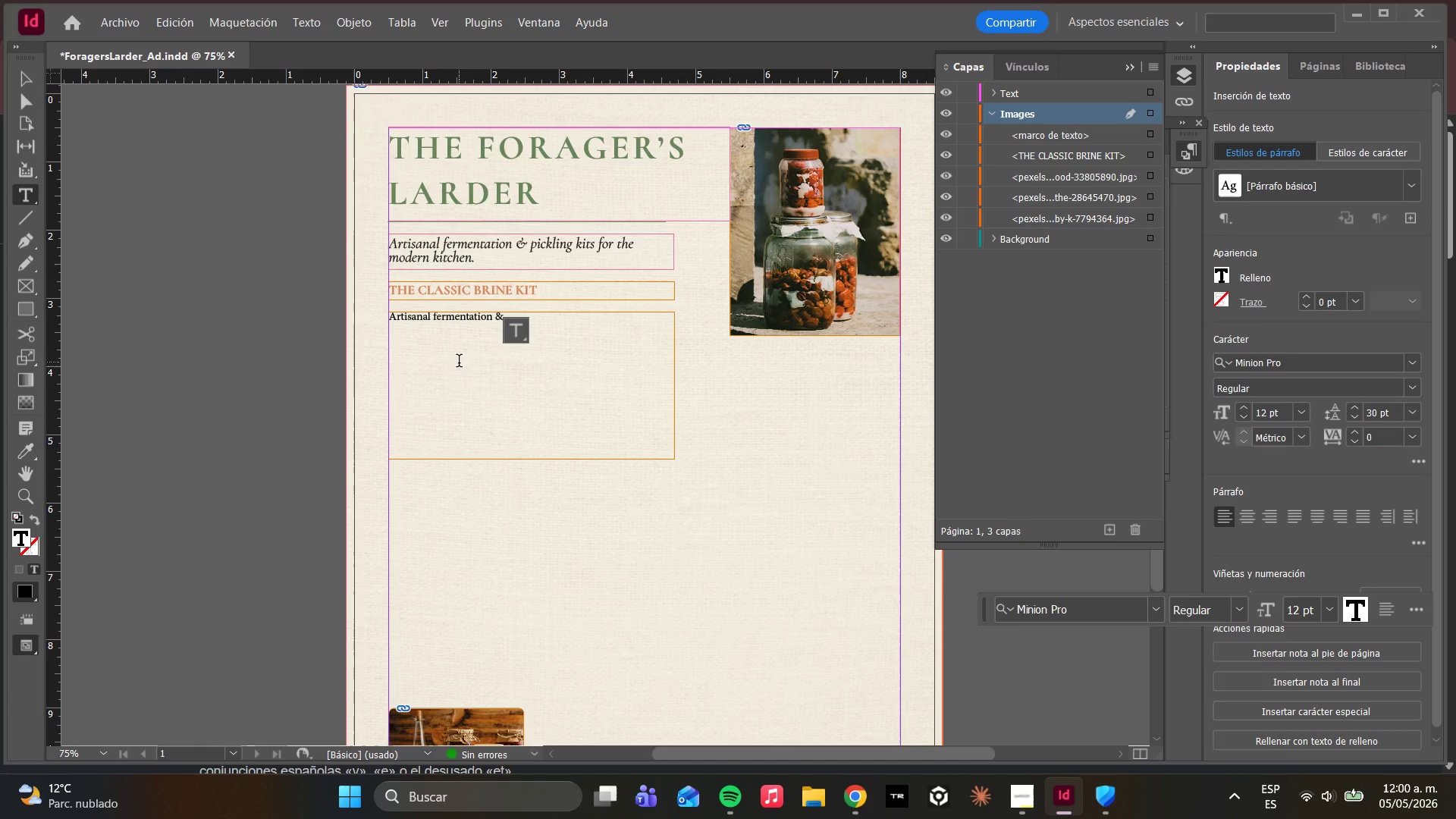 
type( p)
key(Backspace)
type( pickling kts for thw)
key(Backspace)
type(e odern kitchen)
 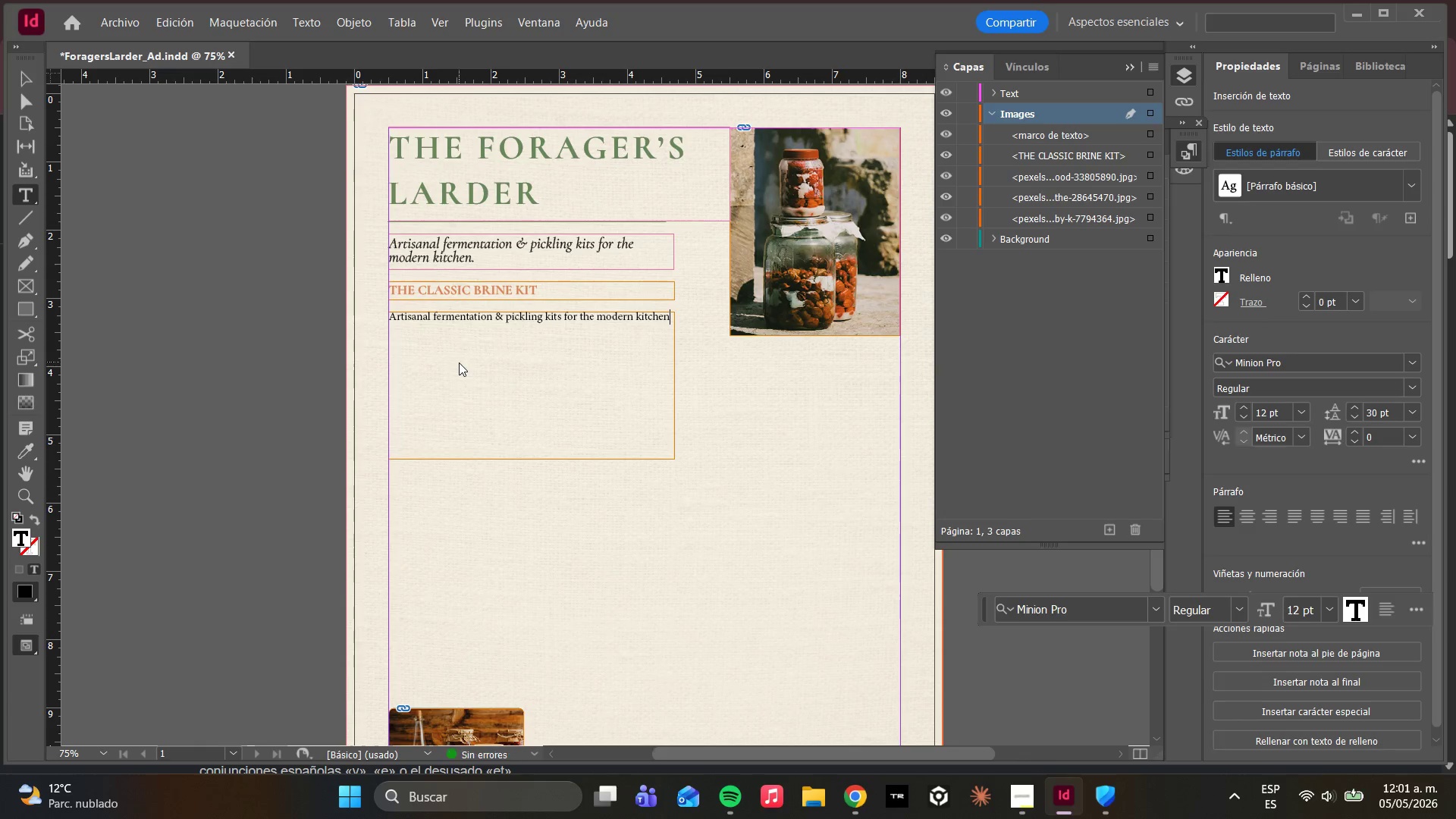 
key(Control+A)
 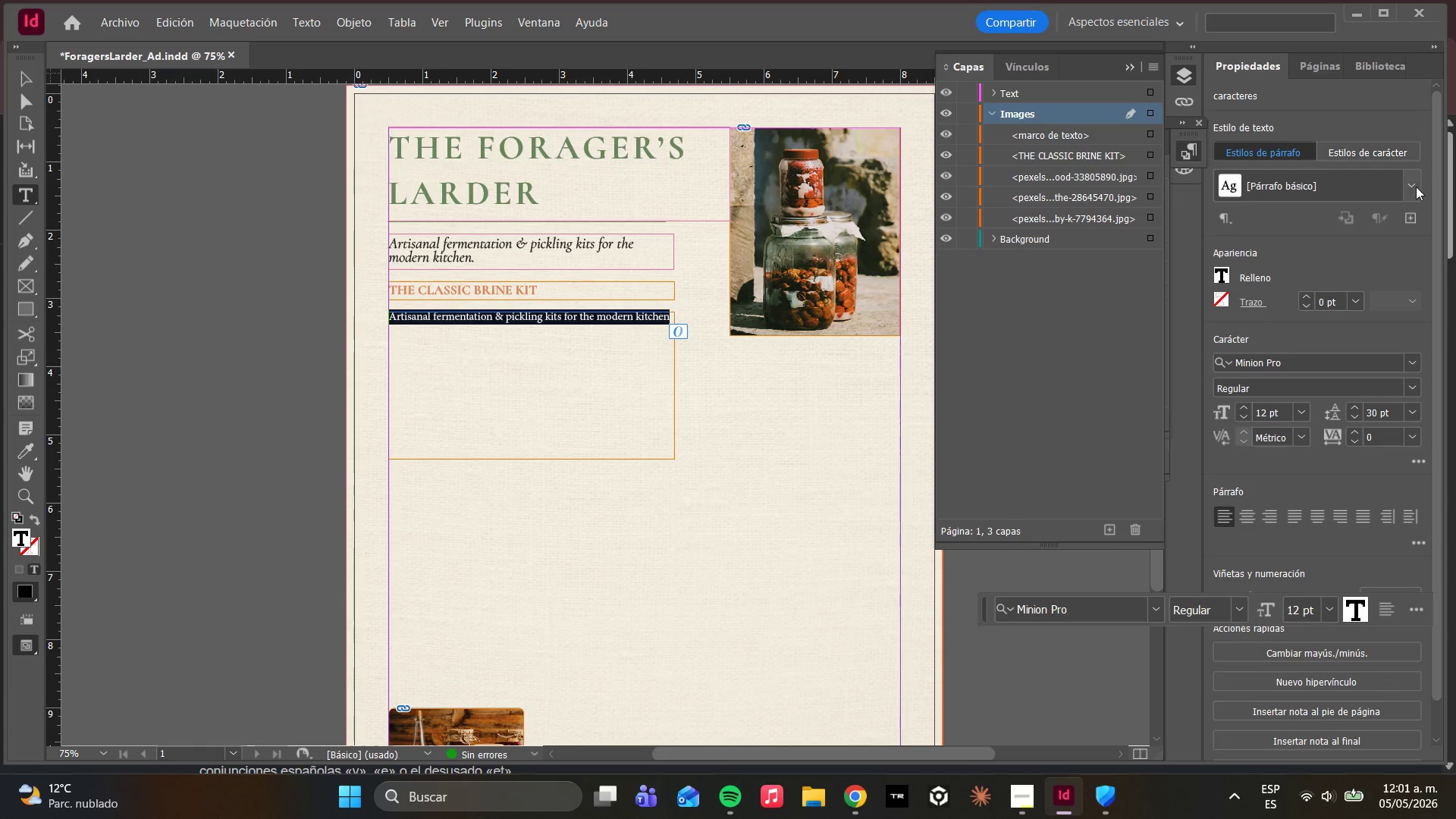 
left_click([1413, 196])
 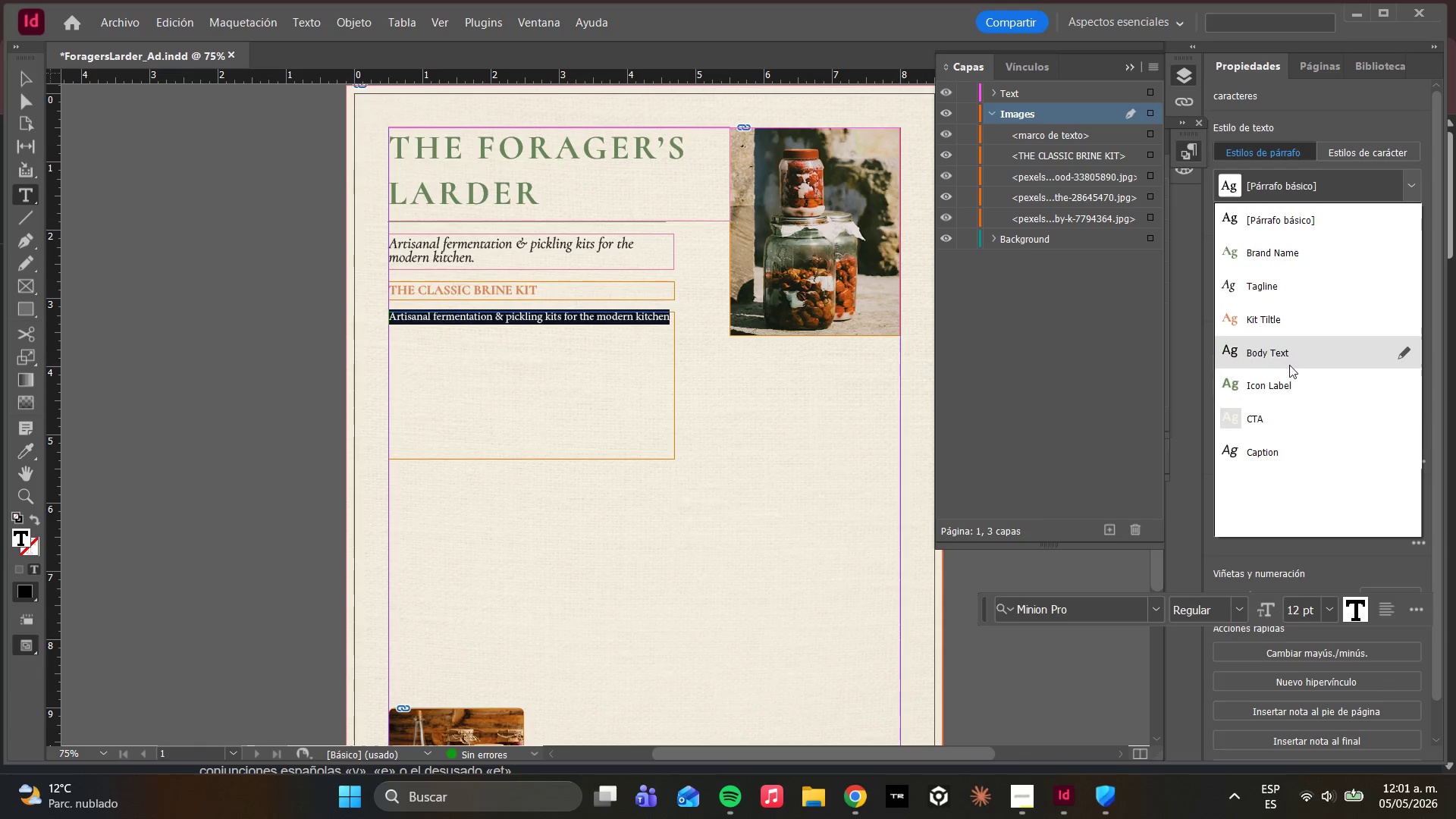 
left_click([1285, 358])
 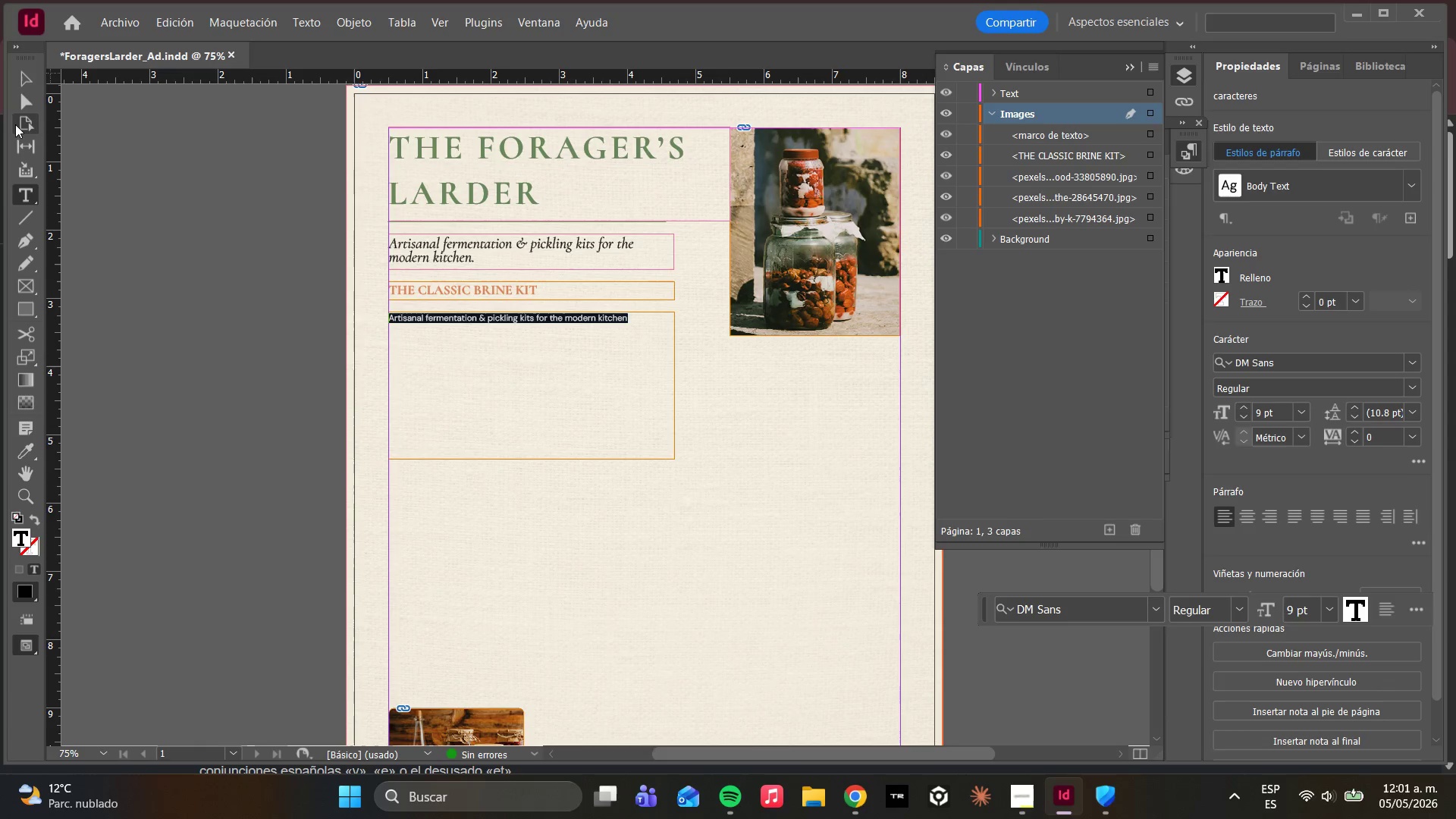 
left_click([24, 100])
 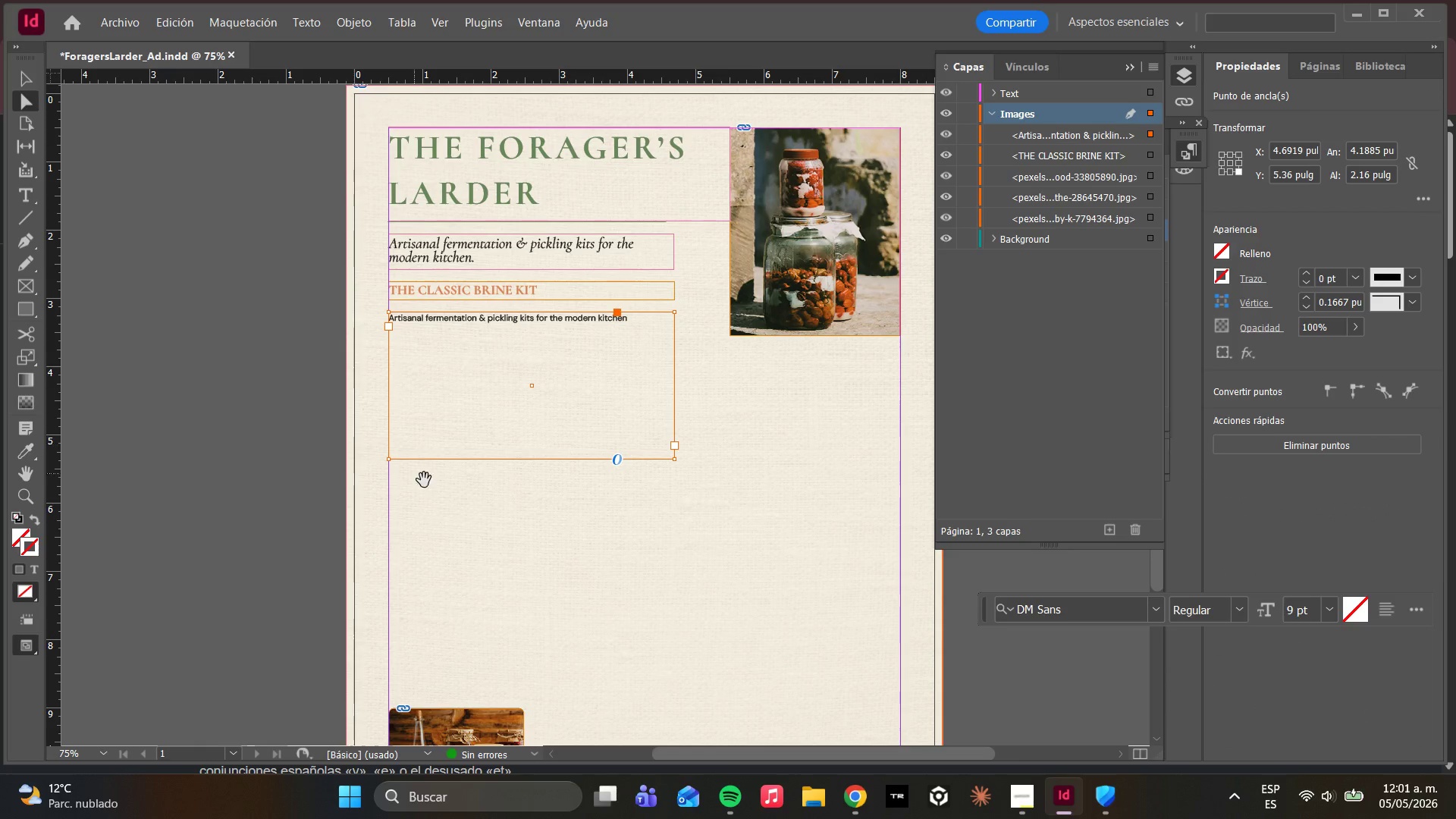 
left_click([511, 537])
 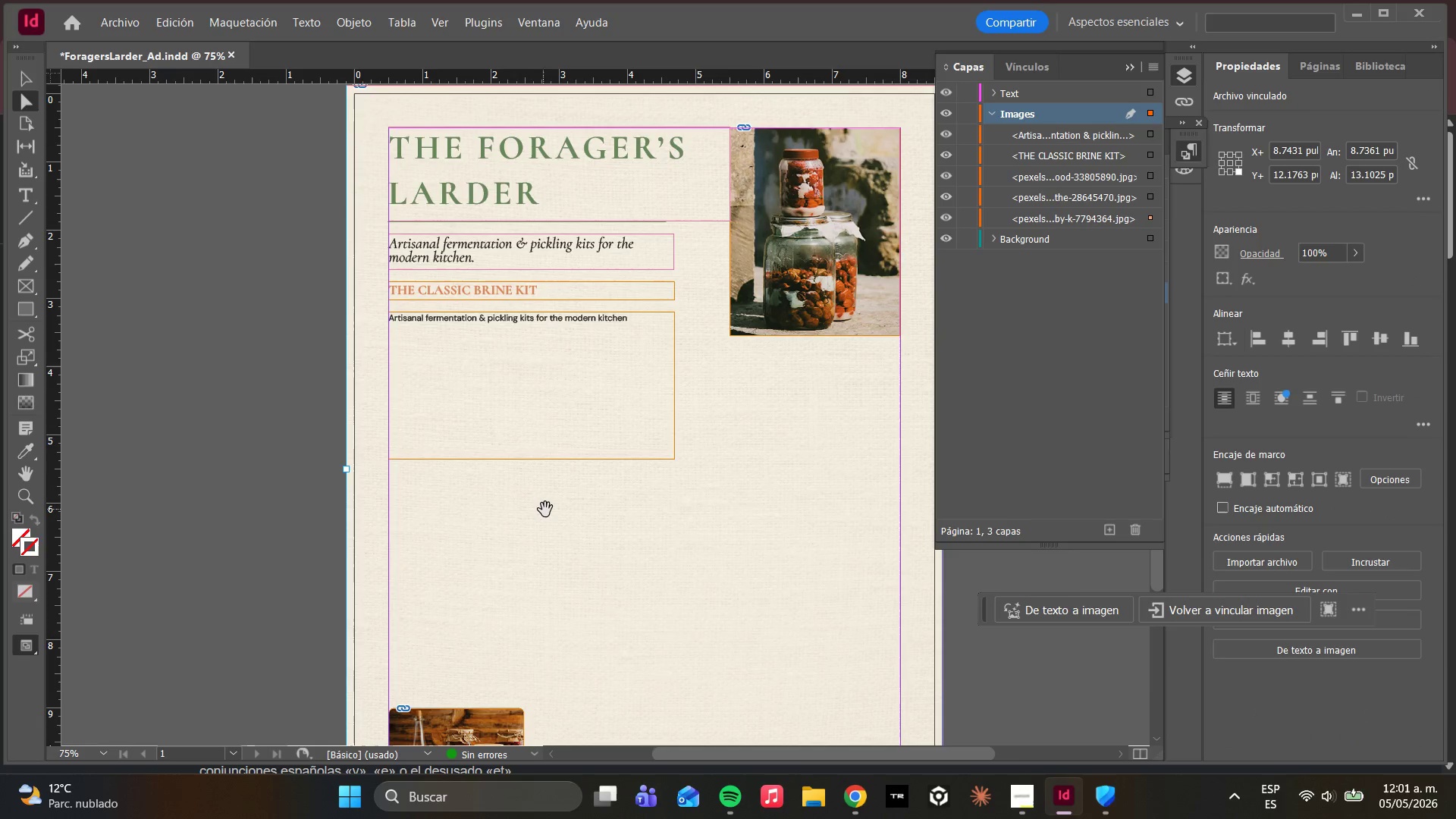 
scroll: coordinate [545, 509], scroll_direction: down, amount: 2.0
 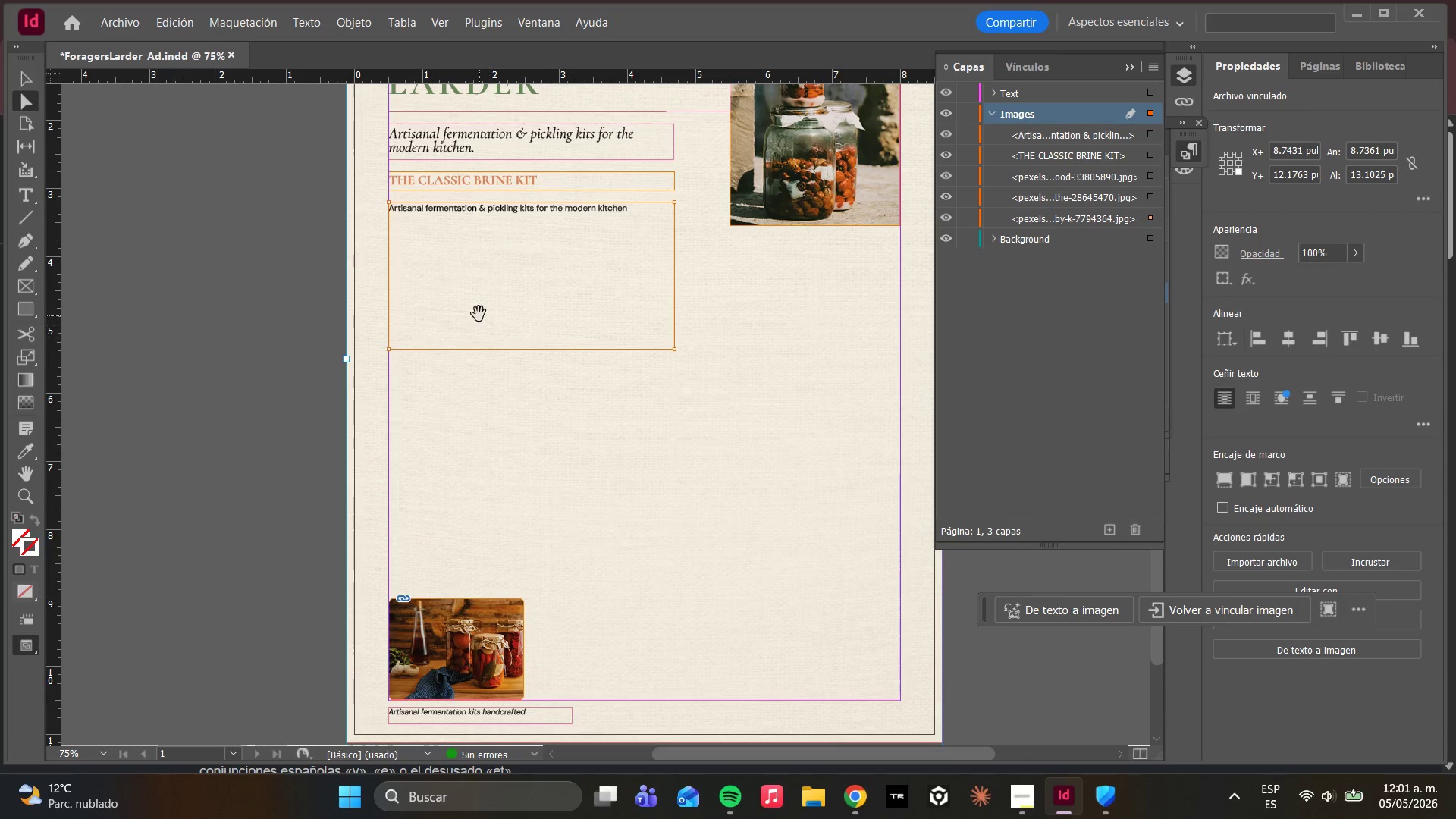 
left_click([471, 294])
 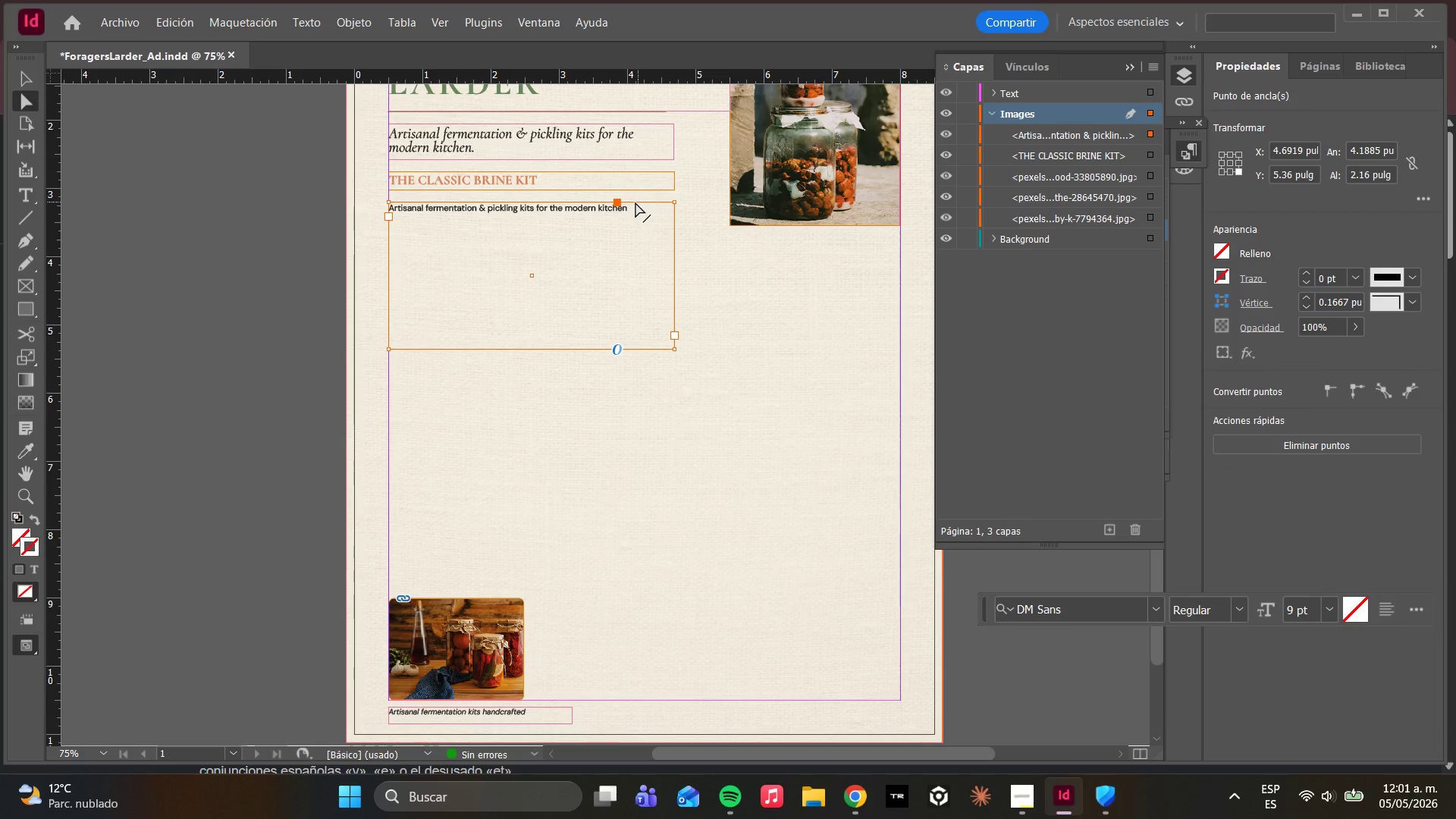 
double_click([620, 227])
 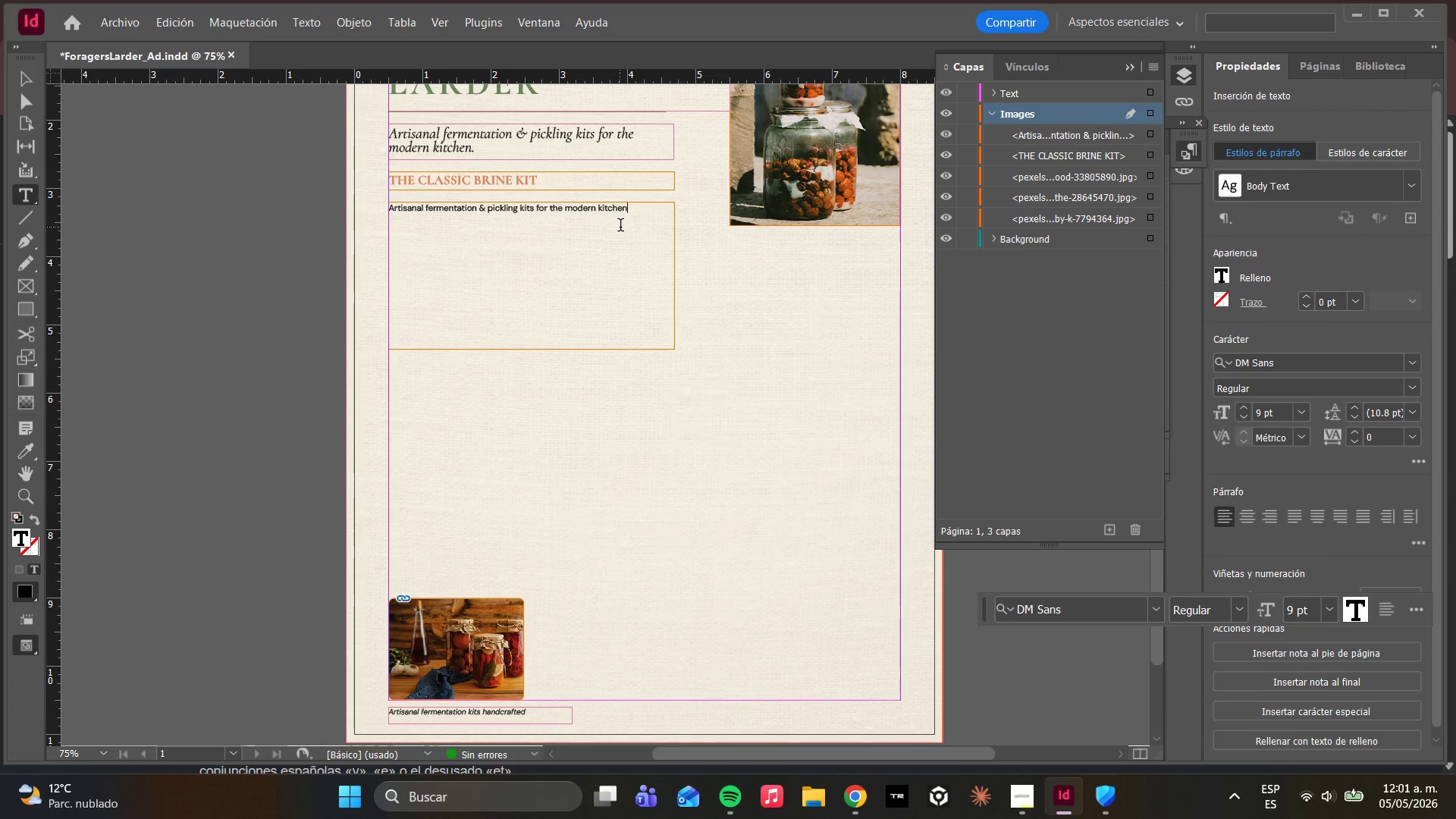 
key(Control+A)
 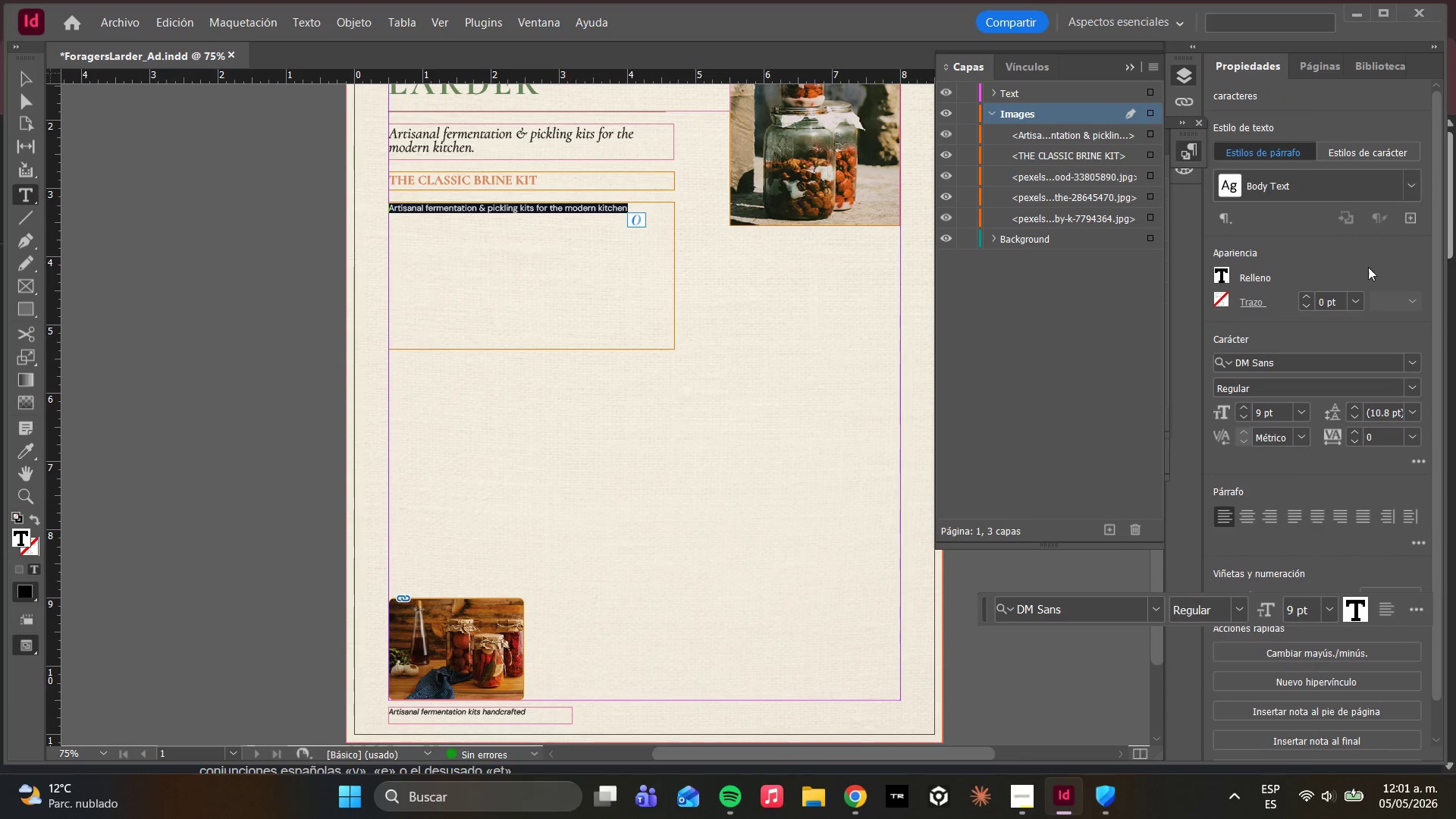 
wait(6.14)
 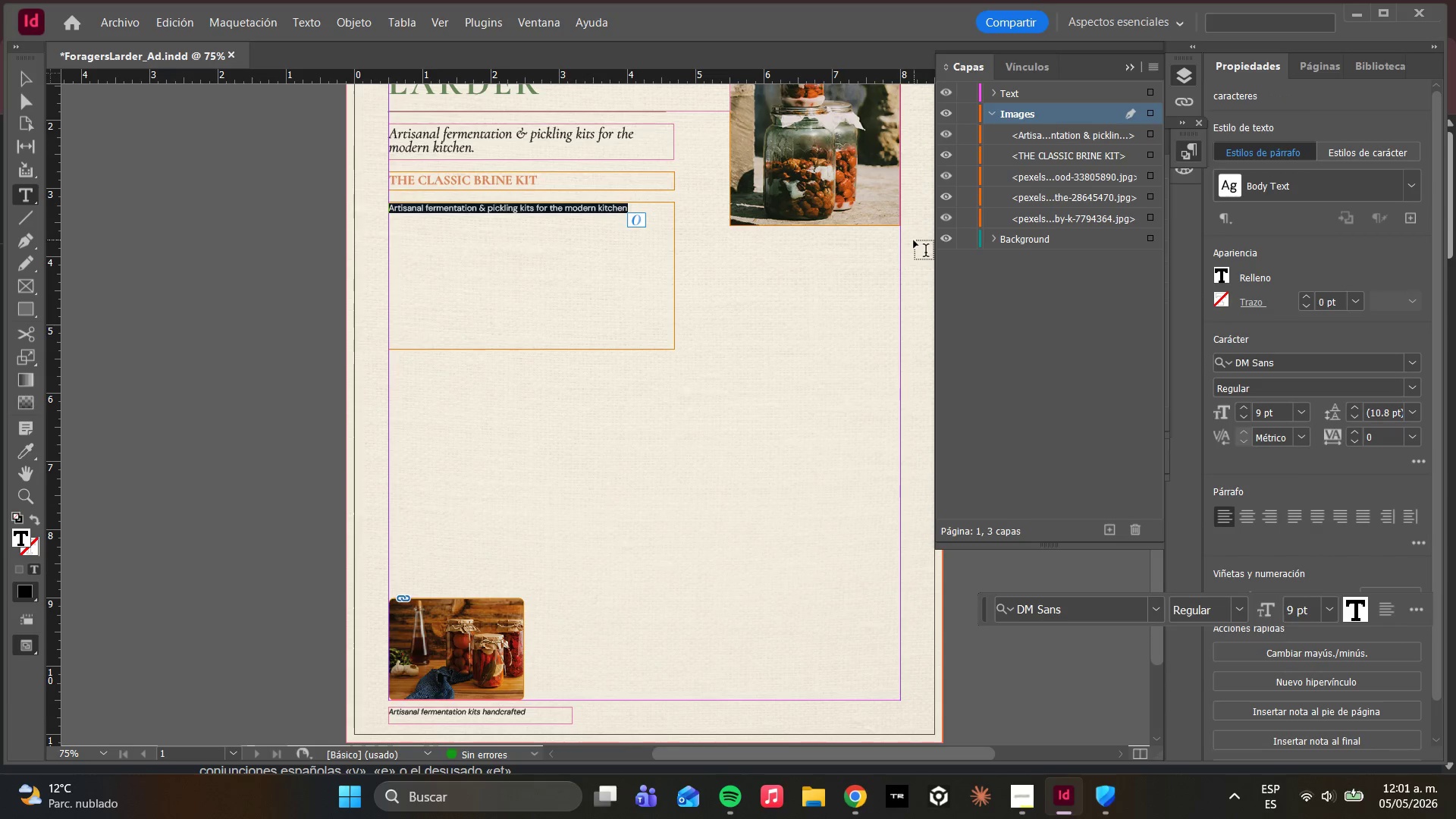 
double_click([1410, 193])
 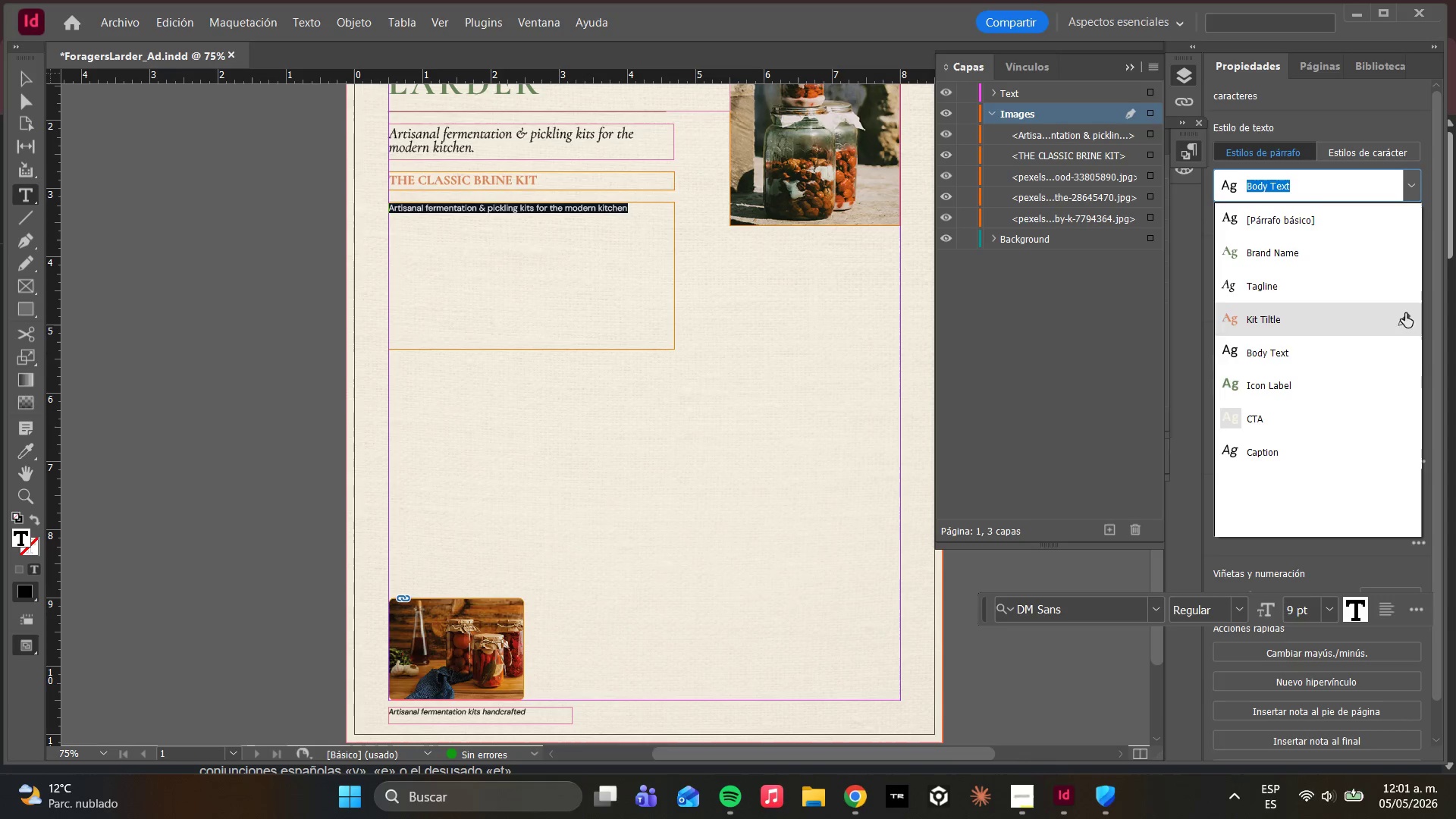 
mouse_move([1398, 347])
 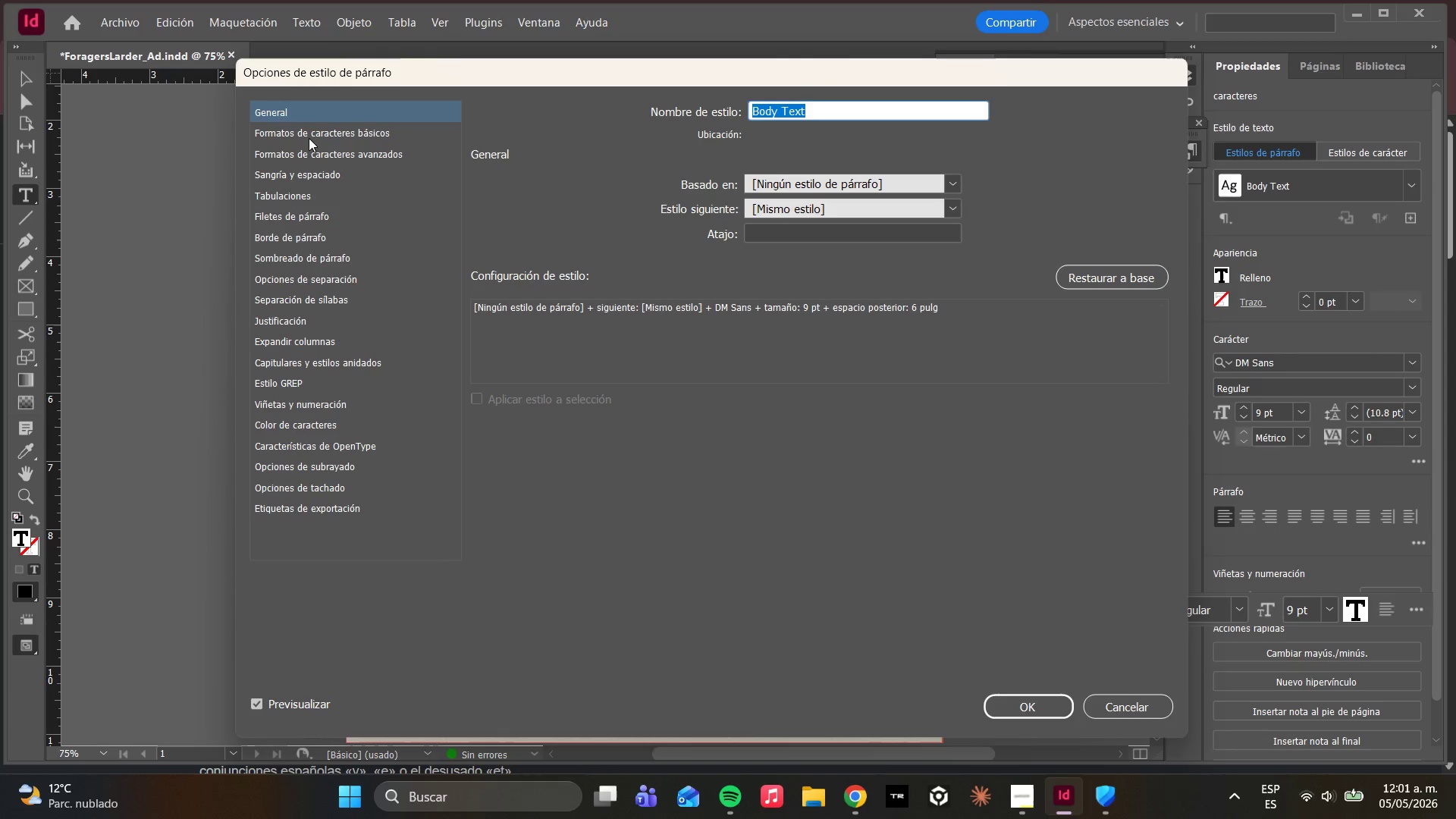 
left_click([309, 136])
 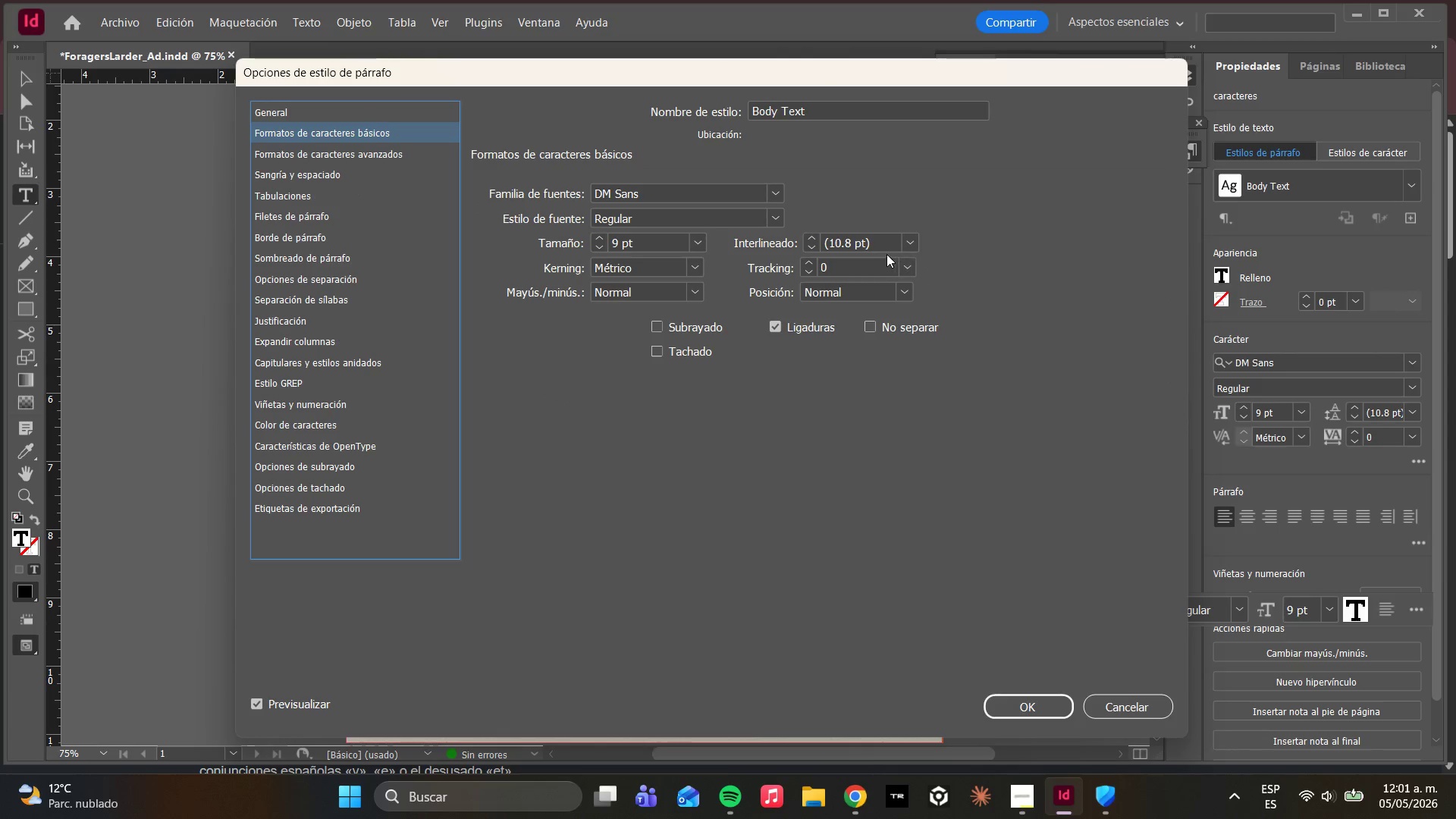 
left_click([906, 237])
 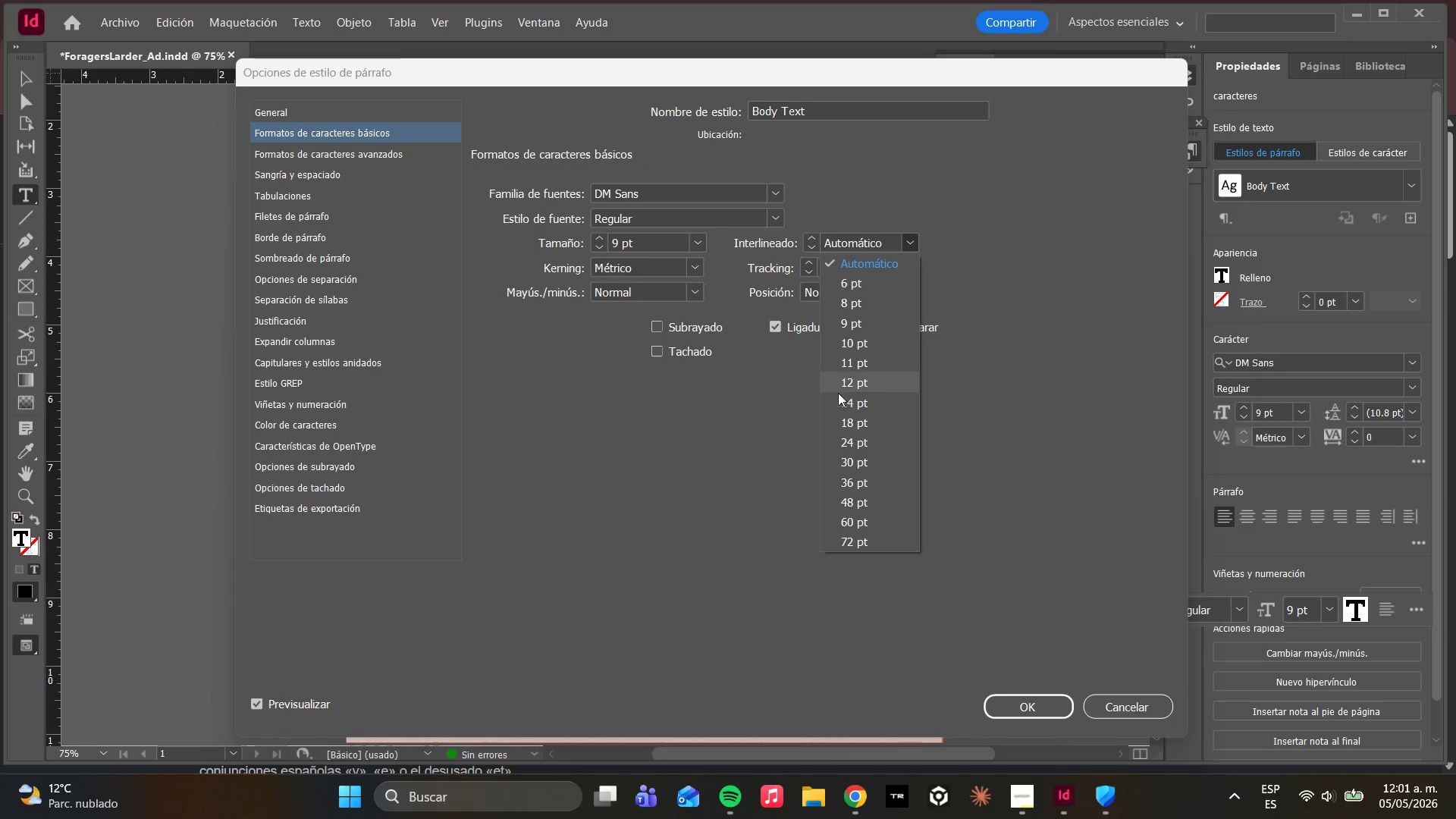 
left_click([843, 364])
 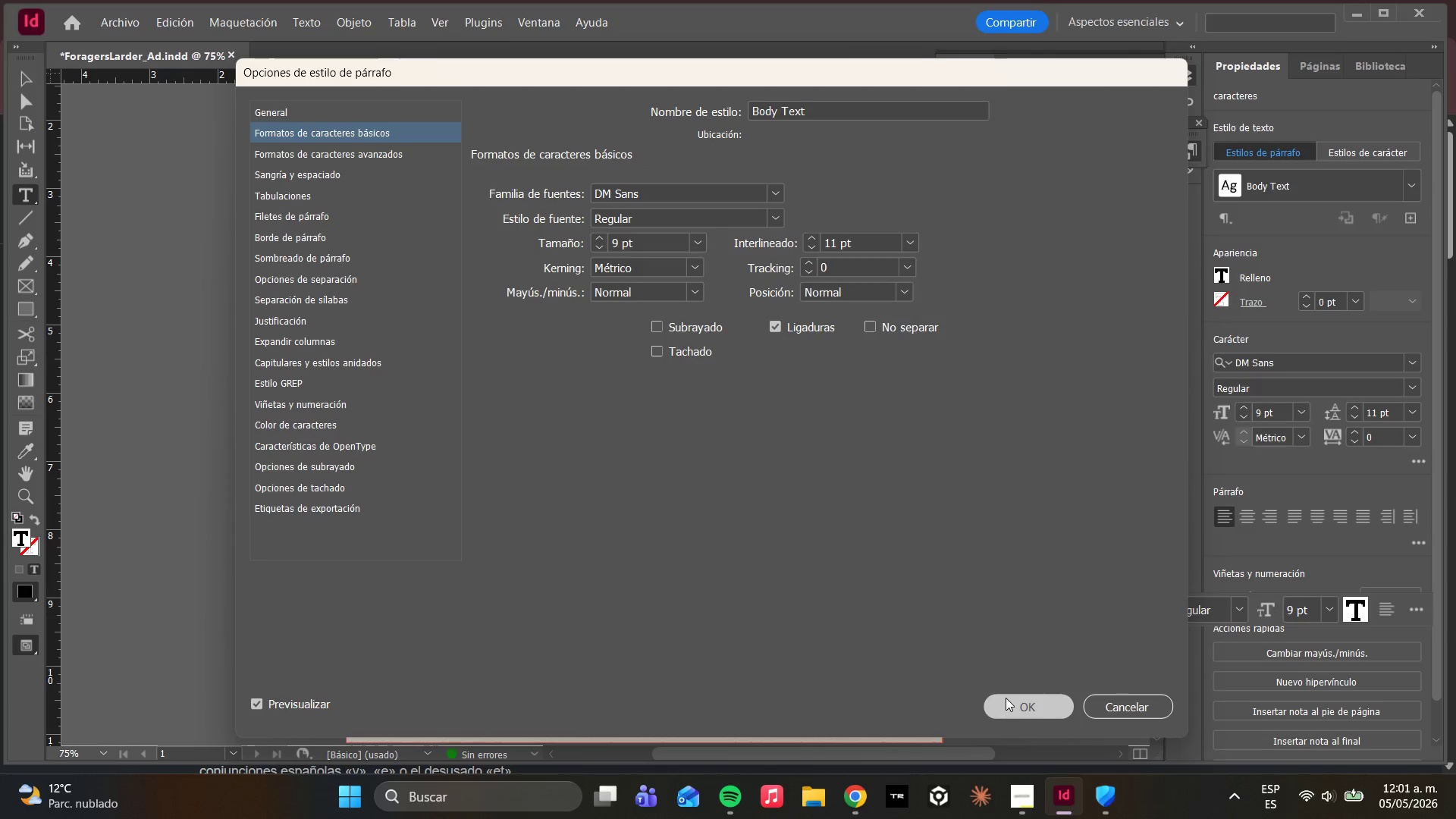 
left_click([1006, 697])
 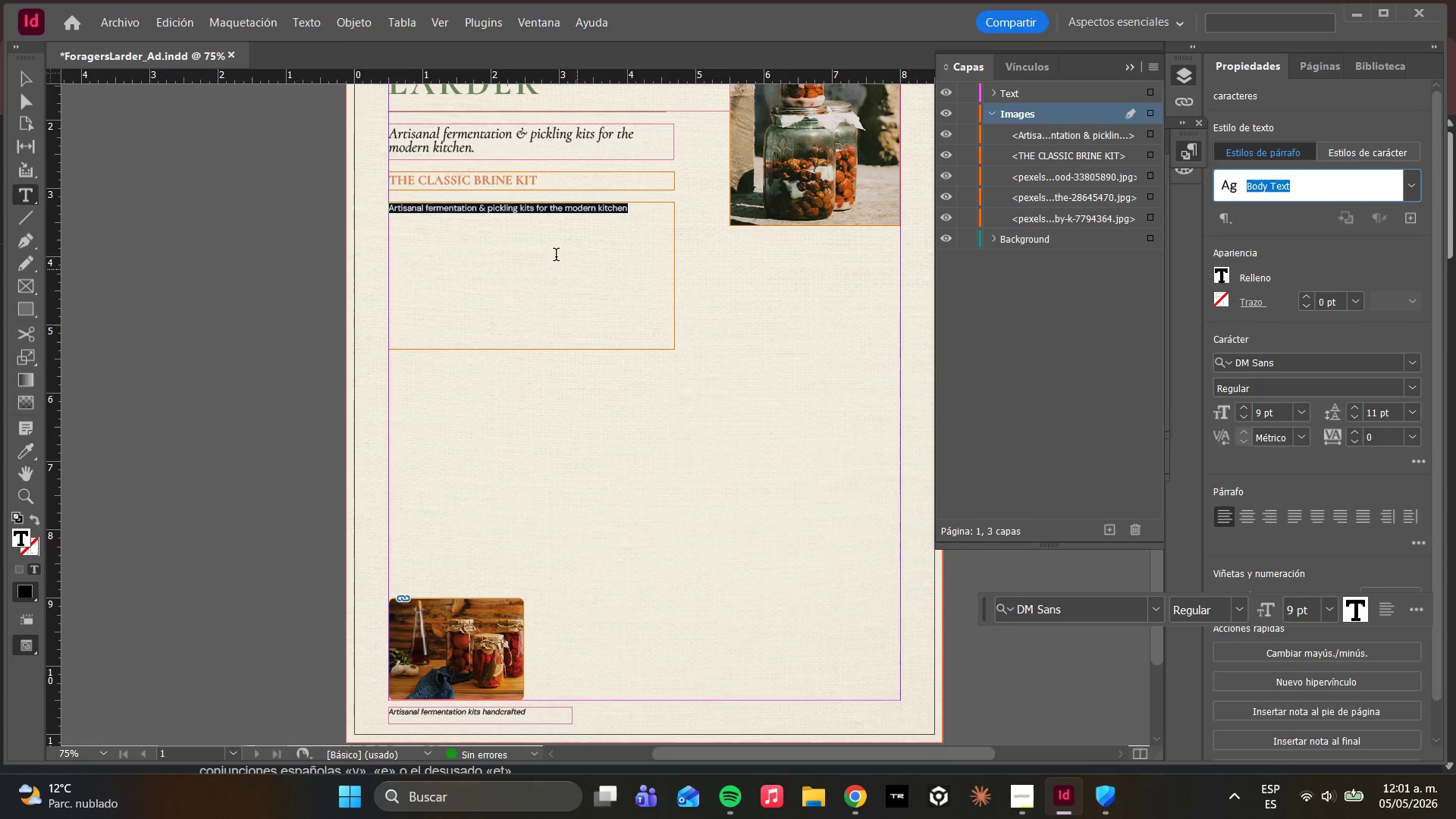 
left_click([624, 234])
 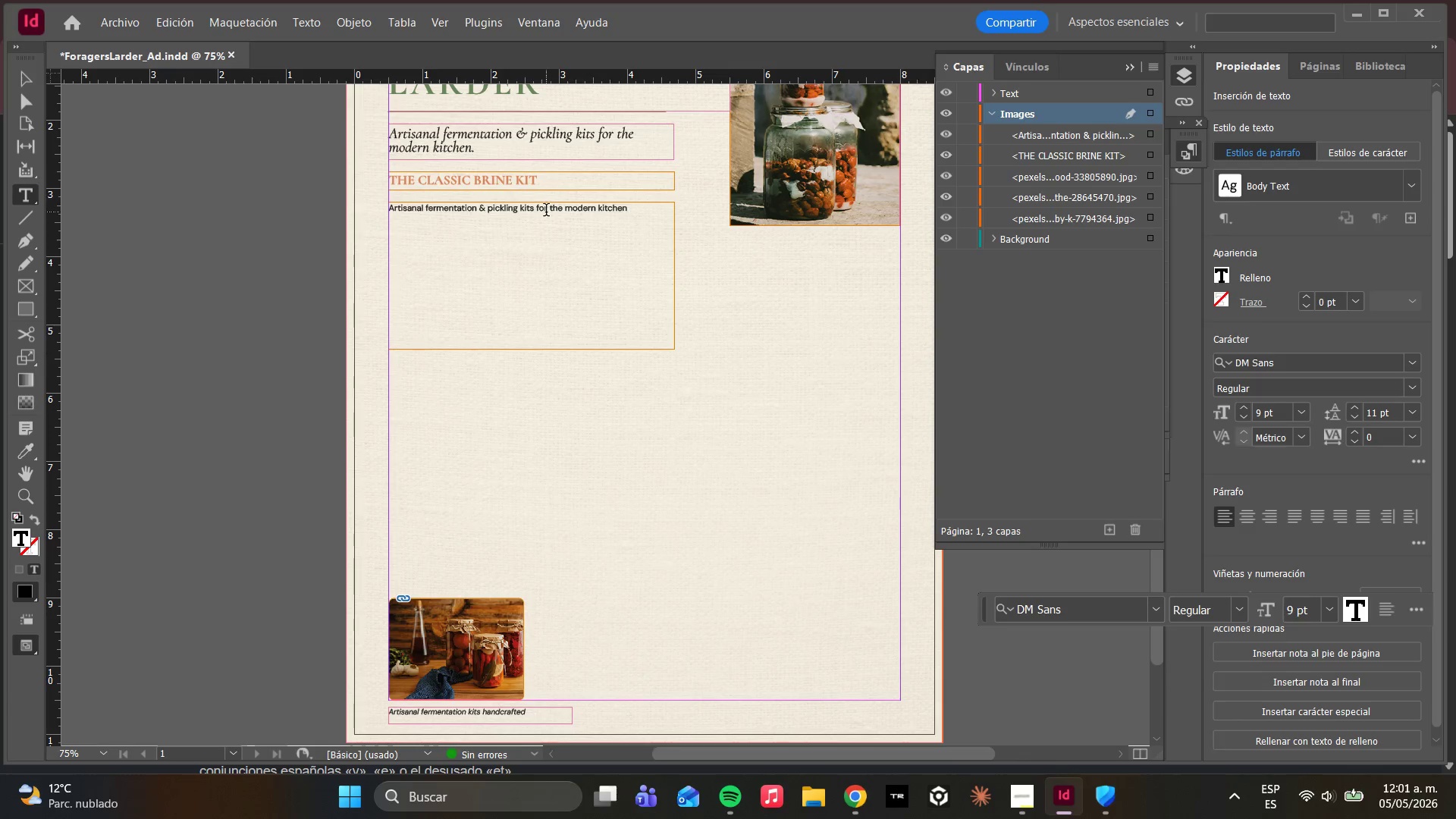 
wait(14.09)
 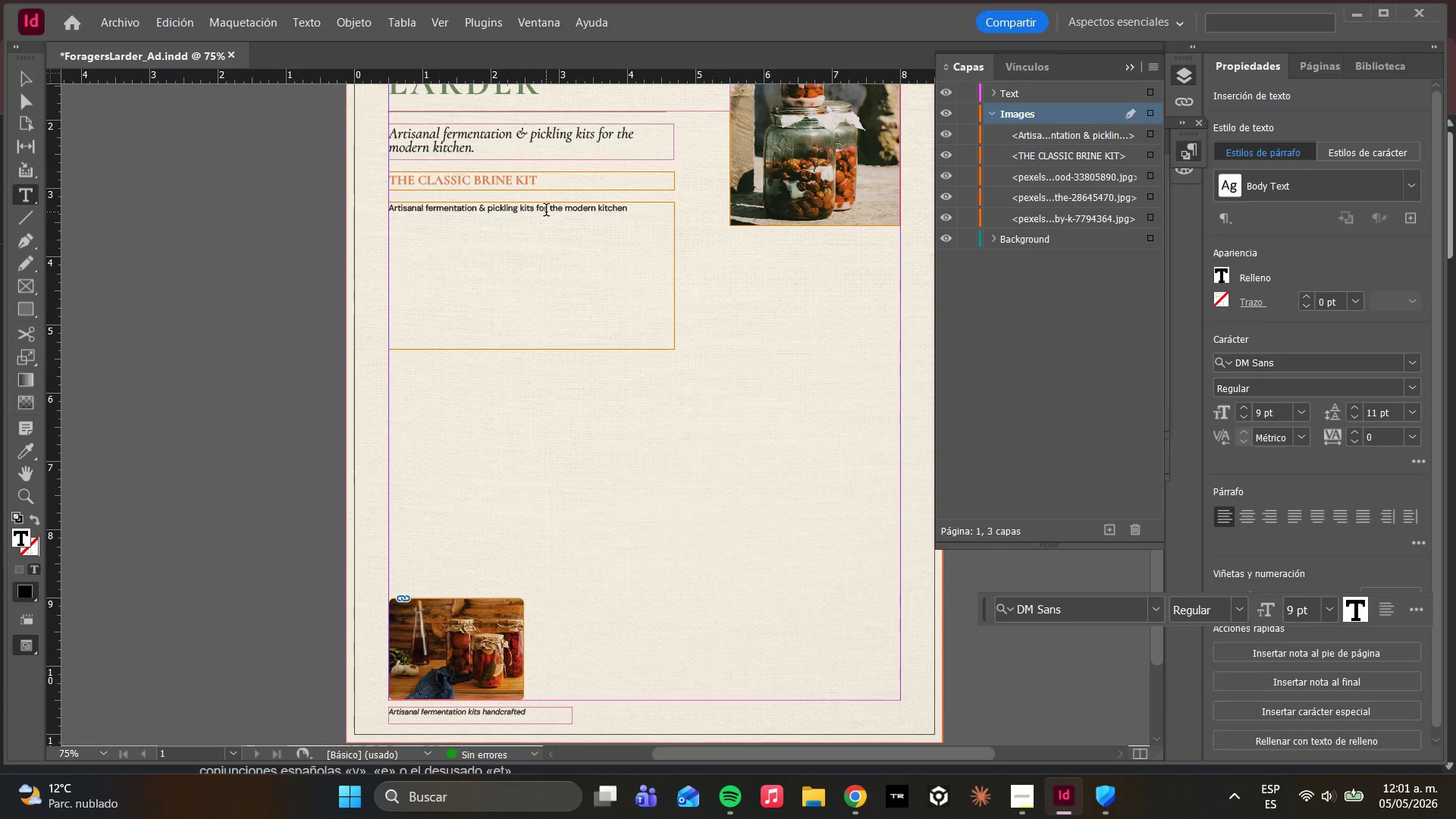 
key(Control+A)
 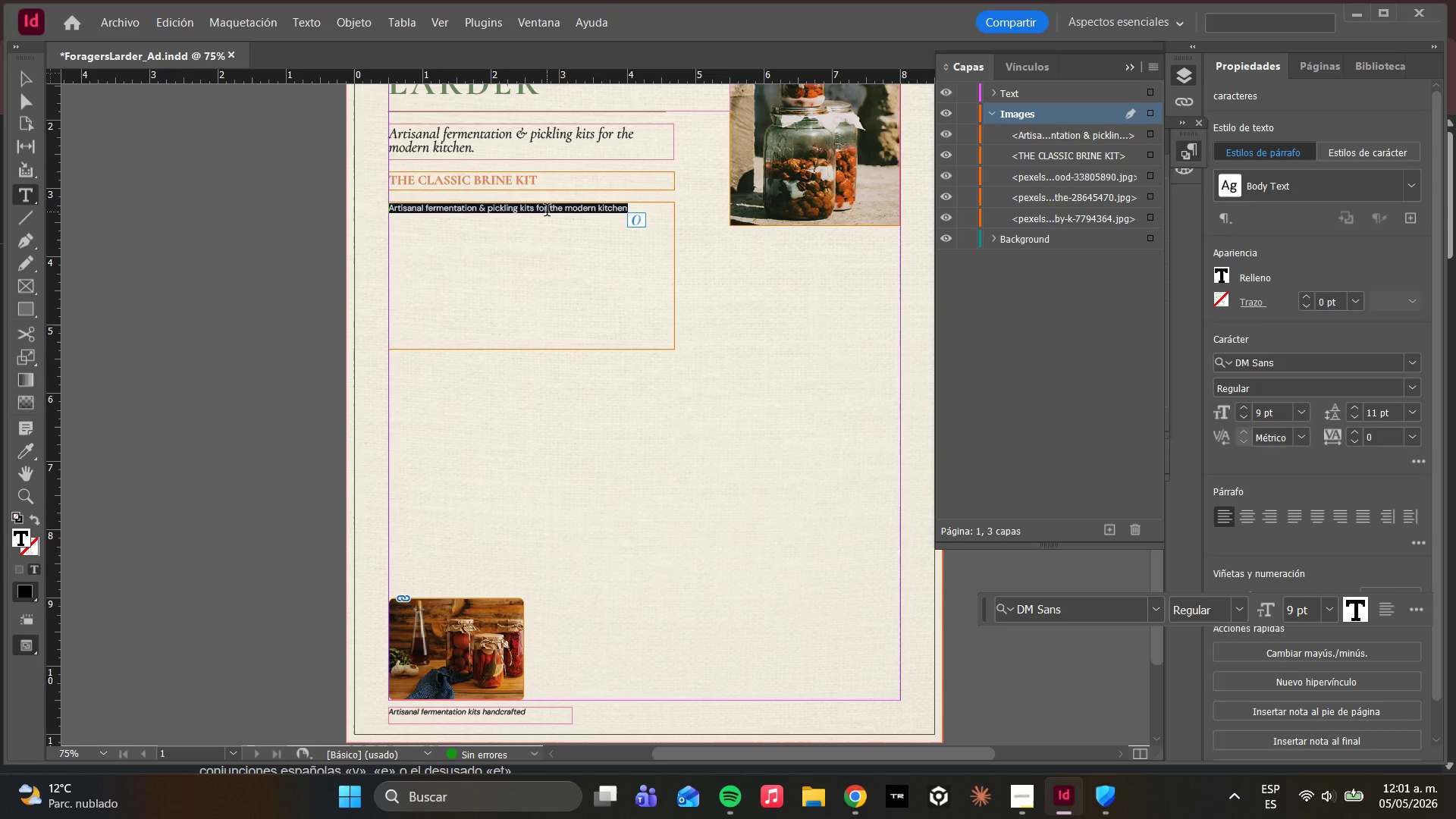 
key(Backspace)
 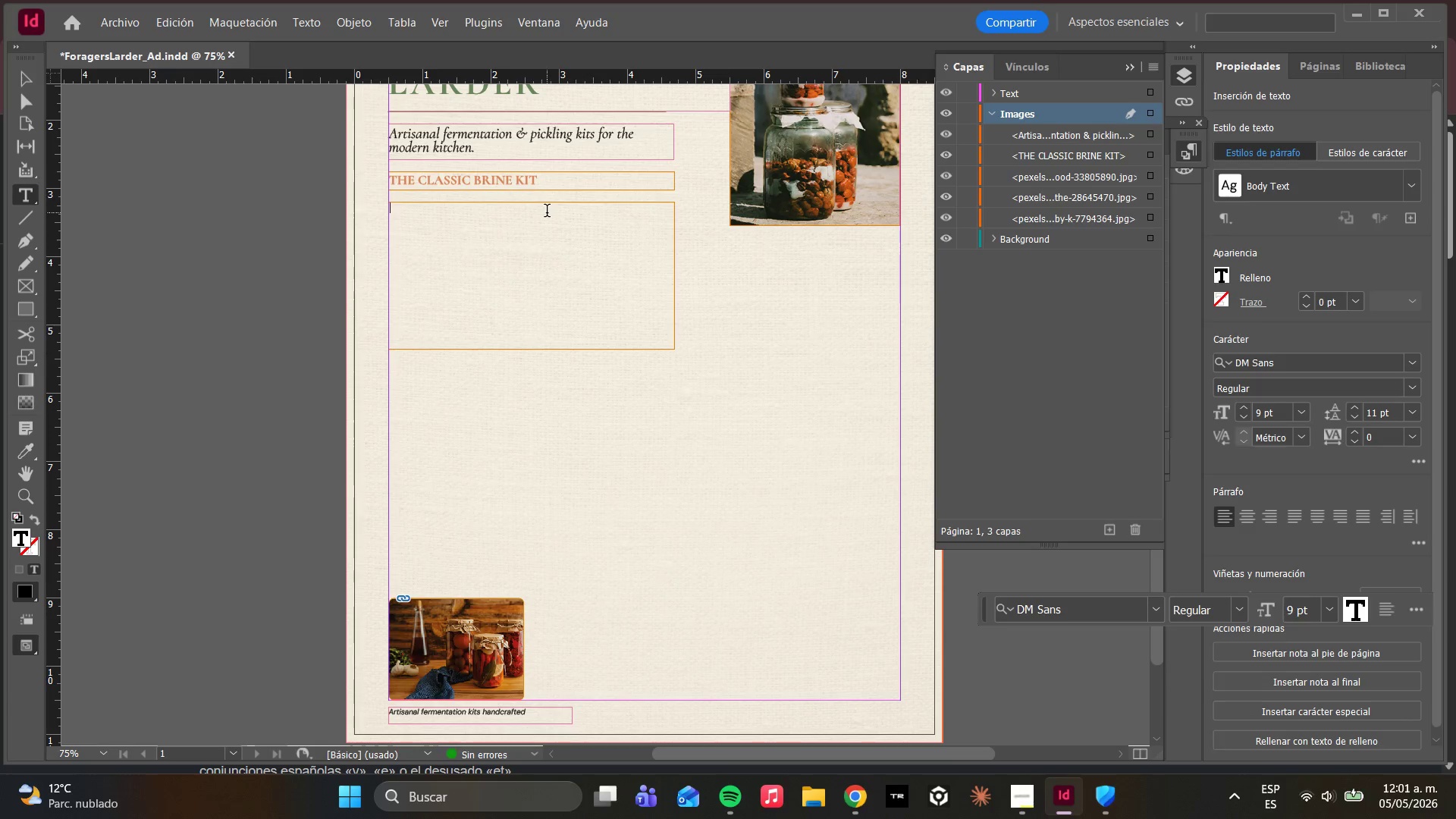 
wait(8.81)
 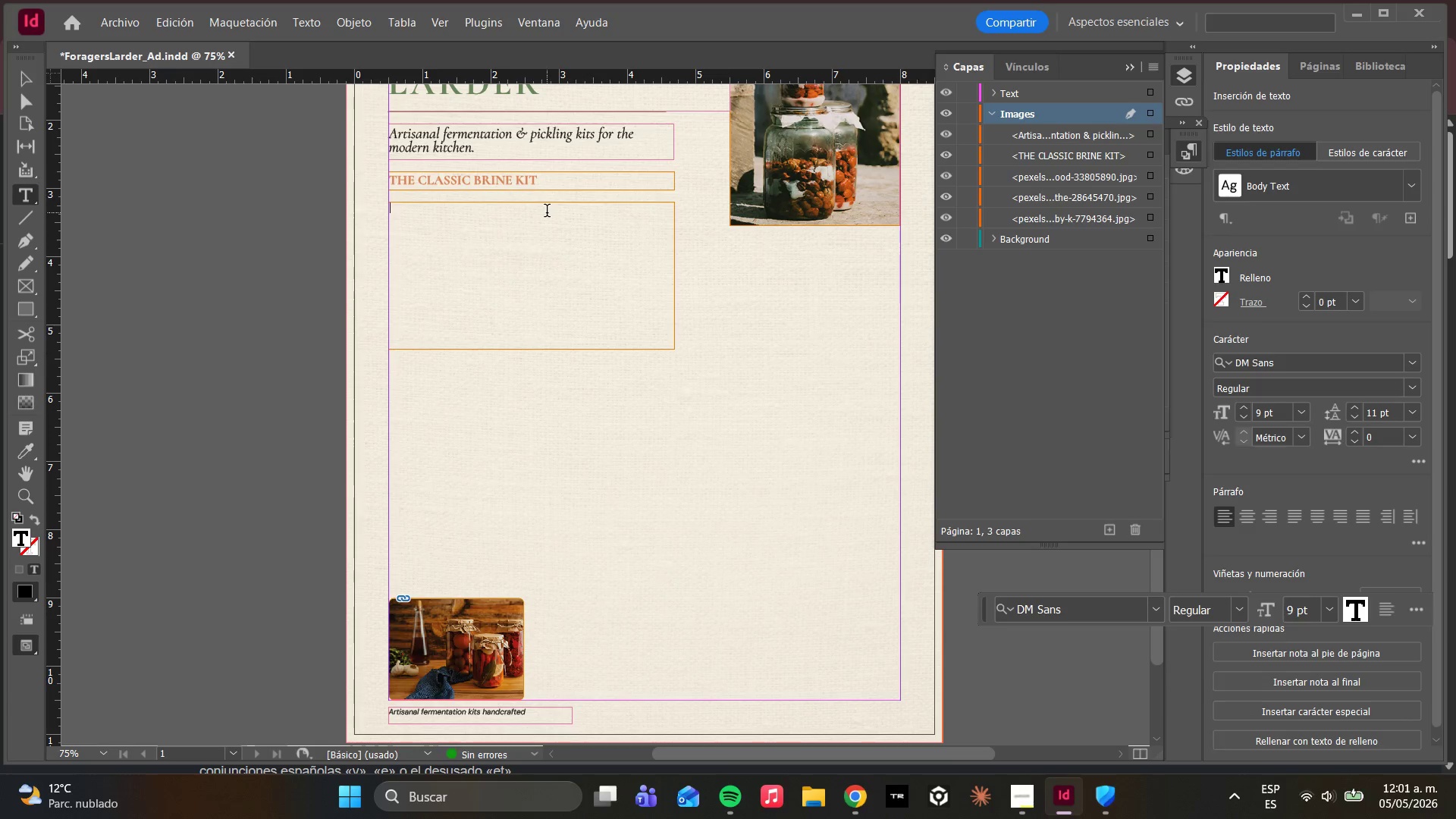 
type(Everi)
key(Backspace)
type(ythim)
key(Backspace)
type(ng you need to begin your fermentation journey)
 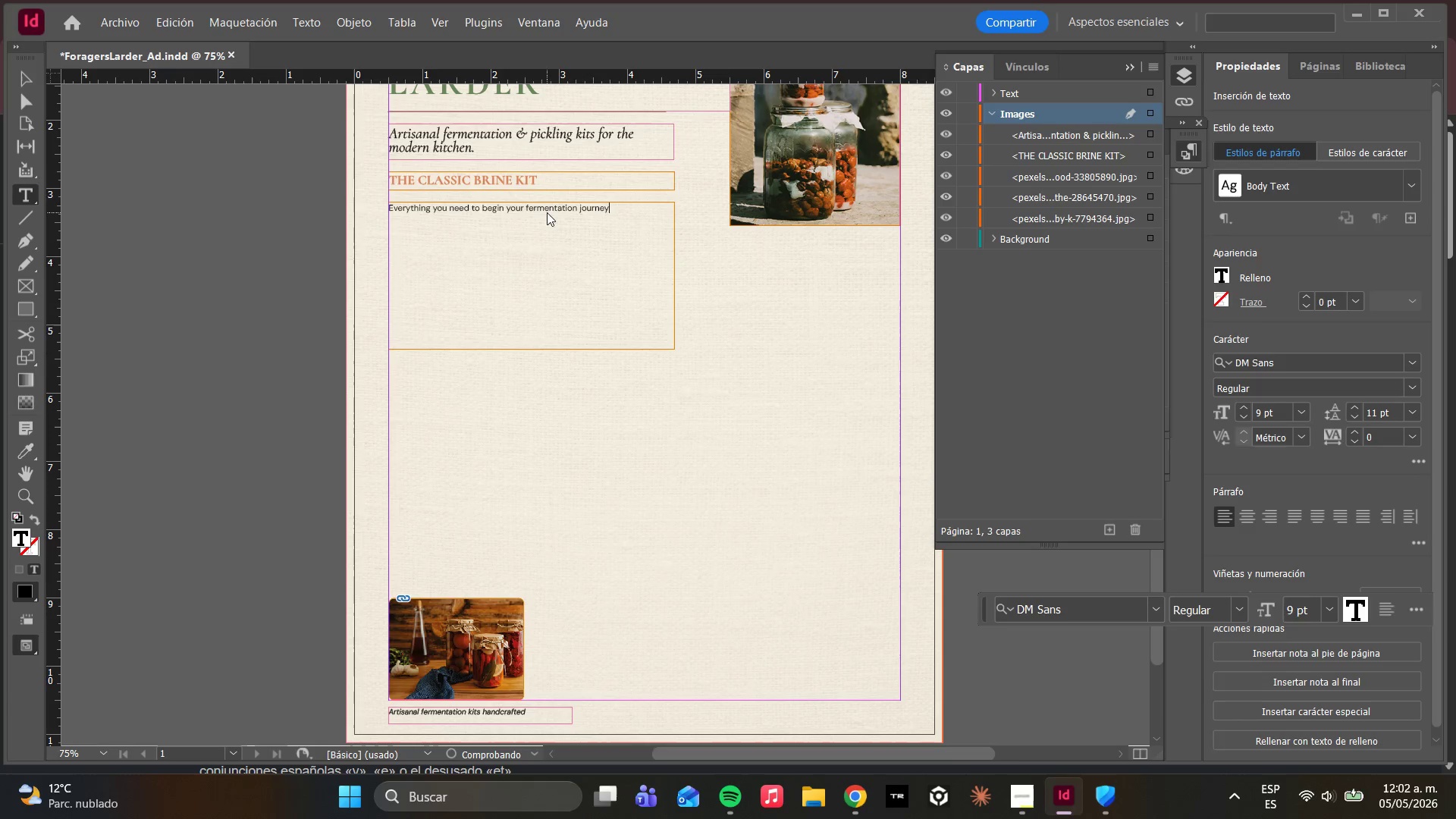 
key(Enter)
 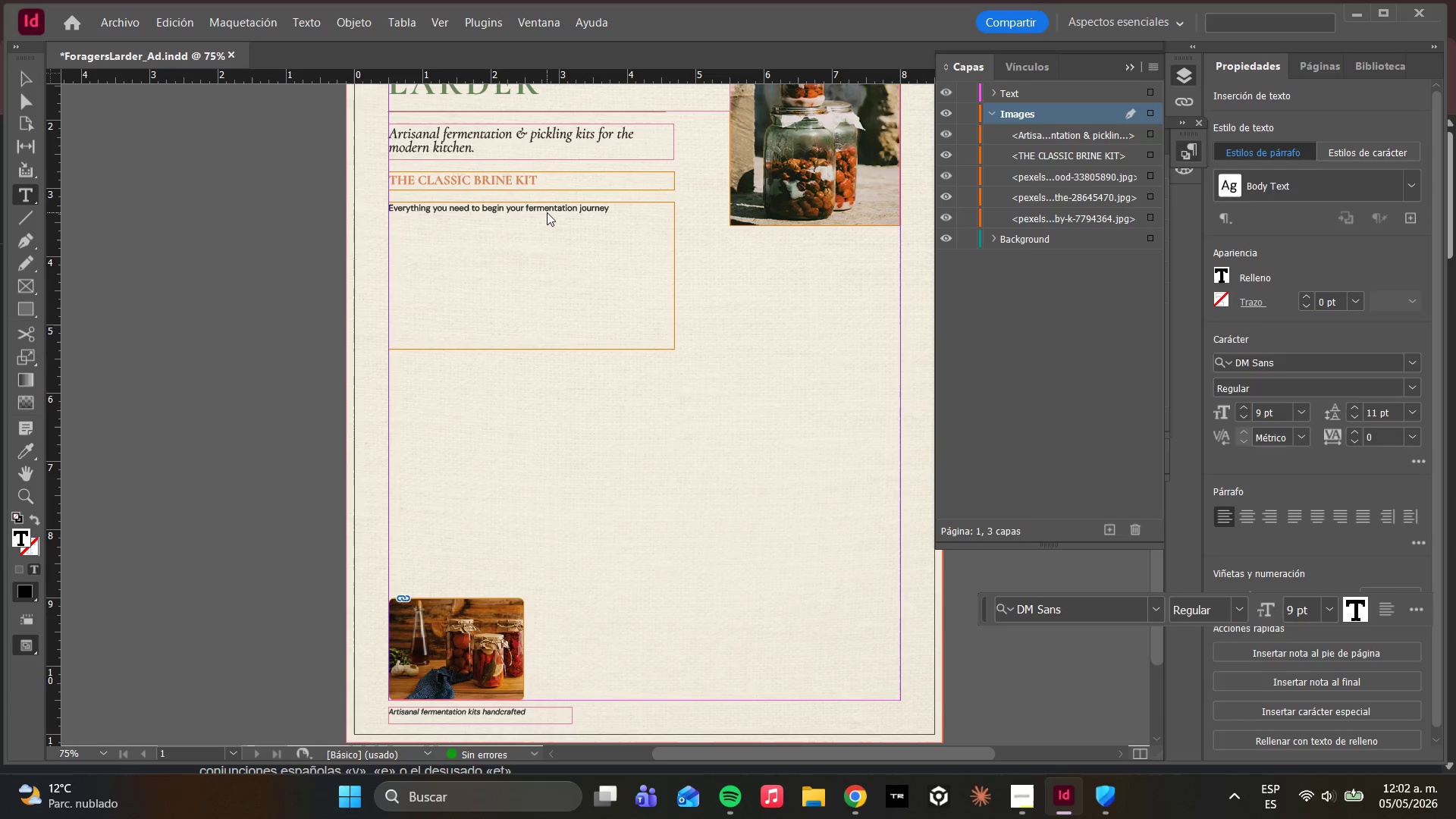 
type(ffff)
 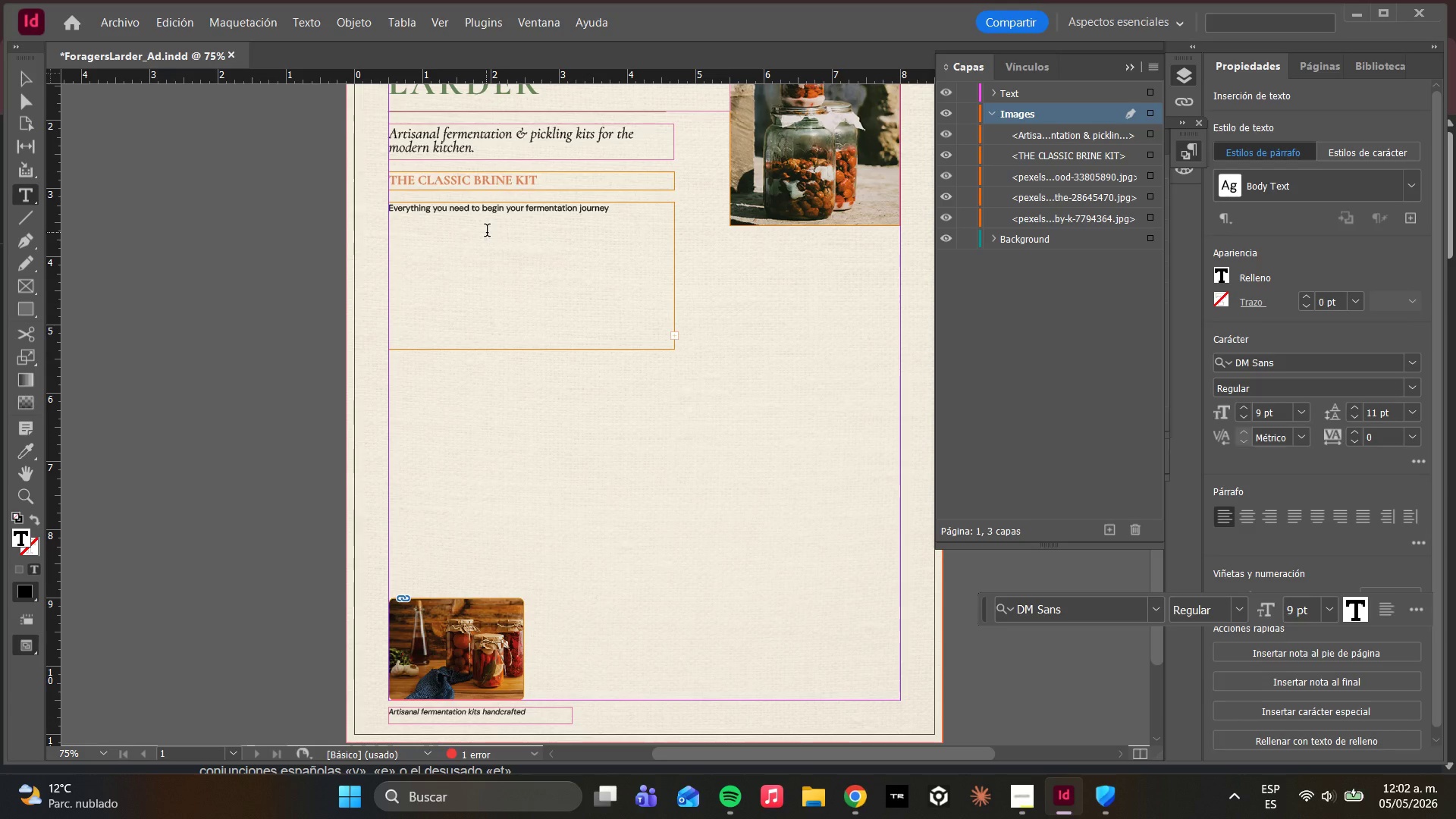 
key(Enter)
 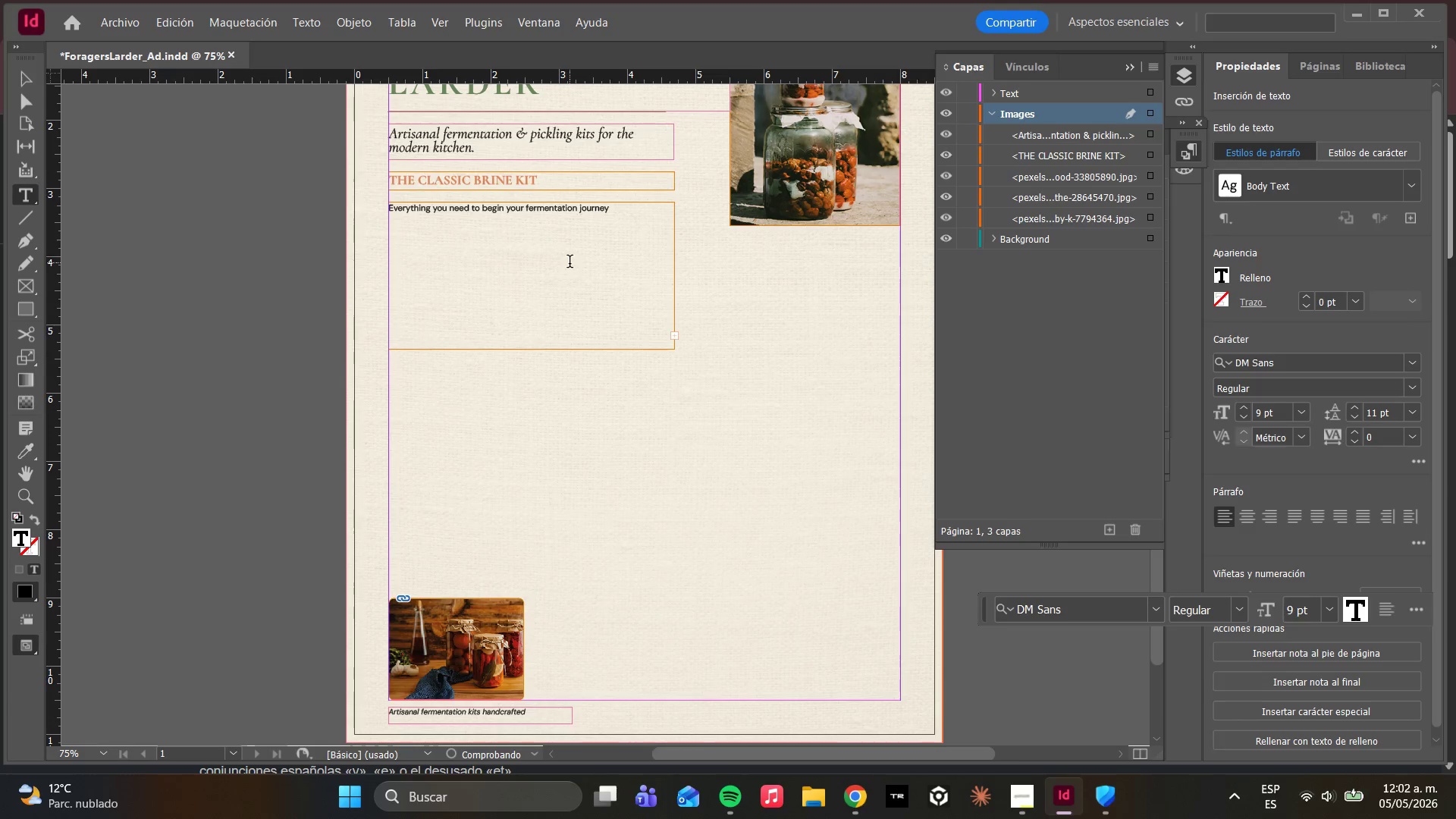 
type(cc)
 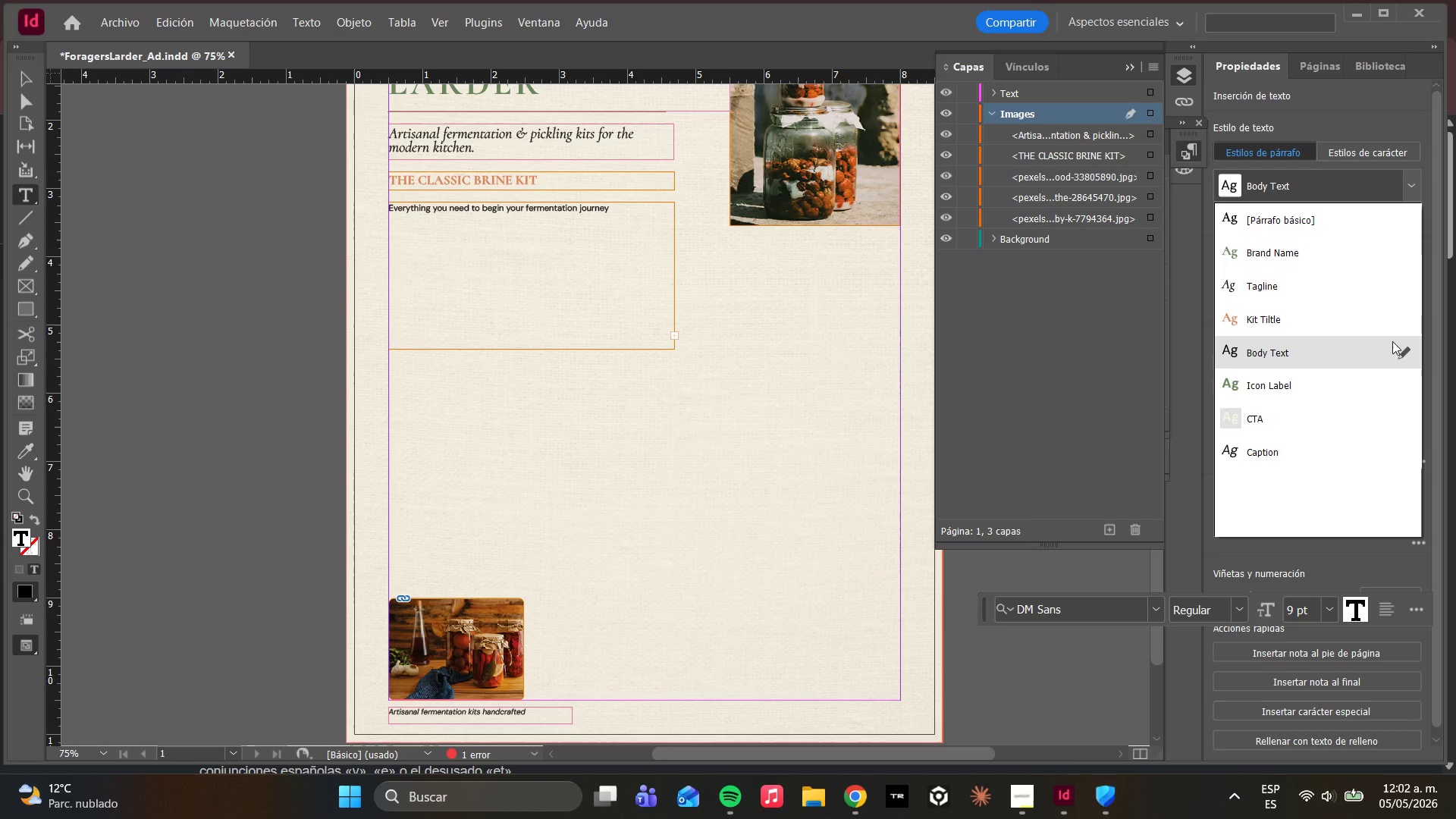 
left_click([1400, 354])
 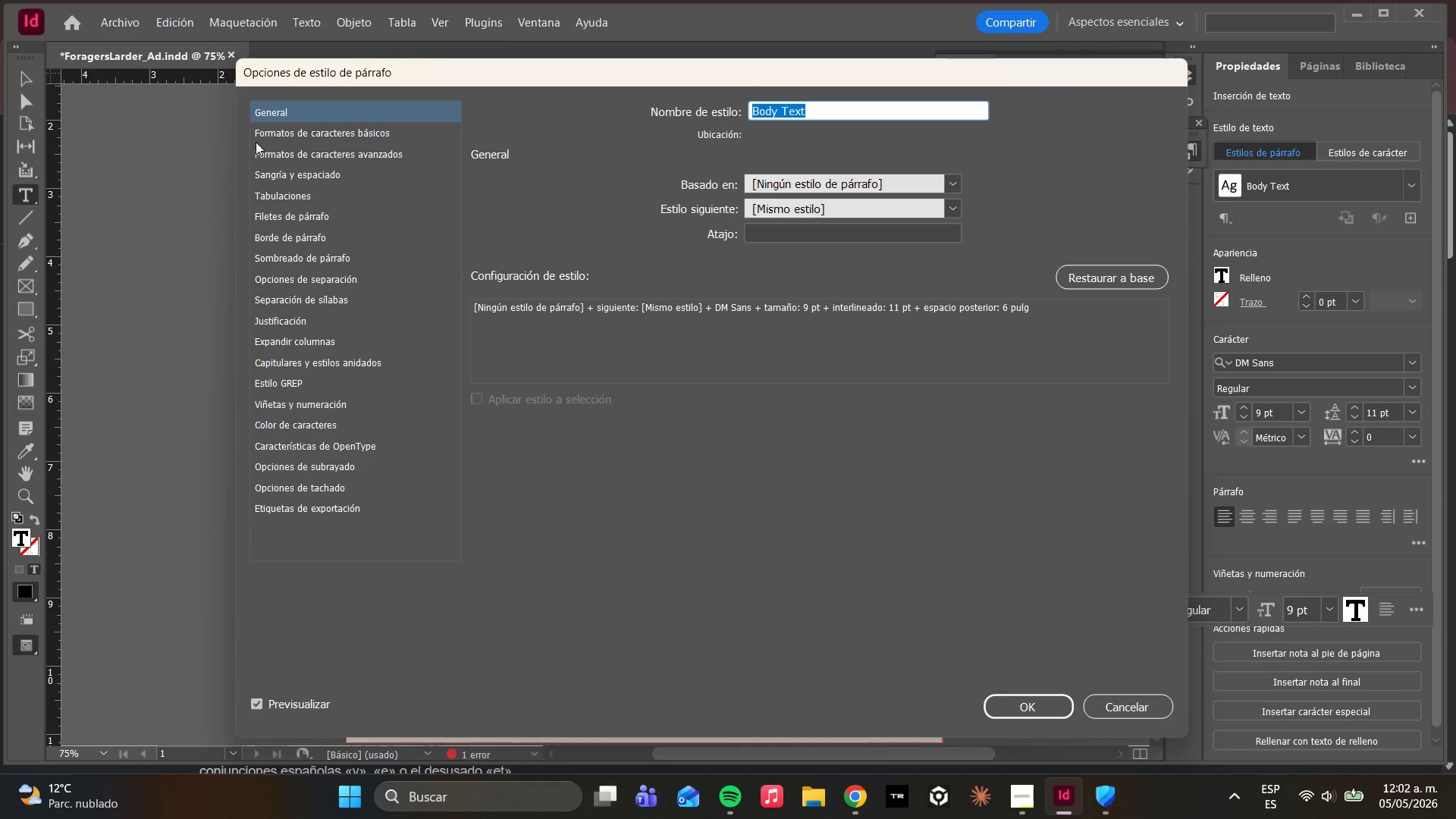 
left_click([290, 130])
 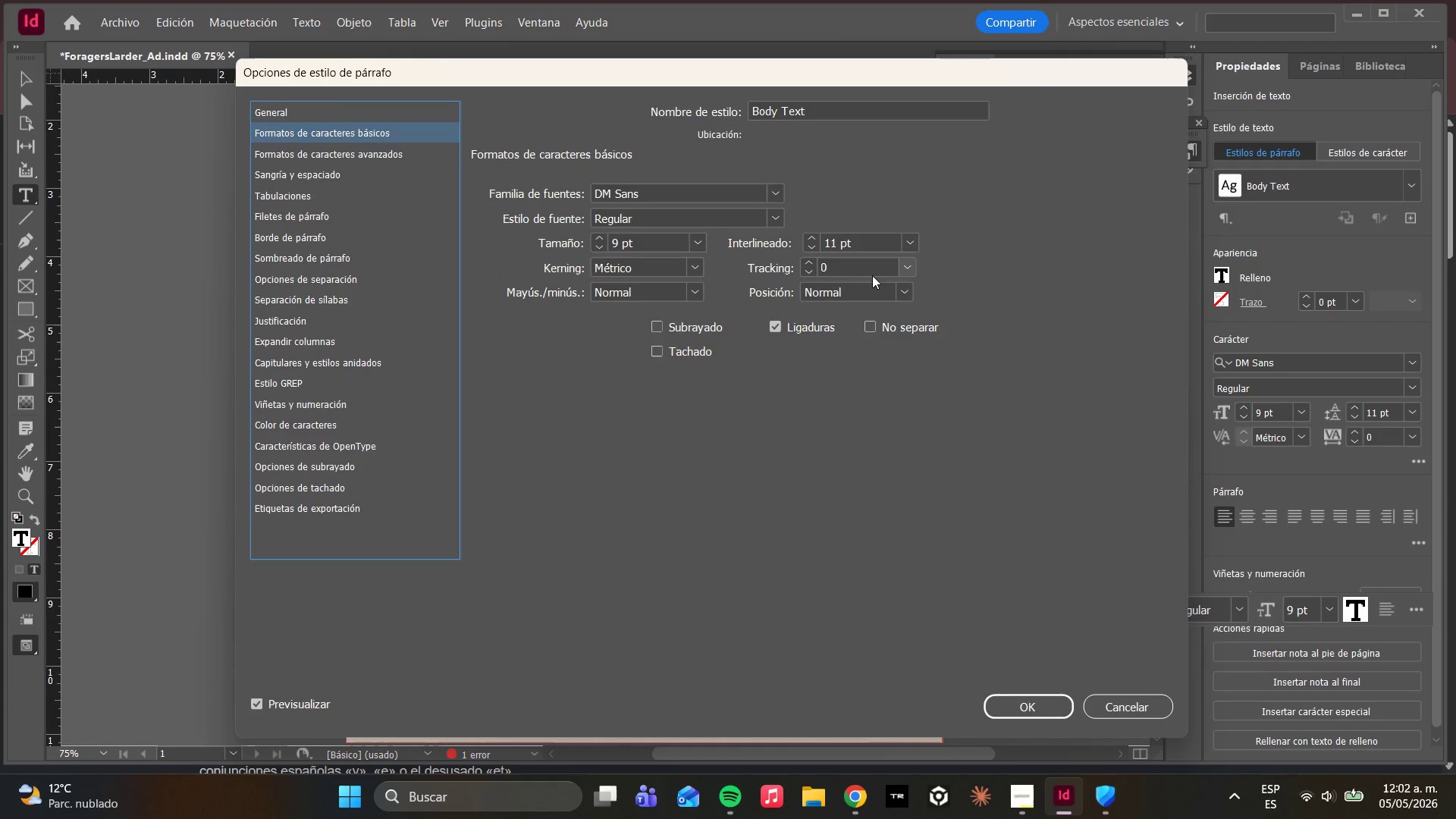 
left_click([361, 152])
 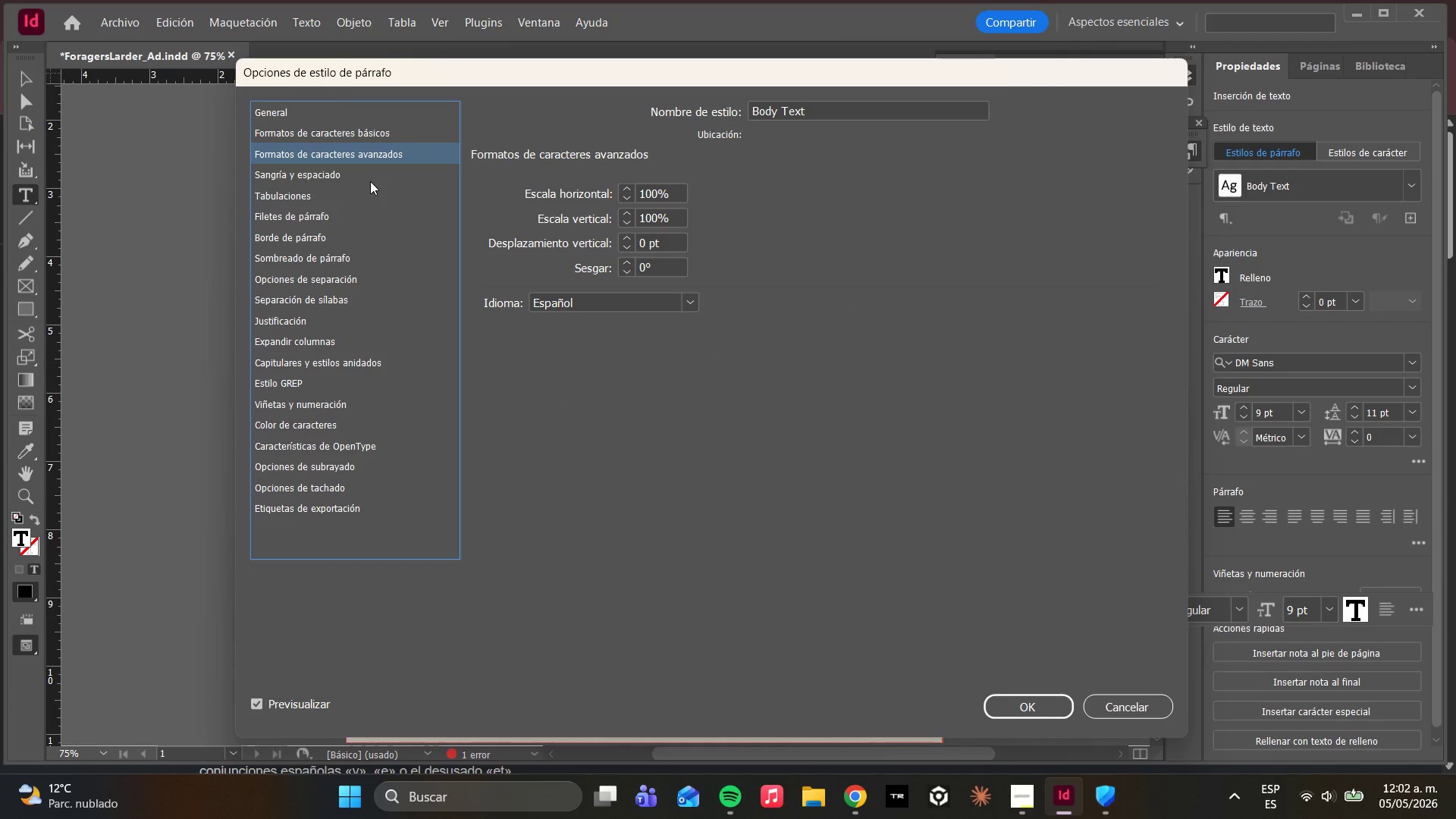 
left_click([367, 179])
 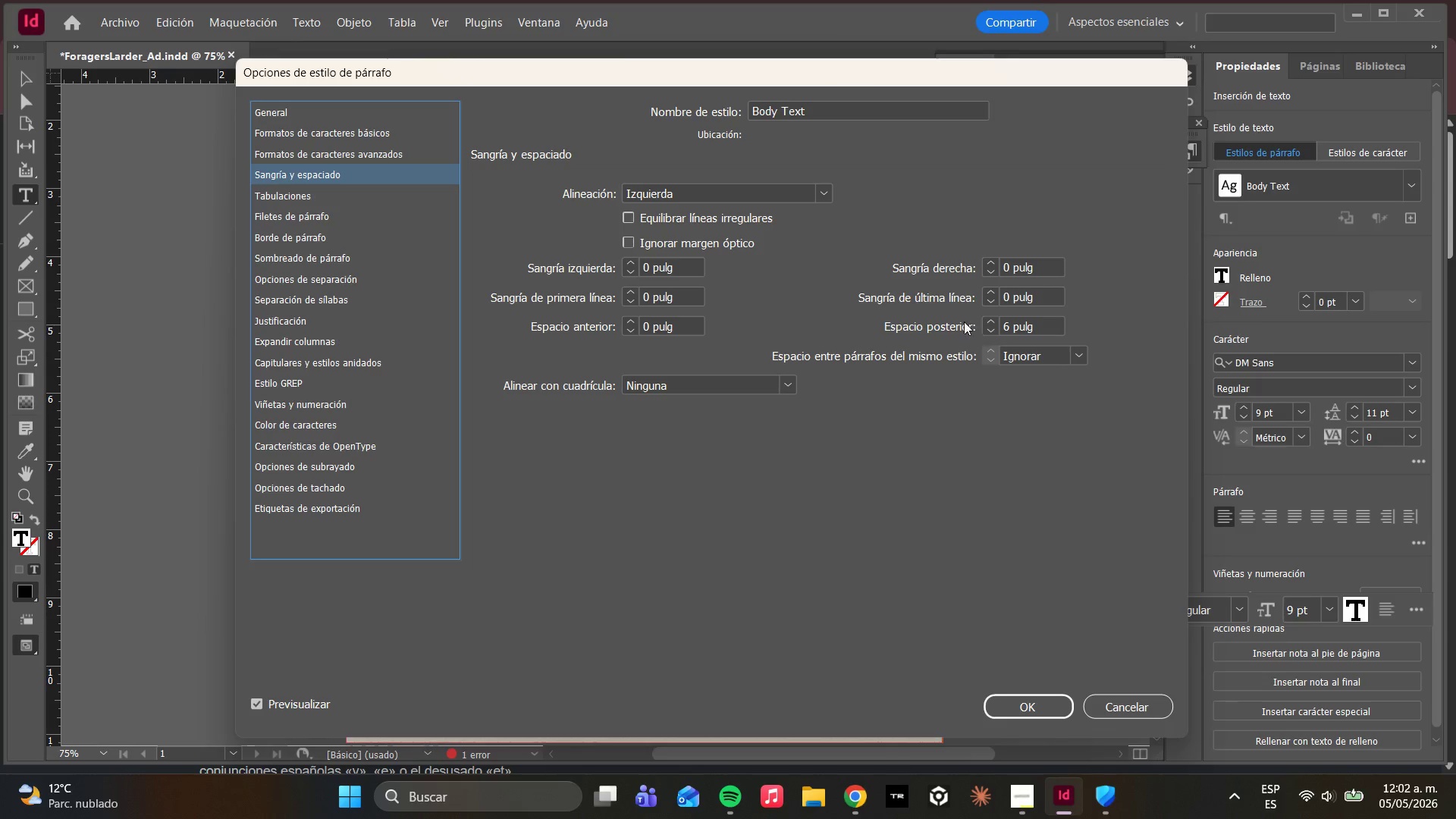 
left_click_drag(start_coordinate=[1009, 330], to_coordinate=[990, 325])
 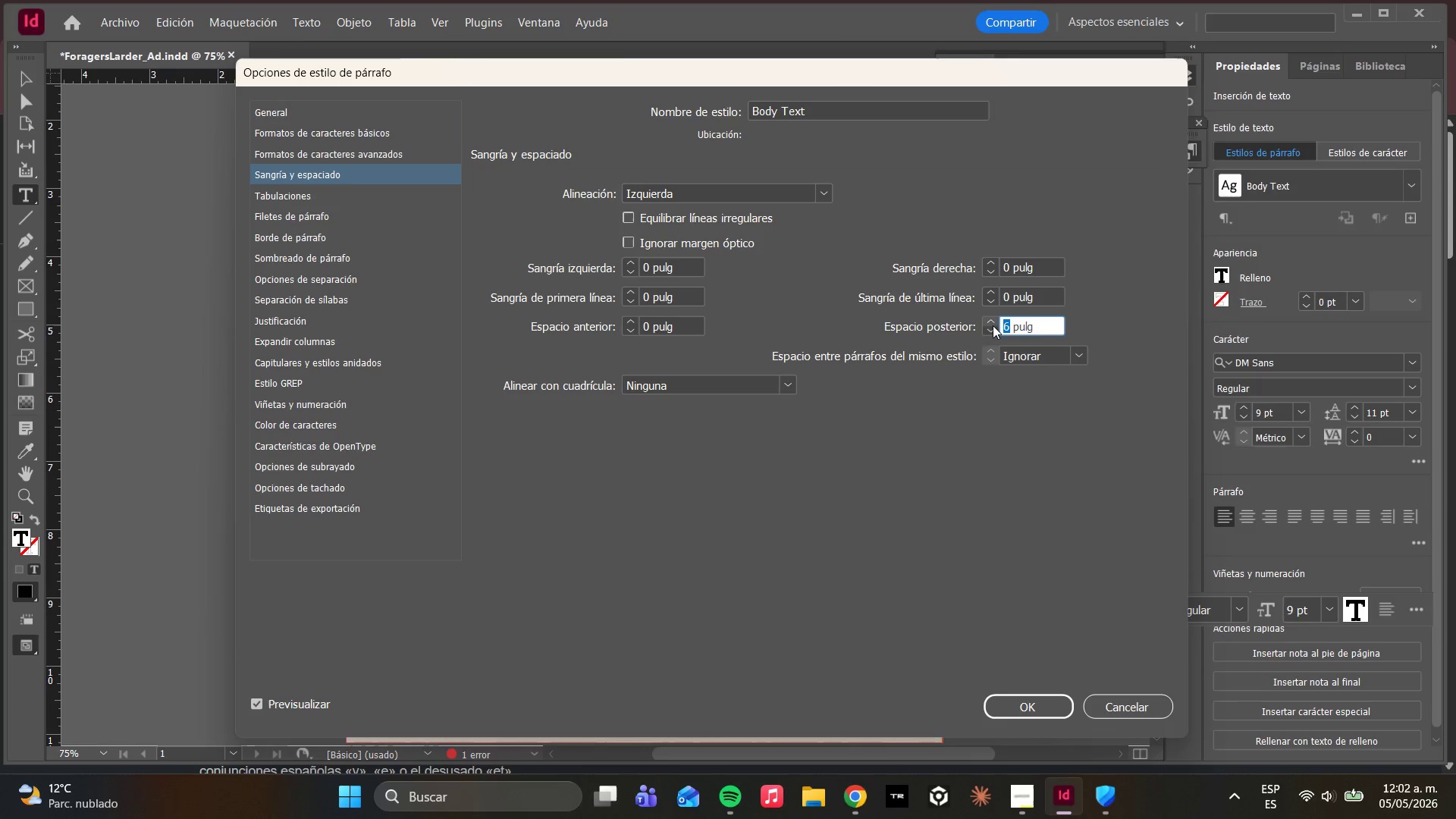 
key(2)
 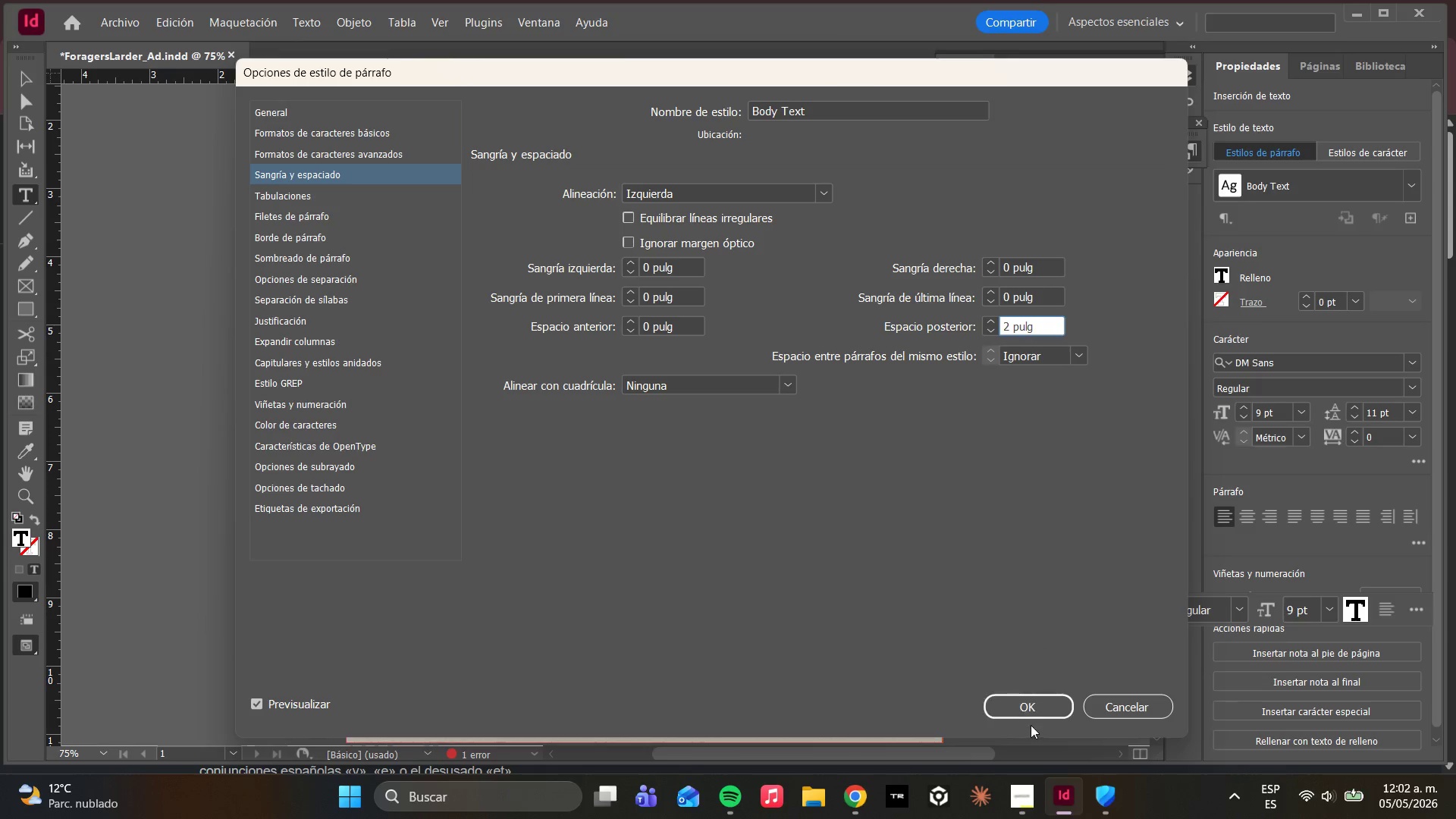 
left_click([1030, 704])
 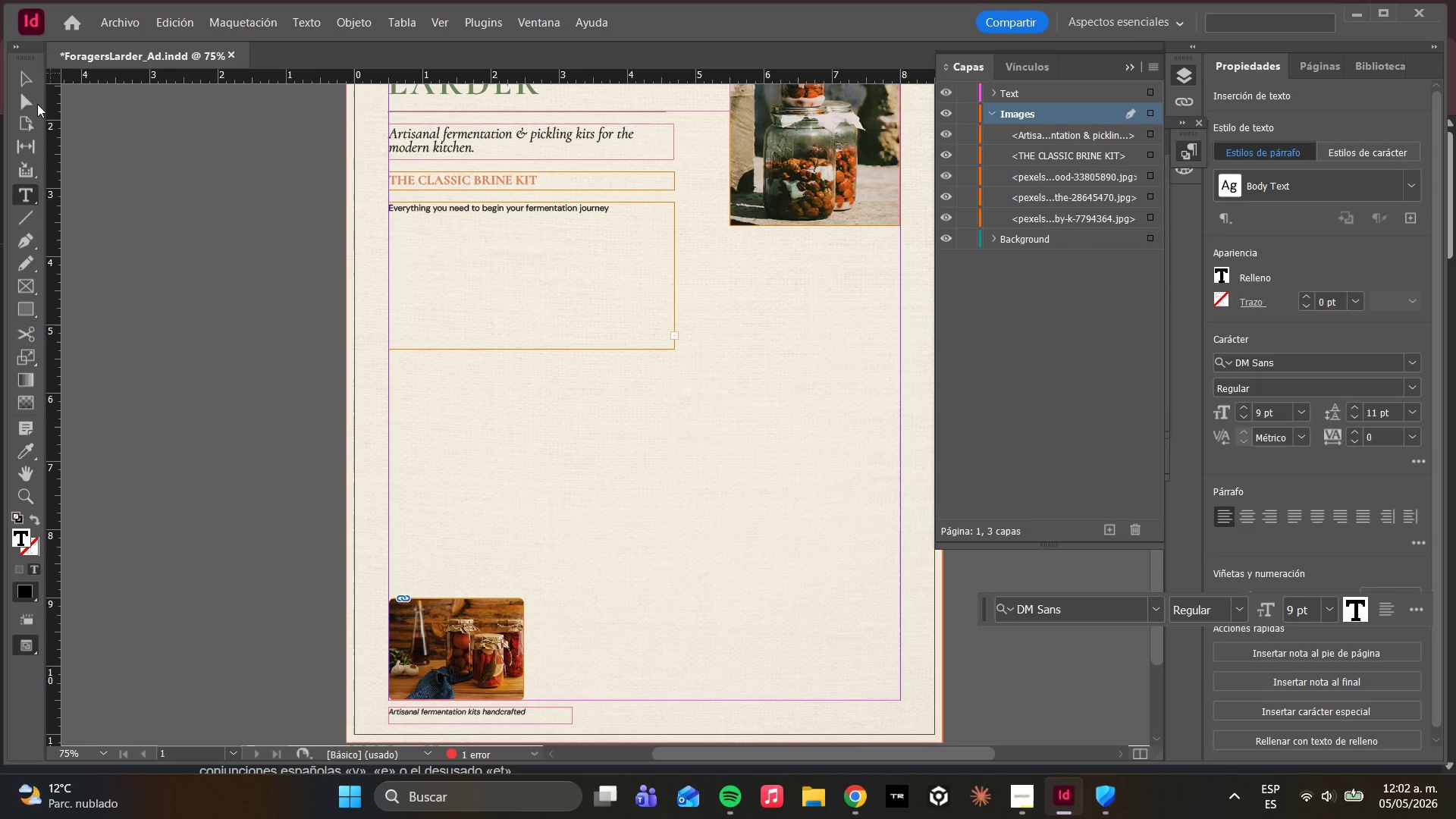 
double_click([35, 104])
 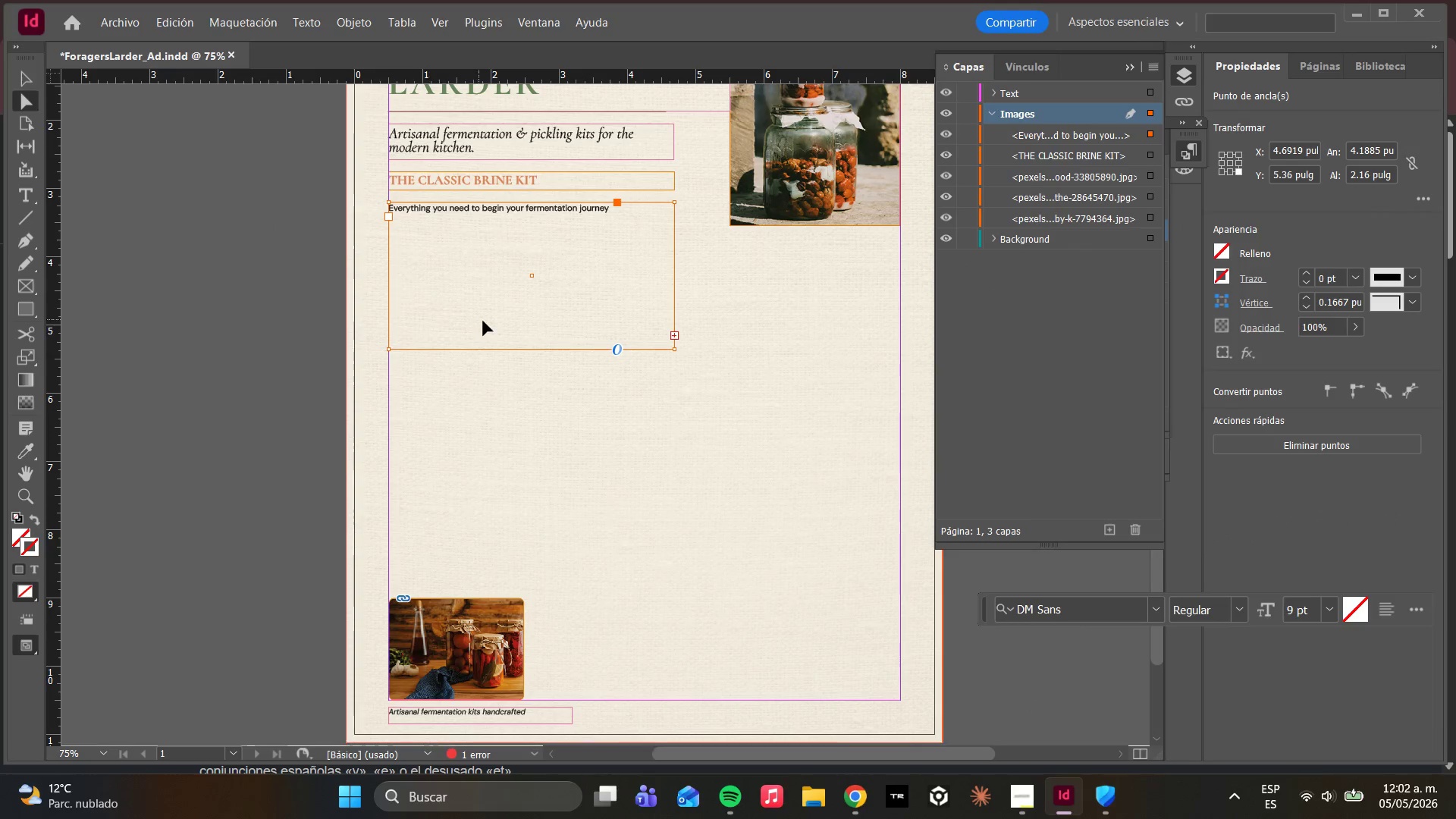 
double_click([483, 321])
 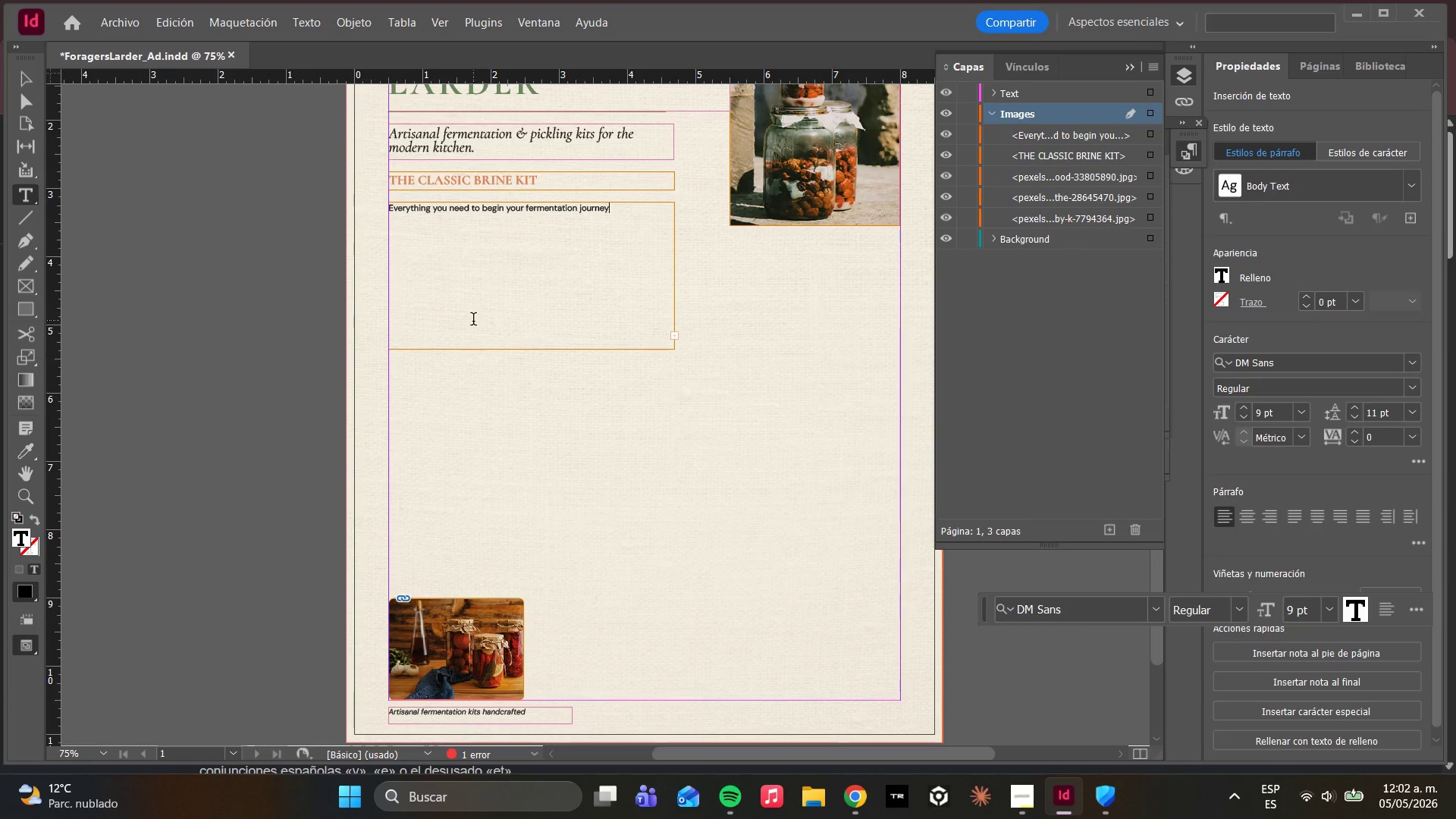 
key(Backspace)
 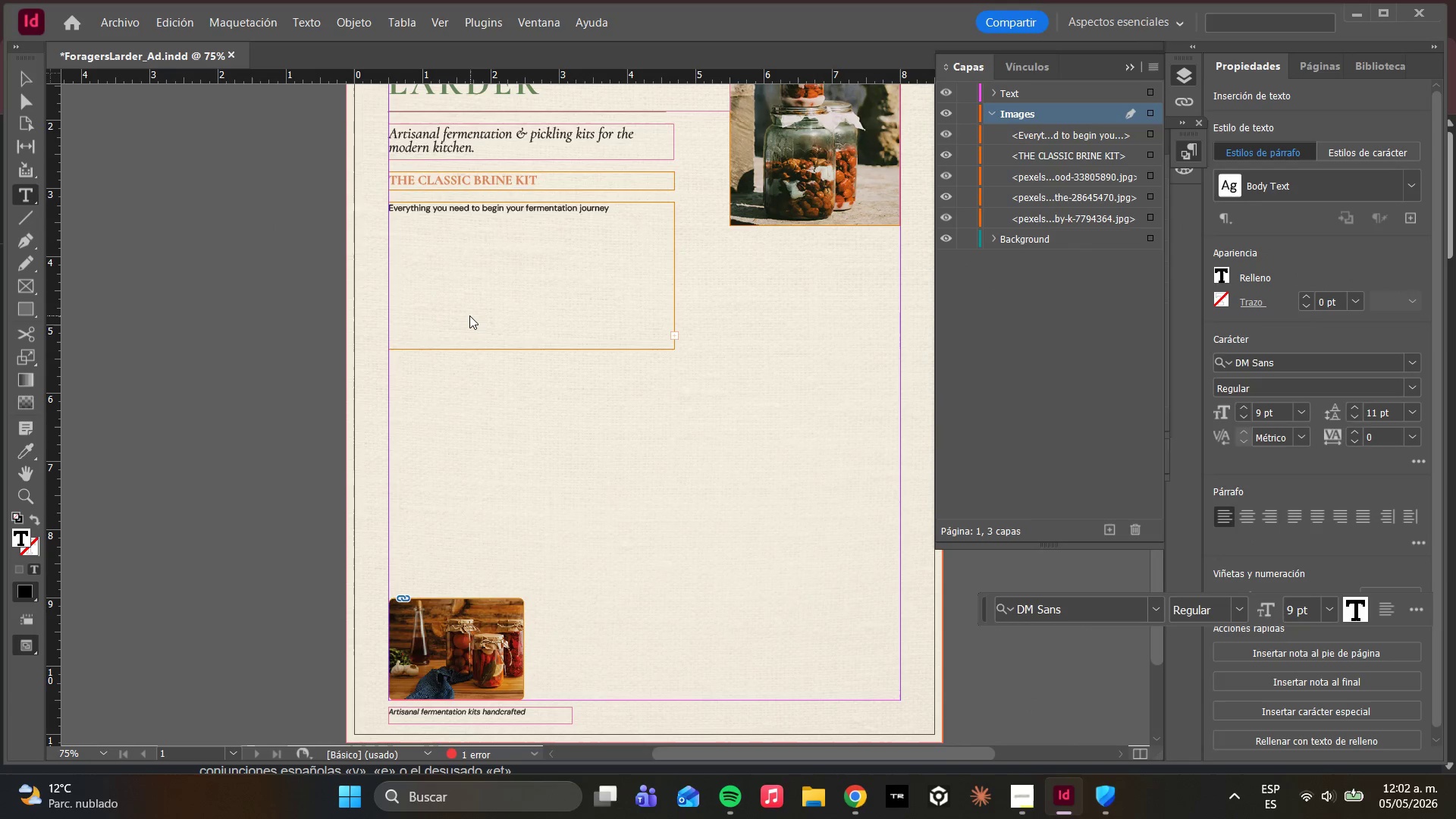 
key(Backspace)
 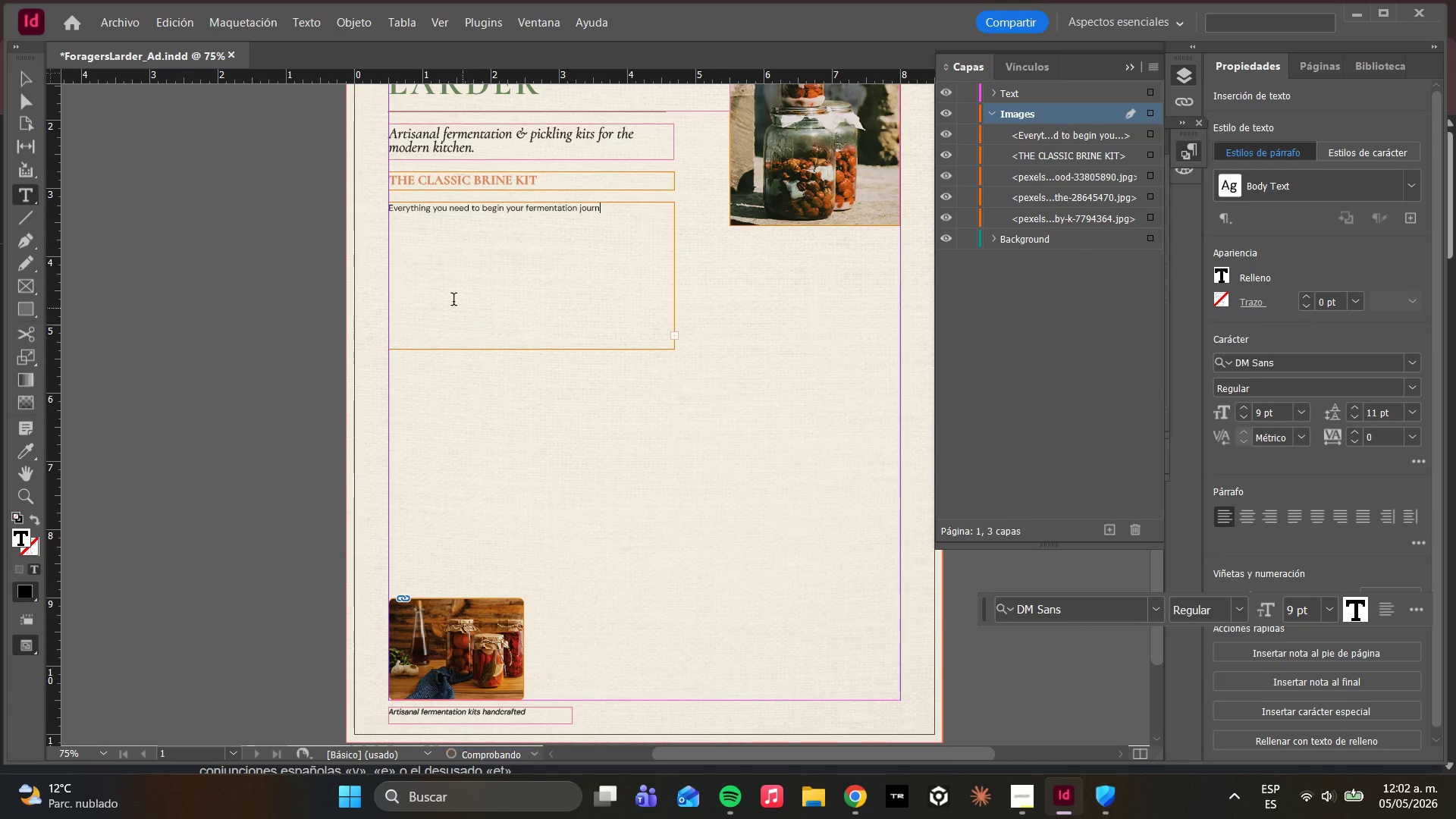 
key(Backspace)
type(ney)
 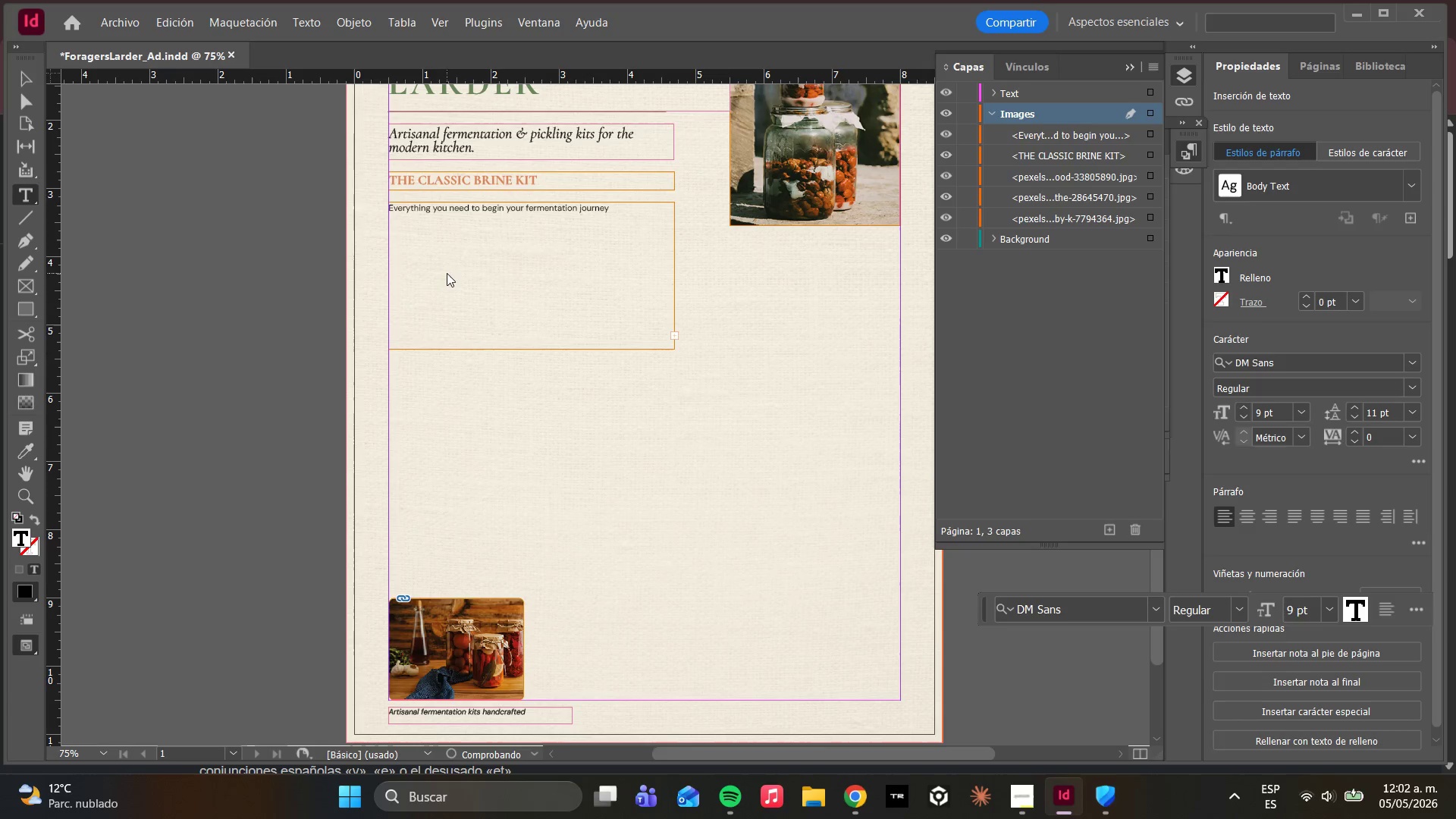 
key(Enter)
 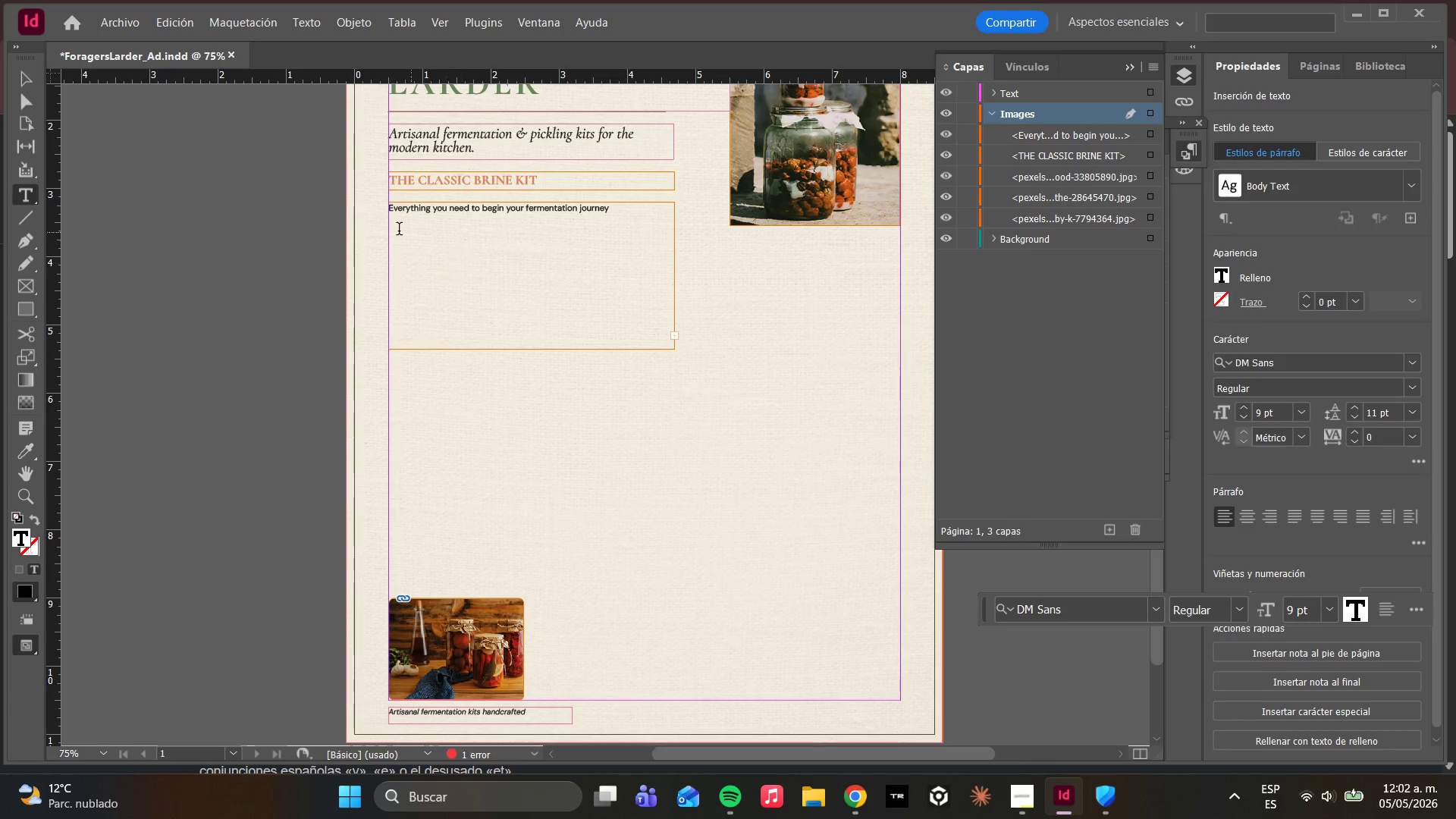 
type(ggggg)
 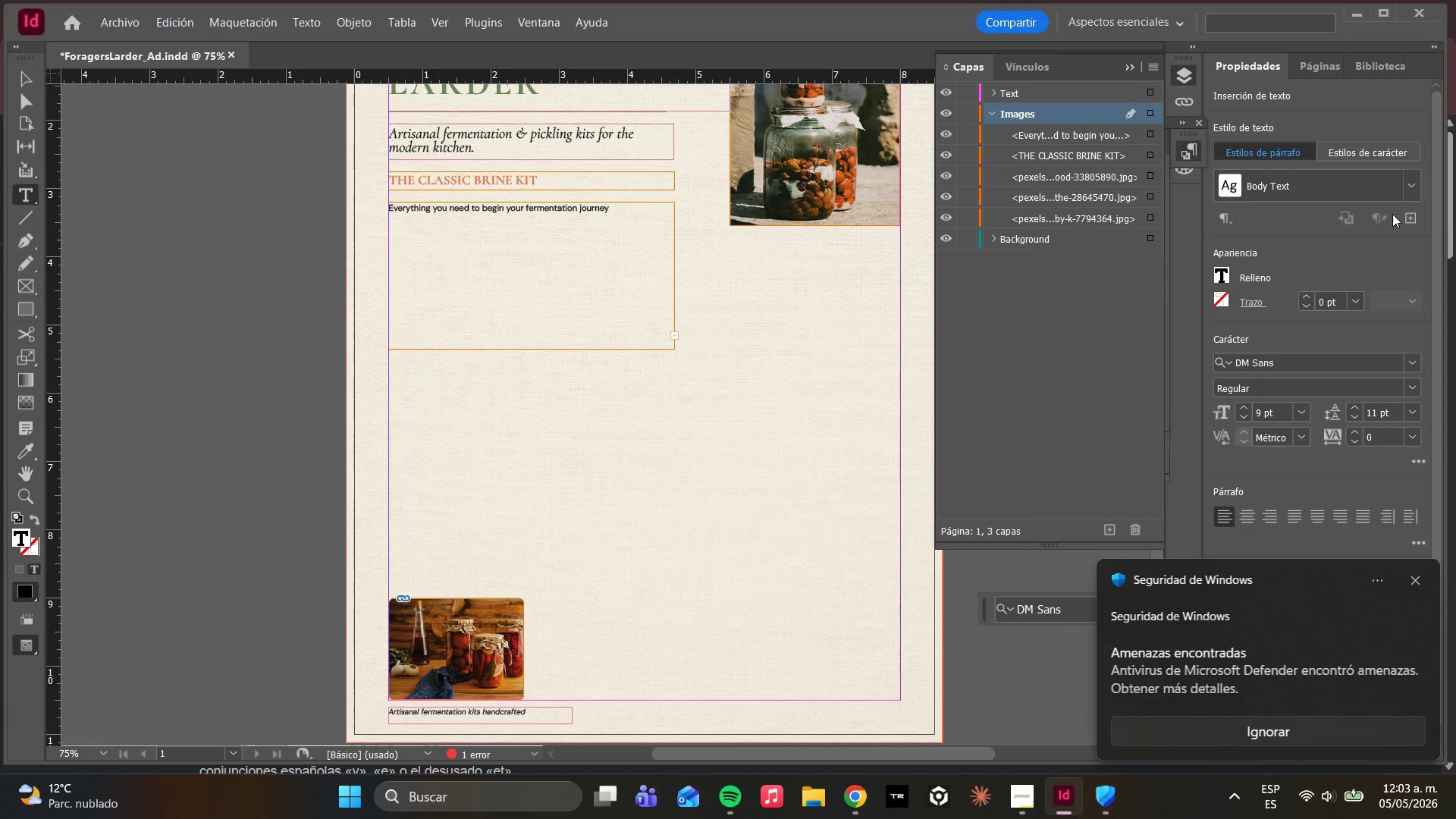 
wait(5.19)
 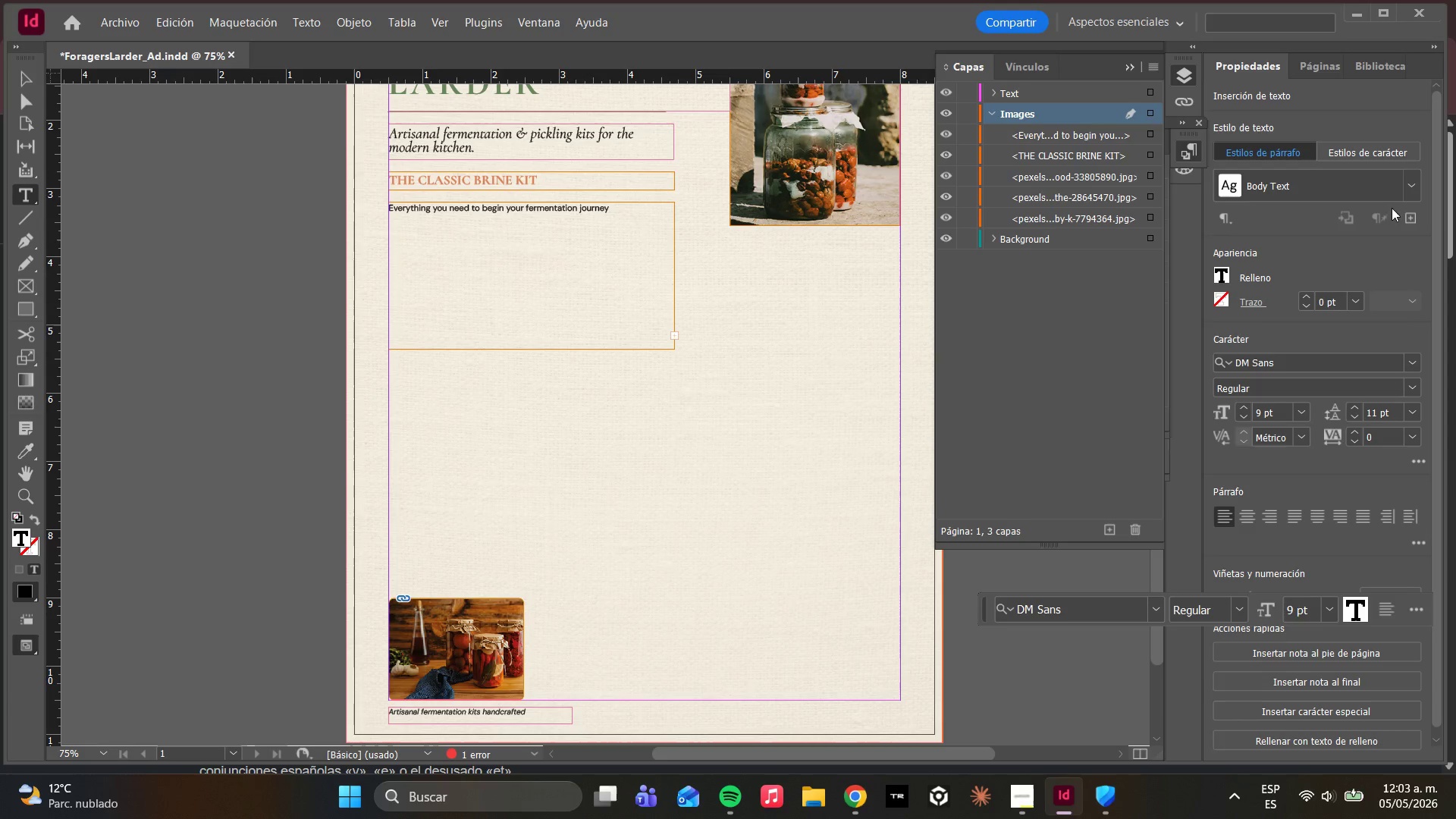 
left_click_drag(start_coordinate=[1414, 193], to_coordinate=[1401, 353])
 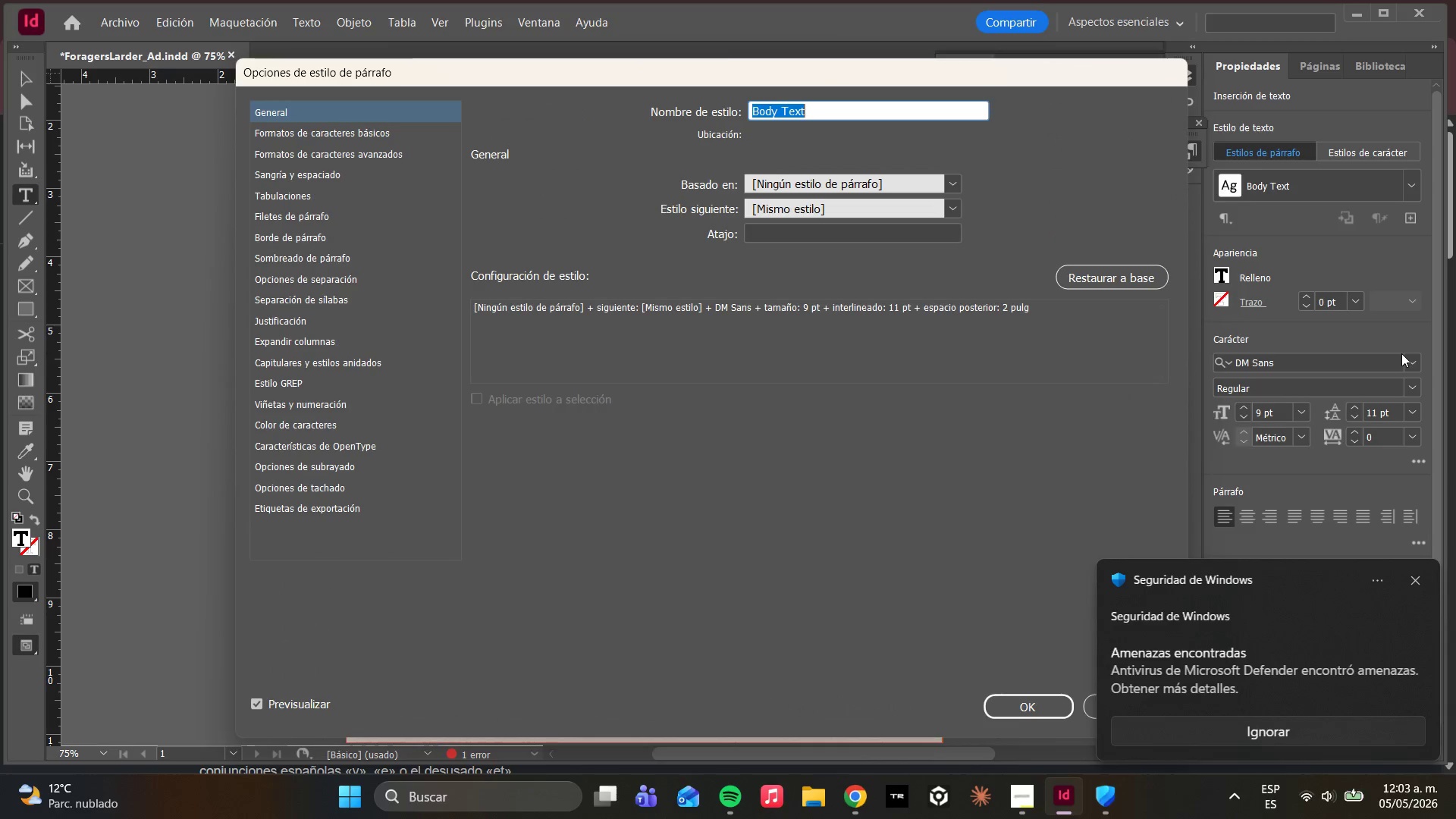 
left_click([1401, 353])
 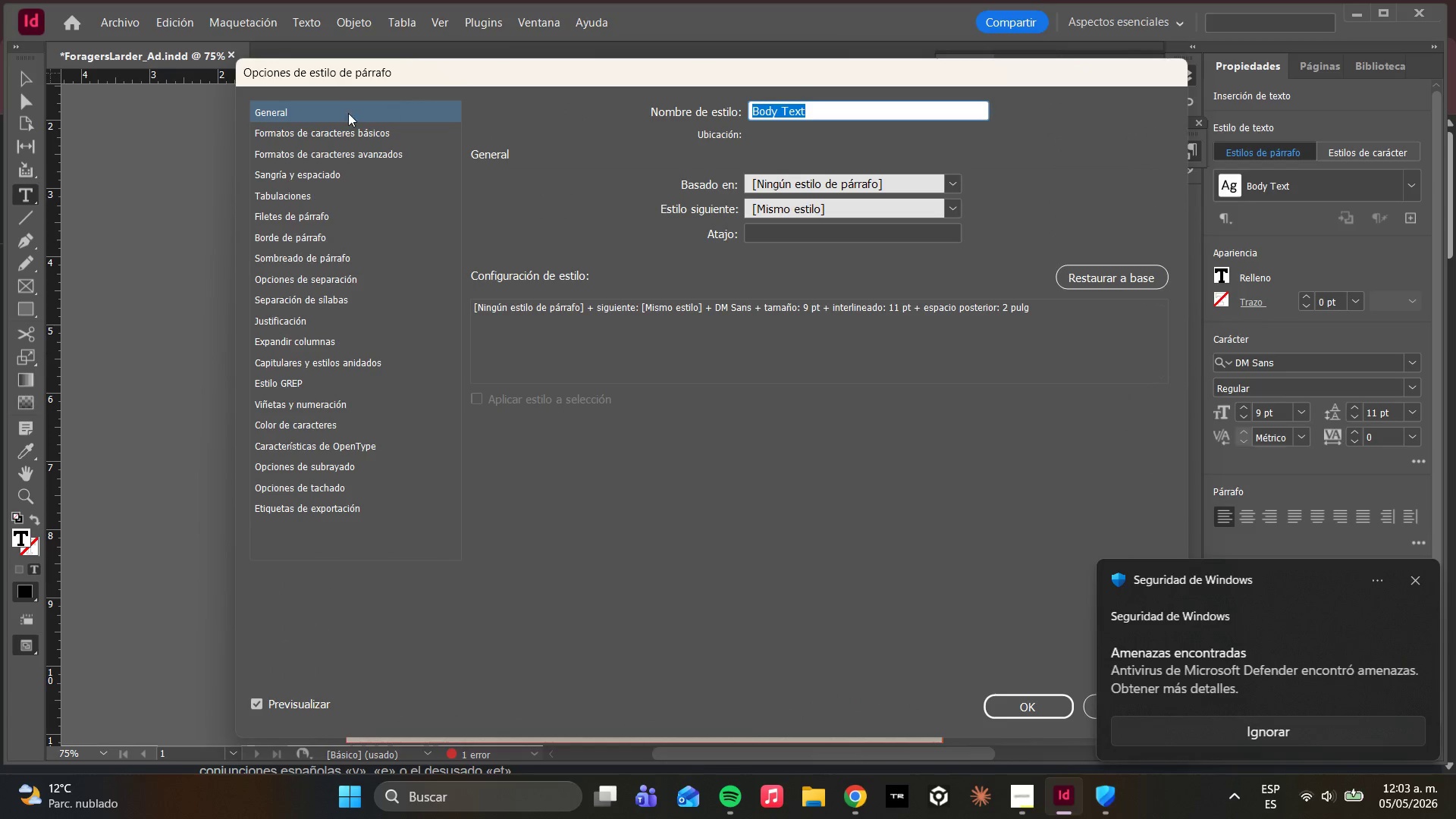 
left_click([330, 135])
 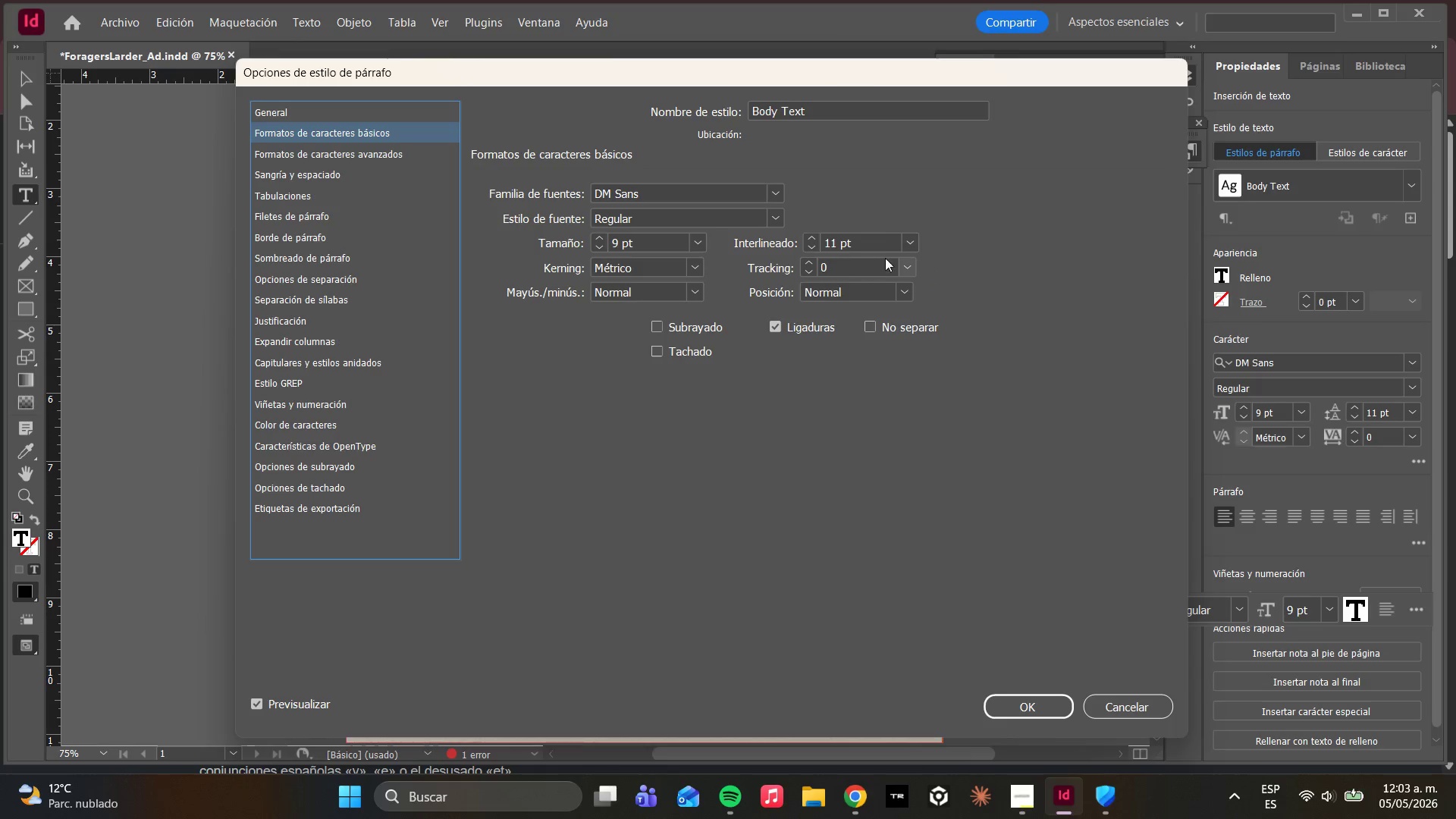 
left_click([910, 242])
 